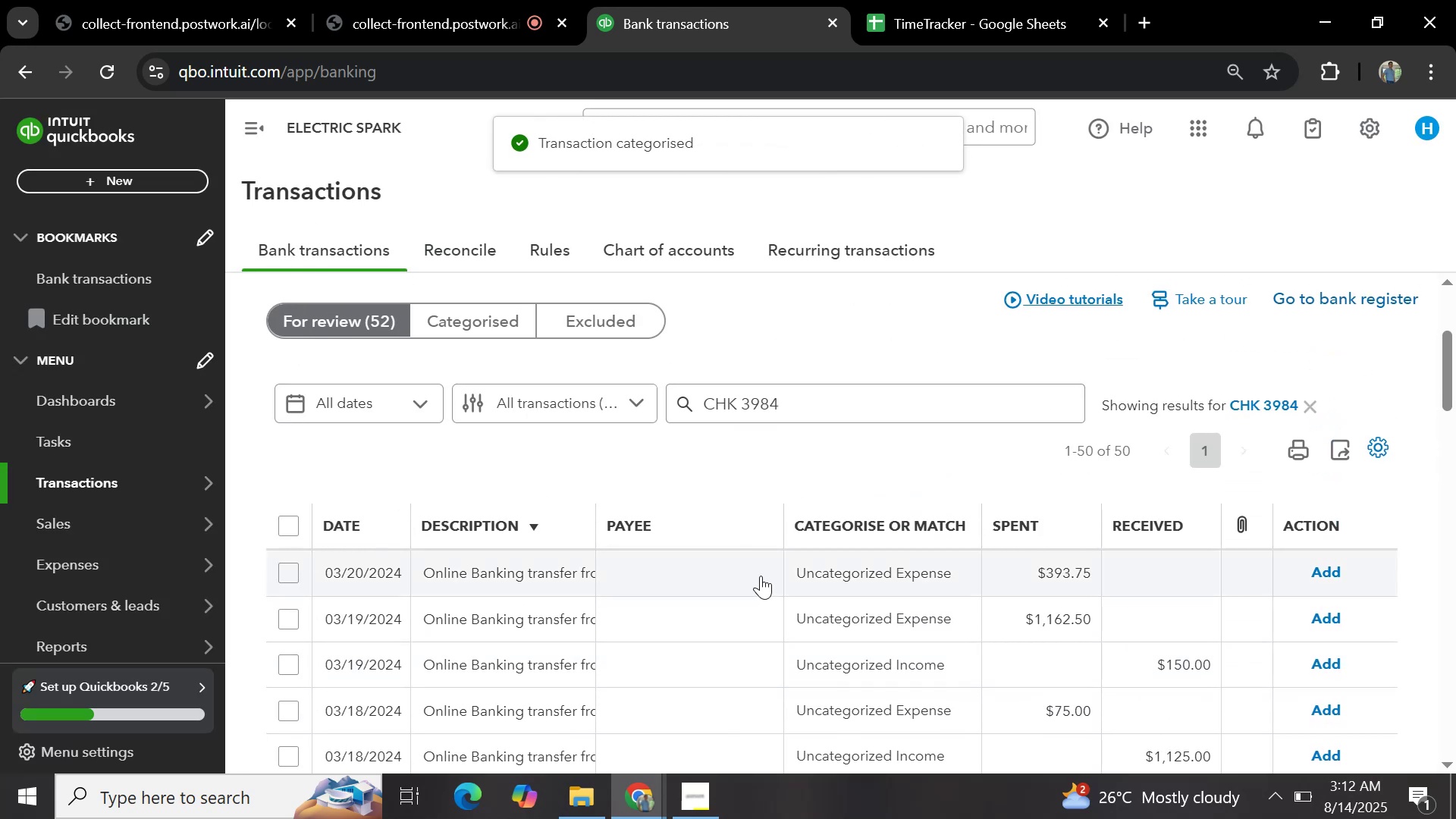 
left_click([761, 576])
 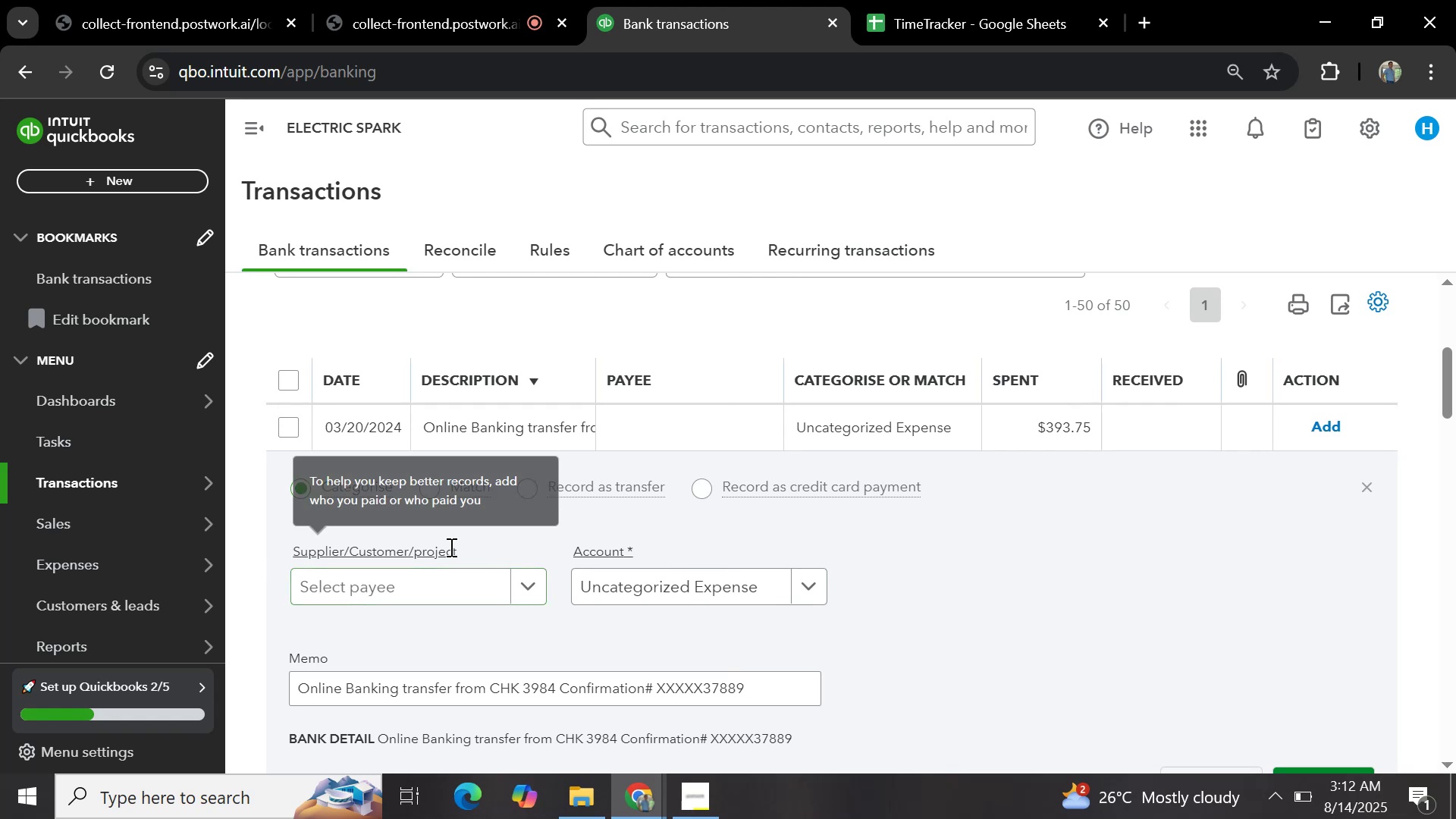 
left_click([487, 582])
 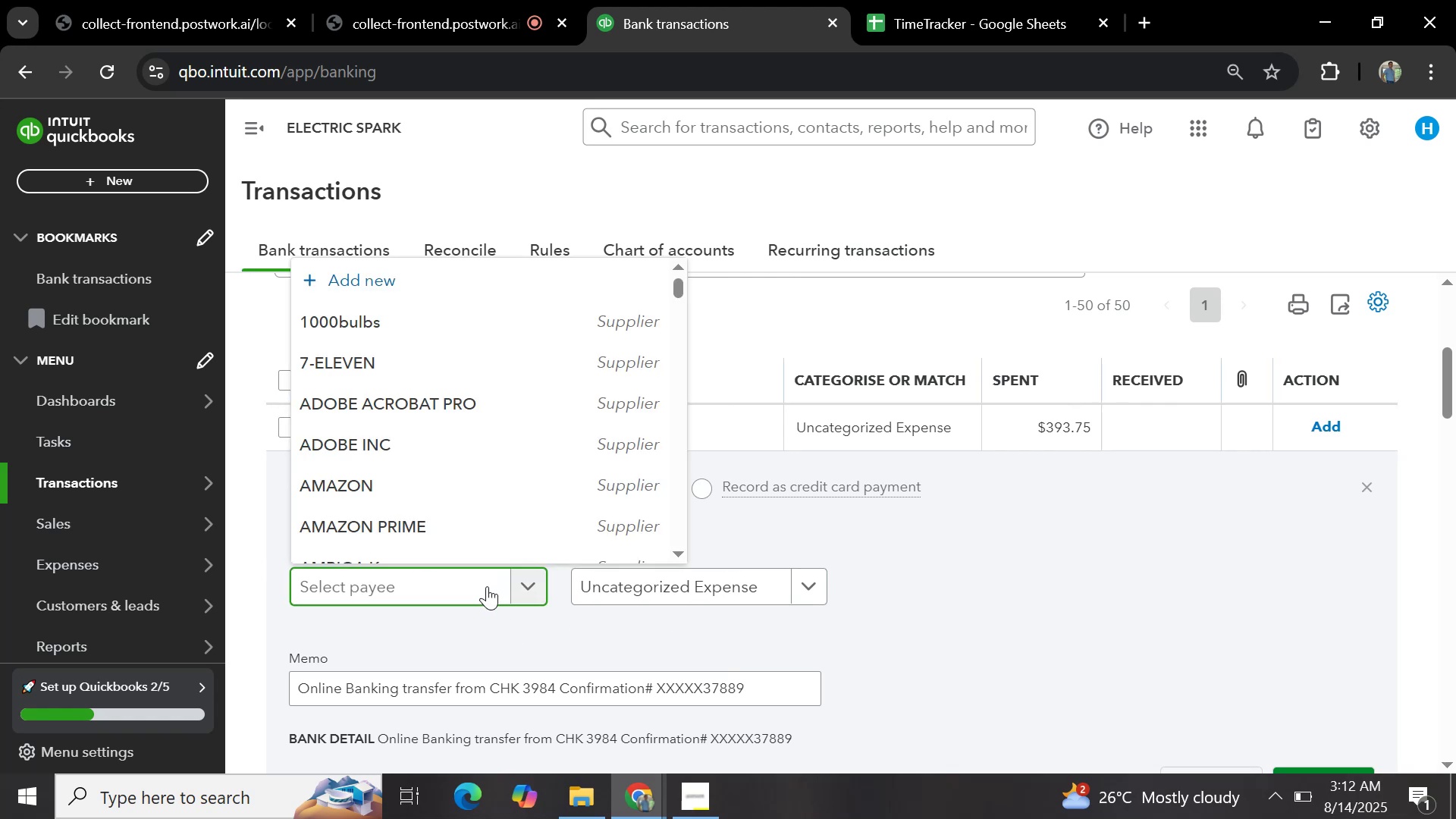 
key(Control+V)
 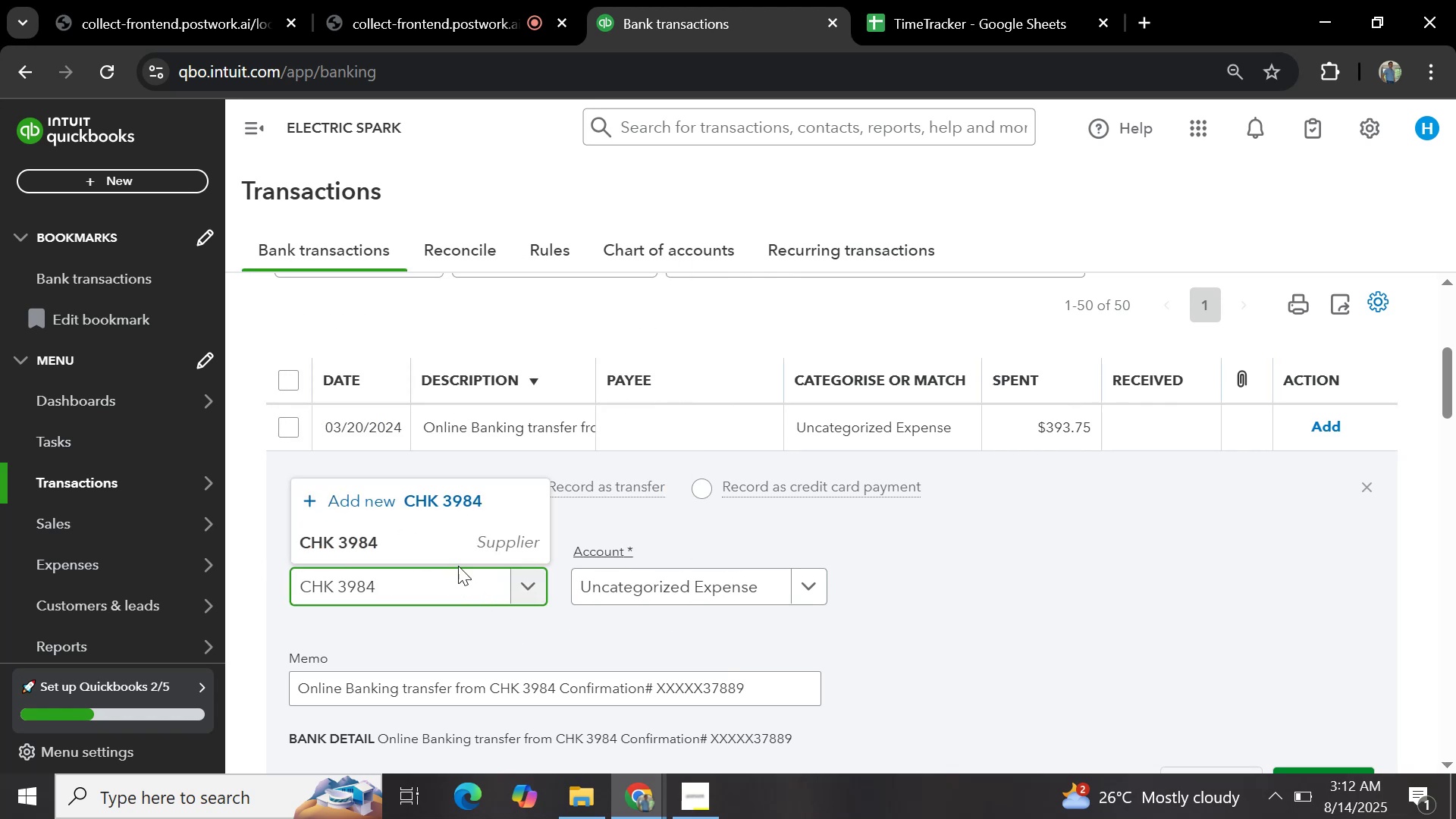 
left_click([485, 552])
 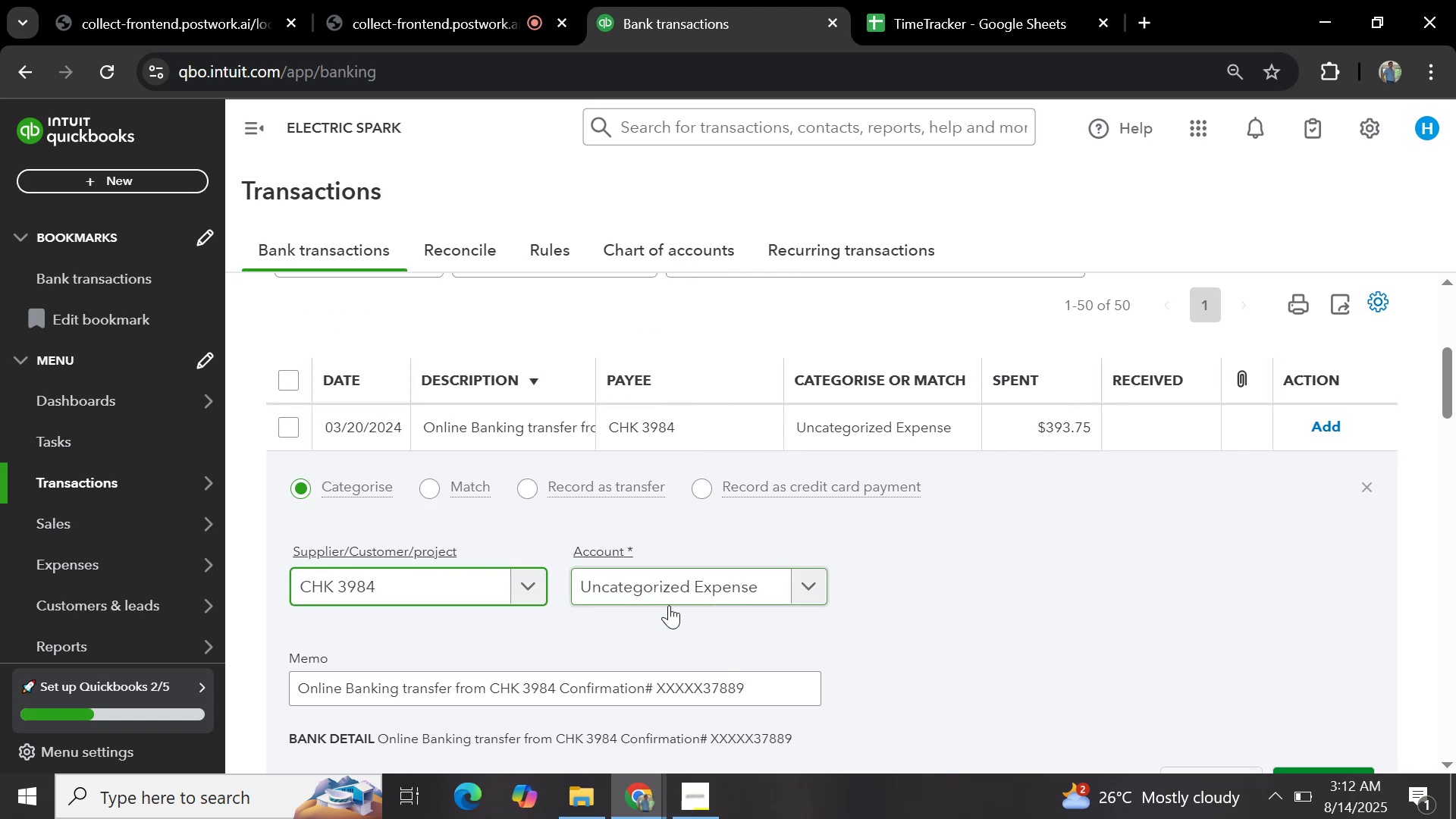 
left_click([670, 595])
 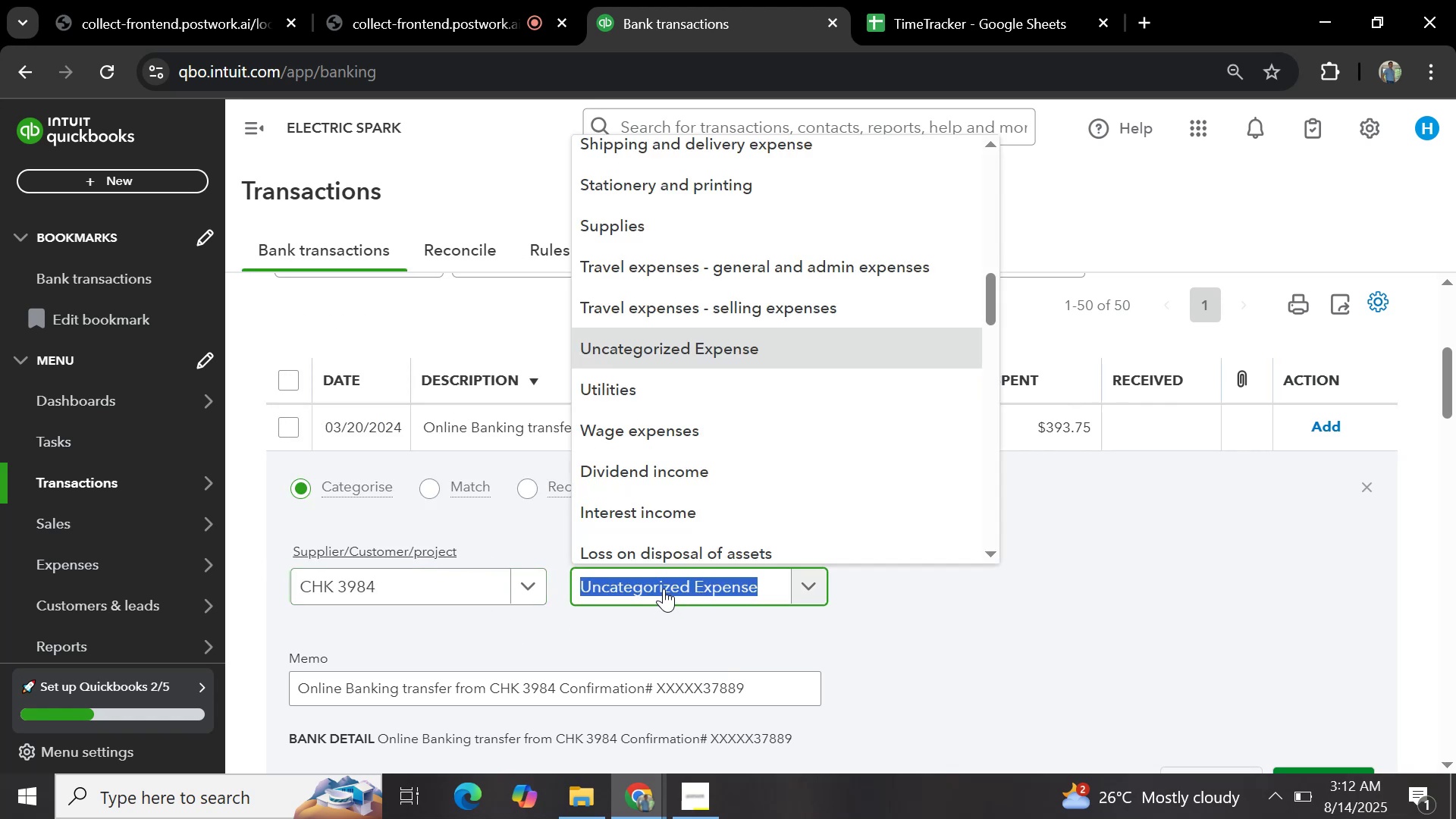 
type(ge)
 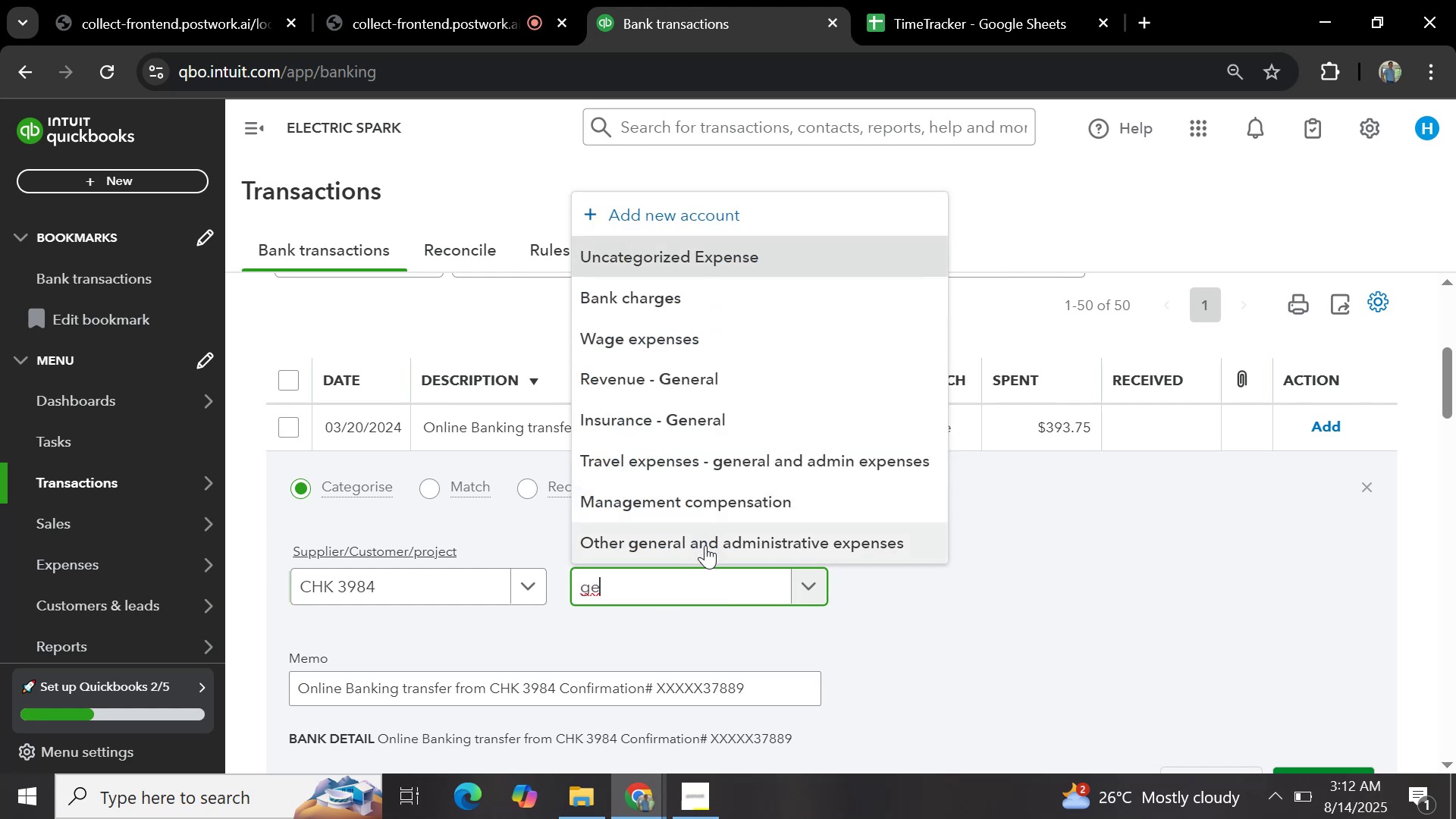 
left_click([705, 548])
 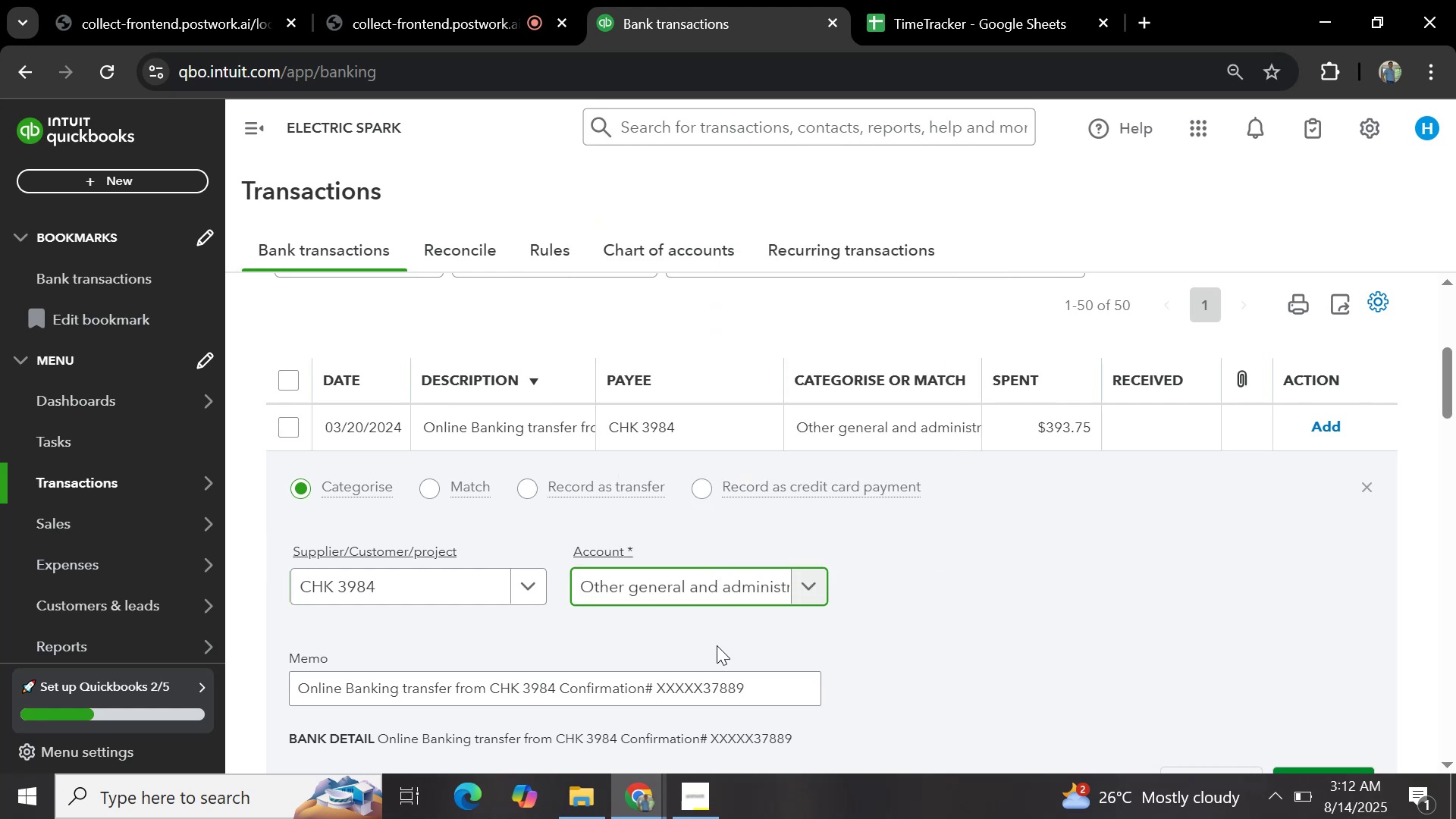 
scroll: coordinate [717, 645], scroll_direction: down, amount: 2.0
 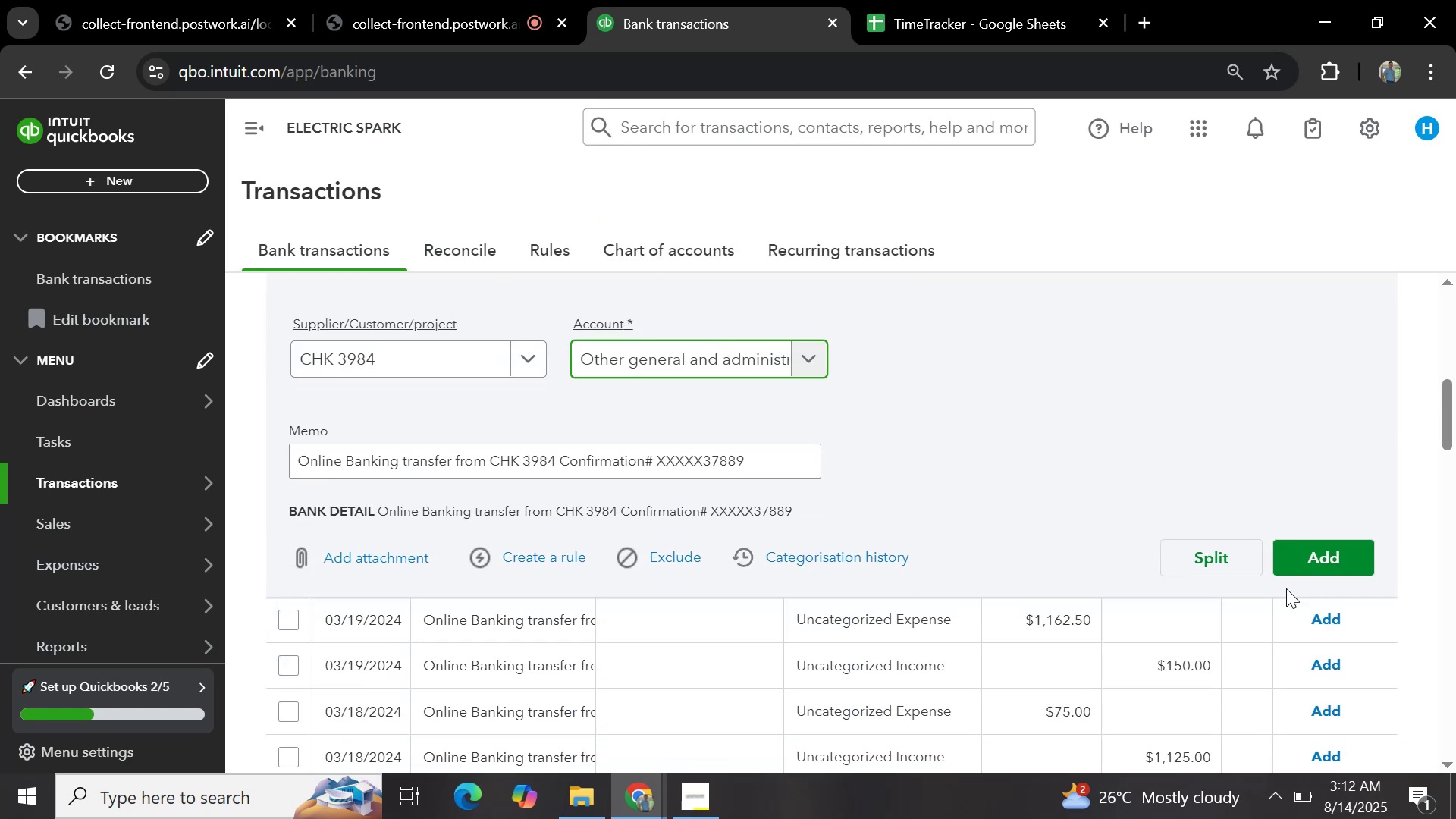 
left_click([1294, 556])
 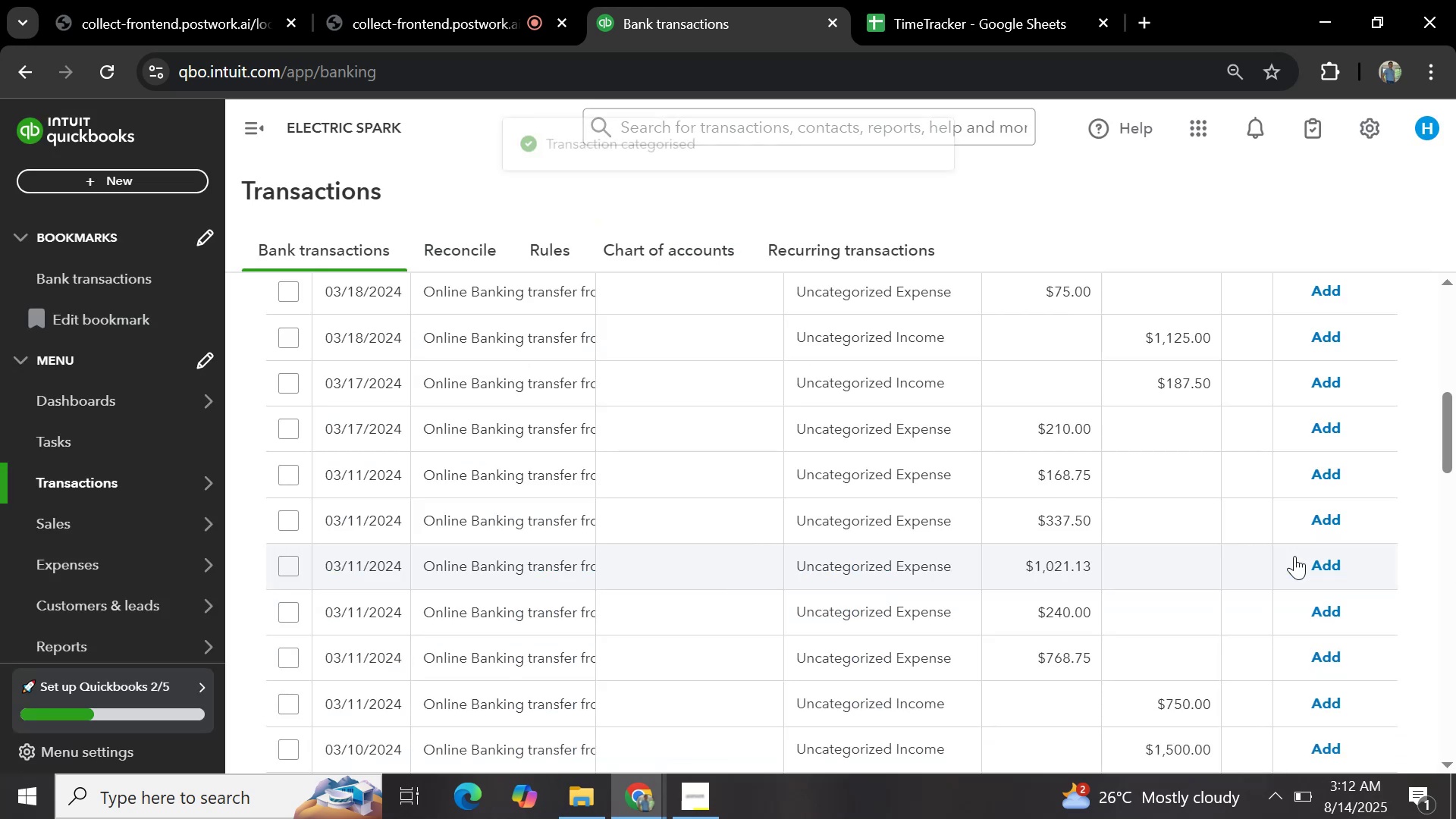 
scroll: coordinate [947, 511], scroll_direction: up, amount: 3.0
 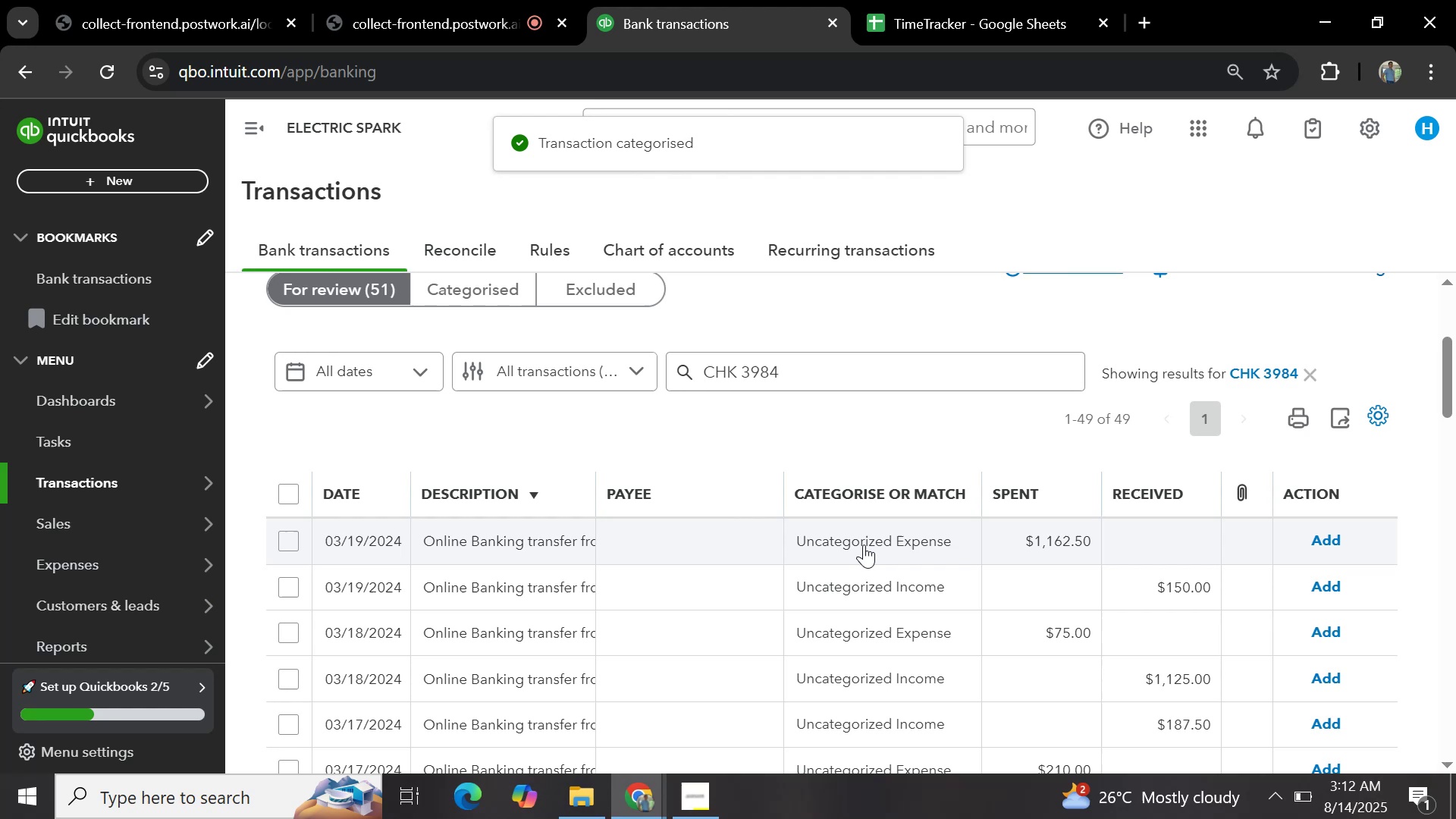 
left_click([864, 544])
 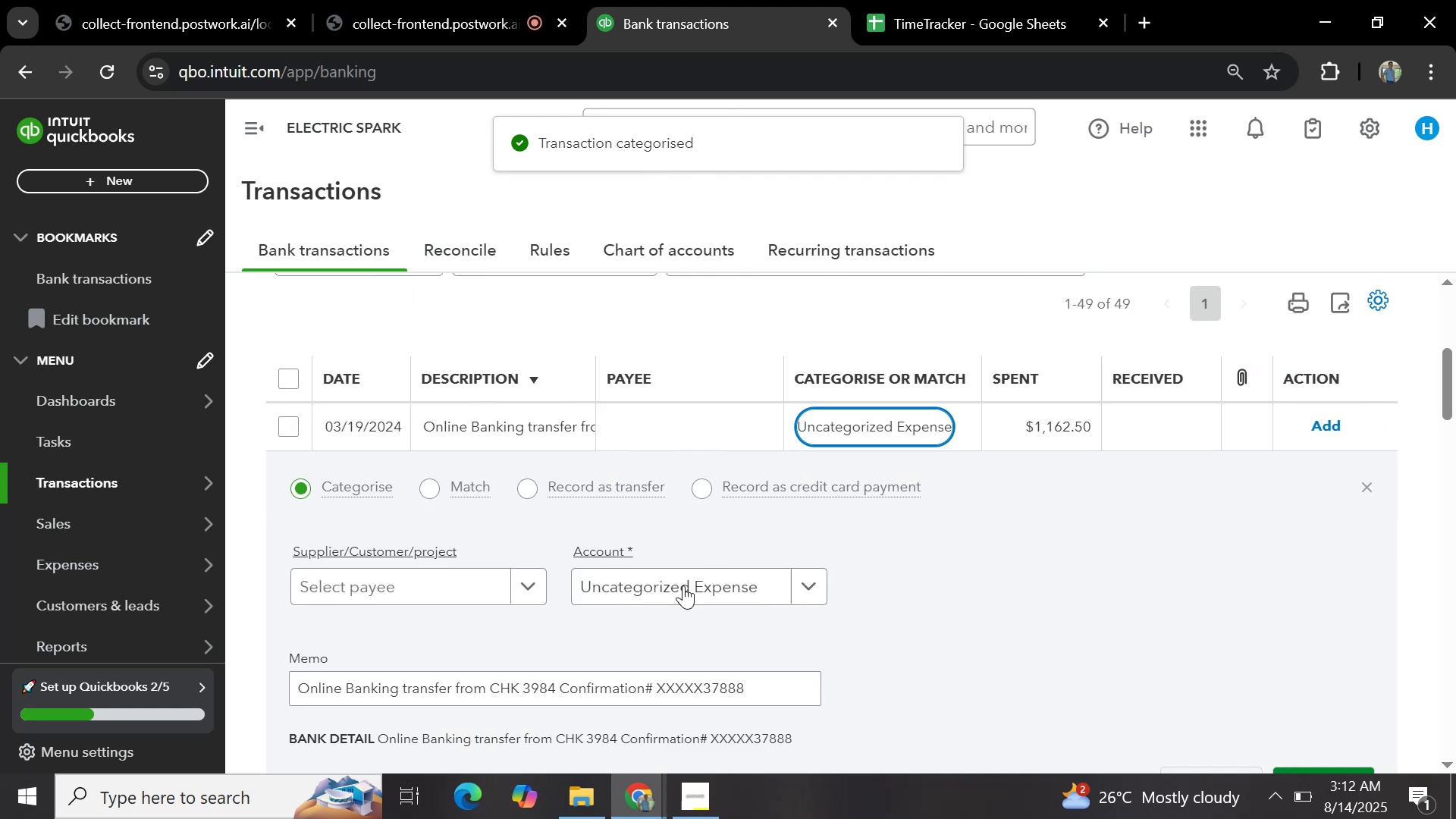 
left_click([358, 596])
 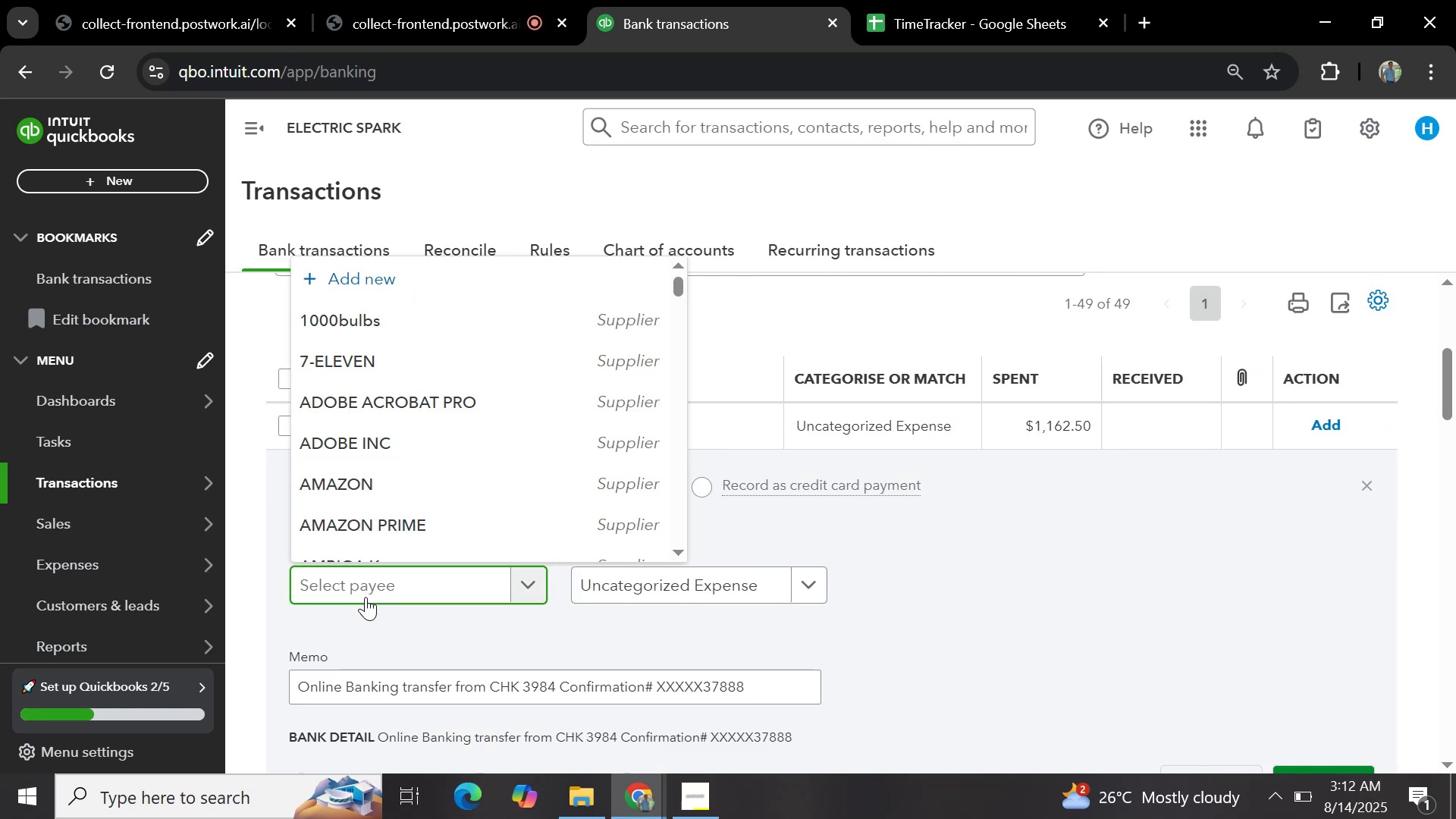 
key(Control+V)
 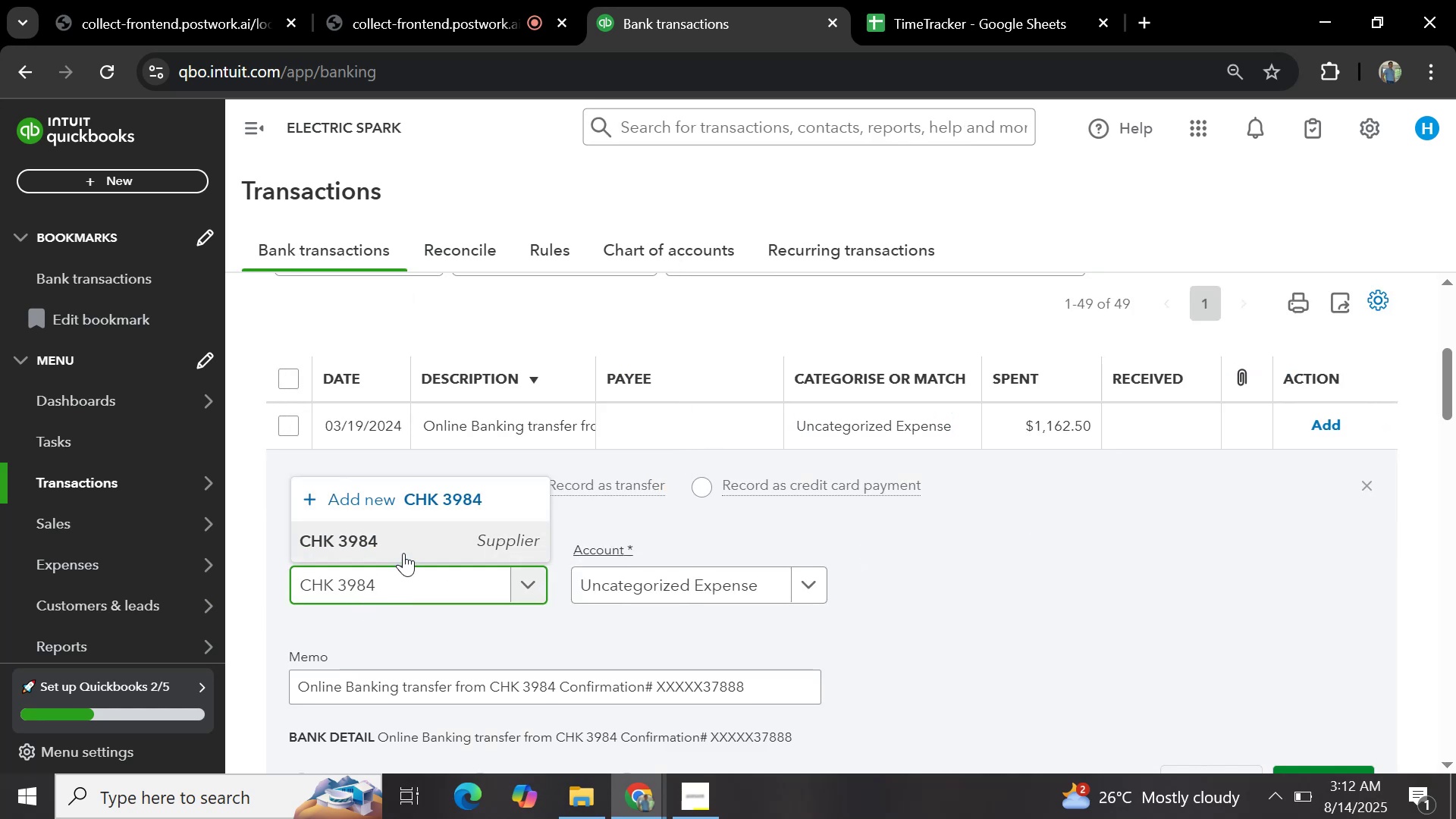 
left_click([403, 553])
 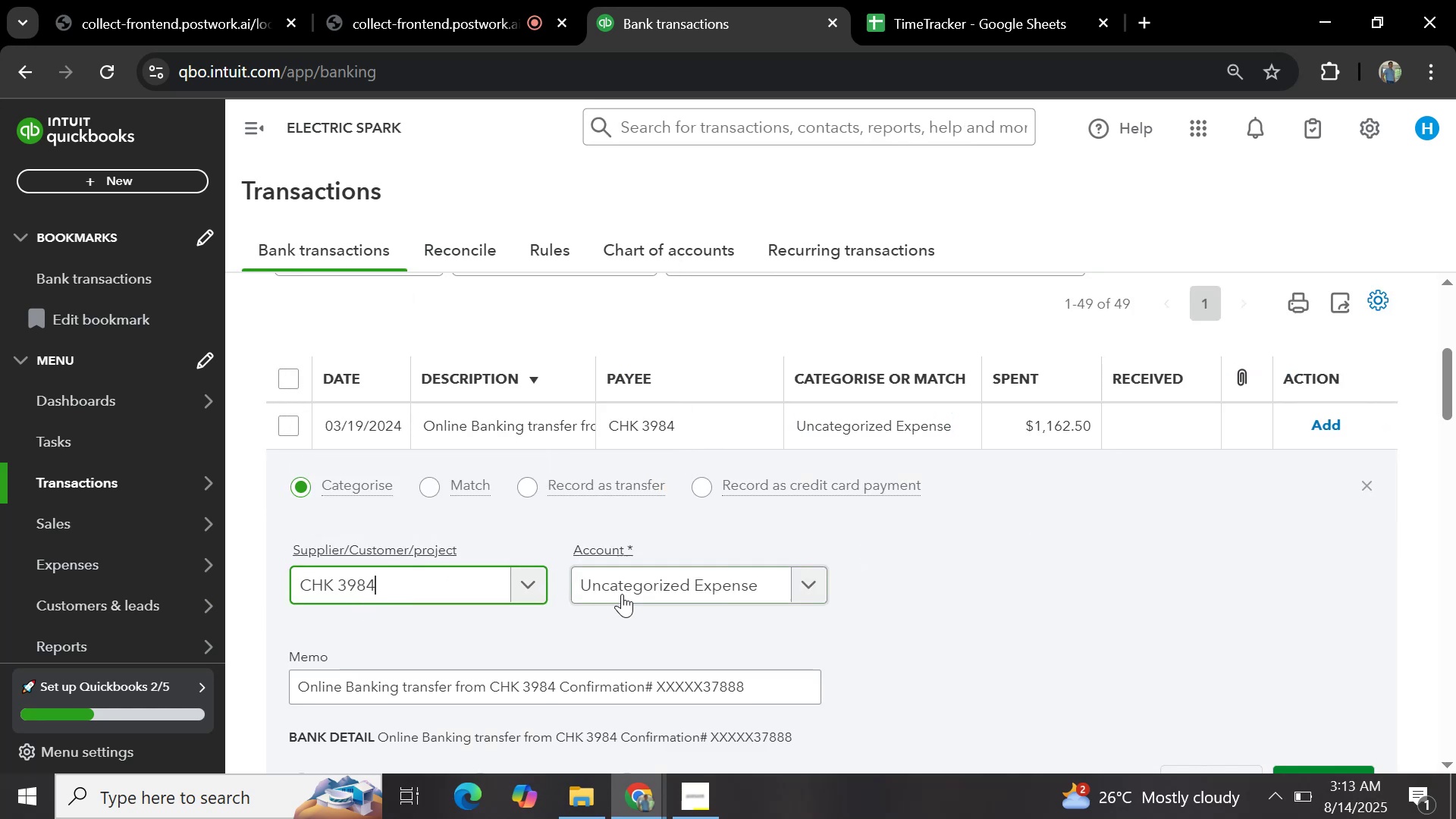 
left_click([625, 595])
 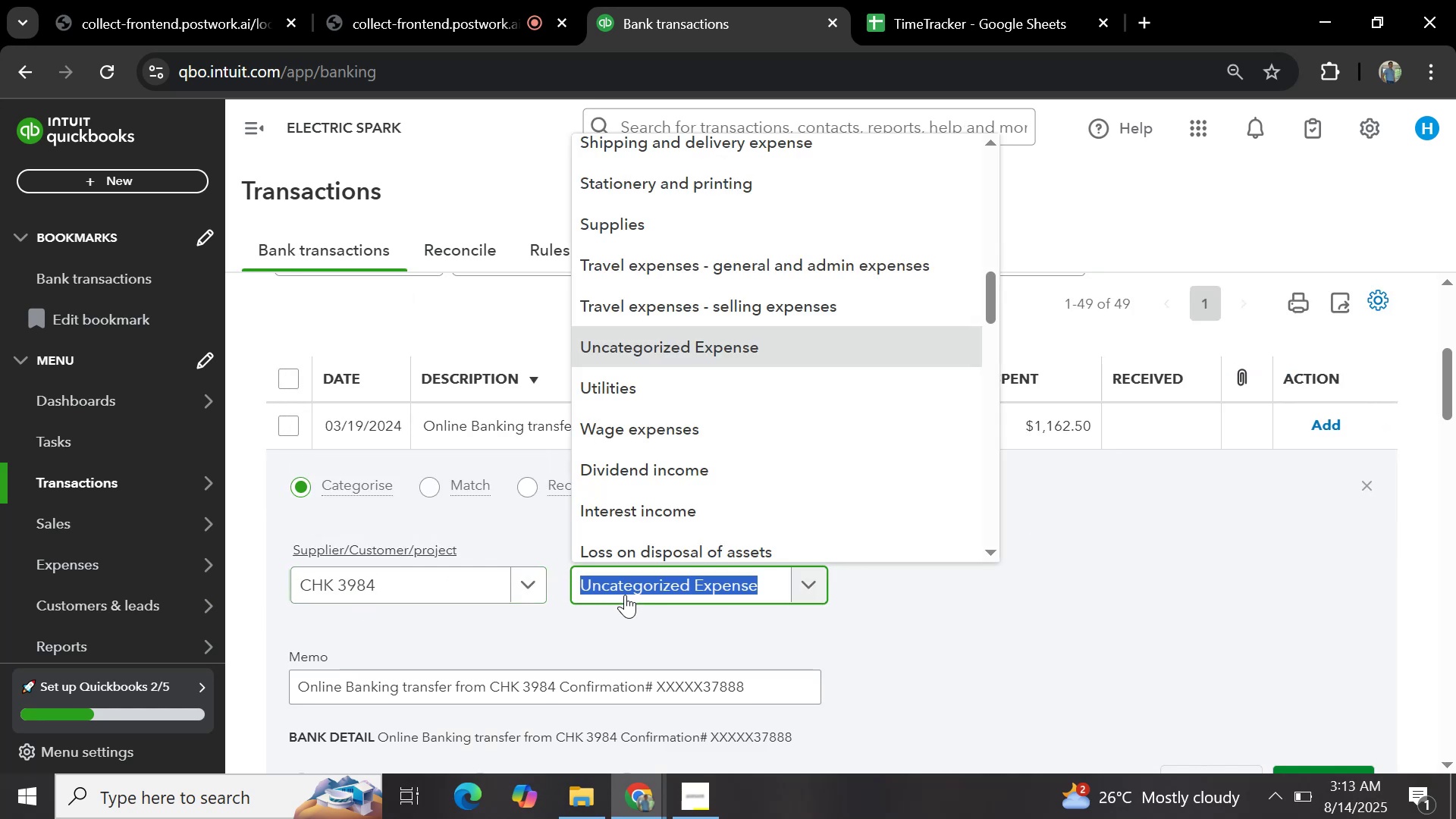 
mouse_move([648, 538])
 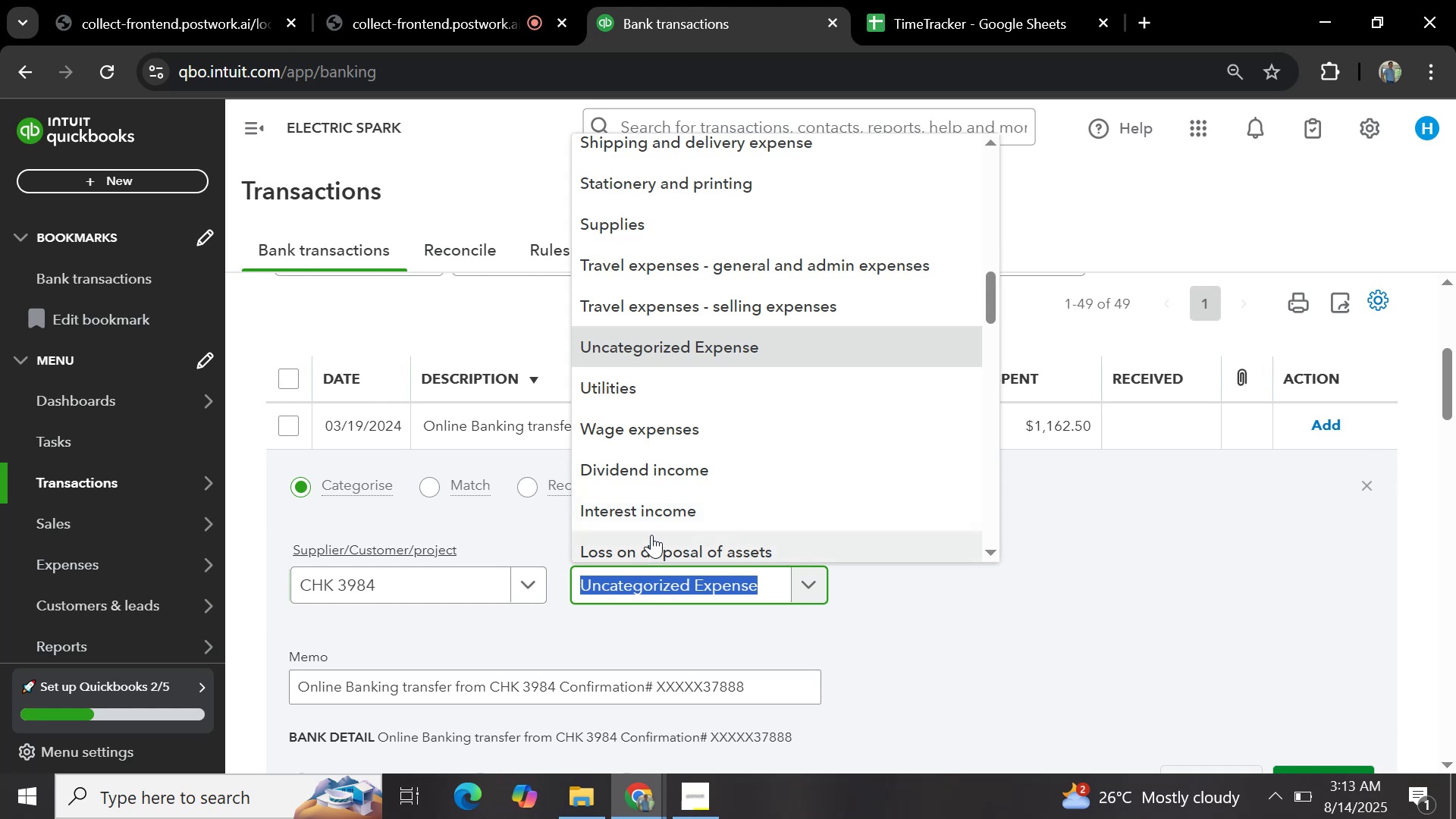 
type(ge)
 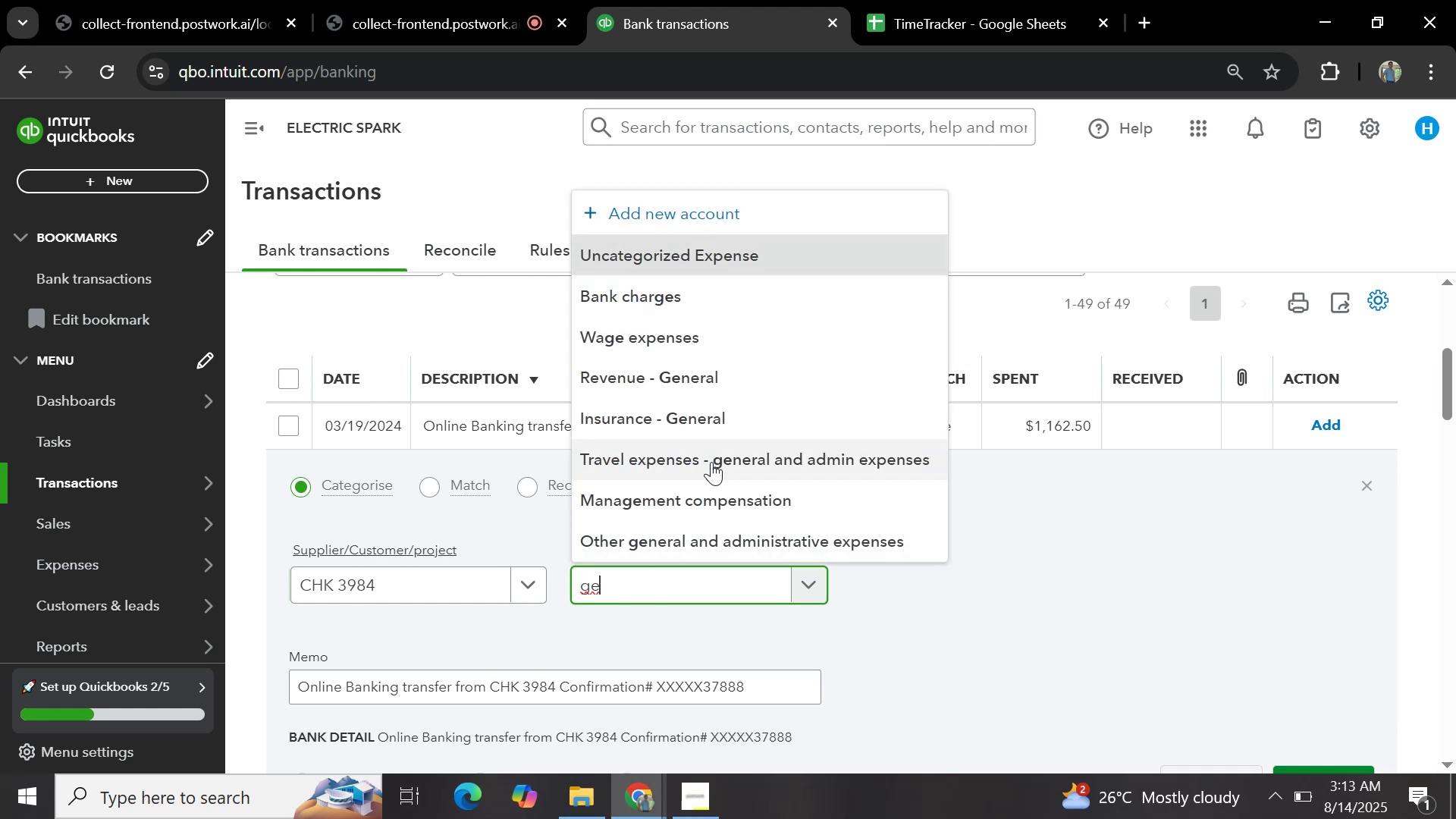 
left_click([721, 534])
 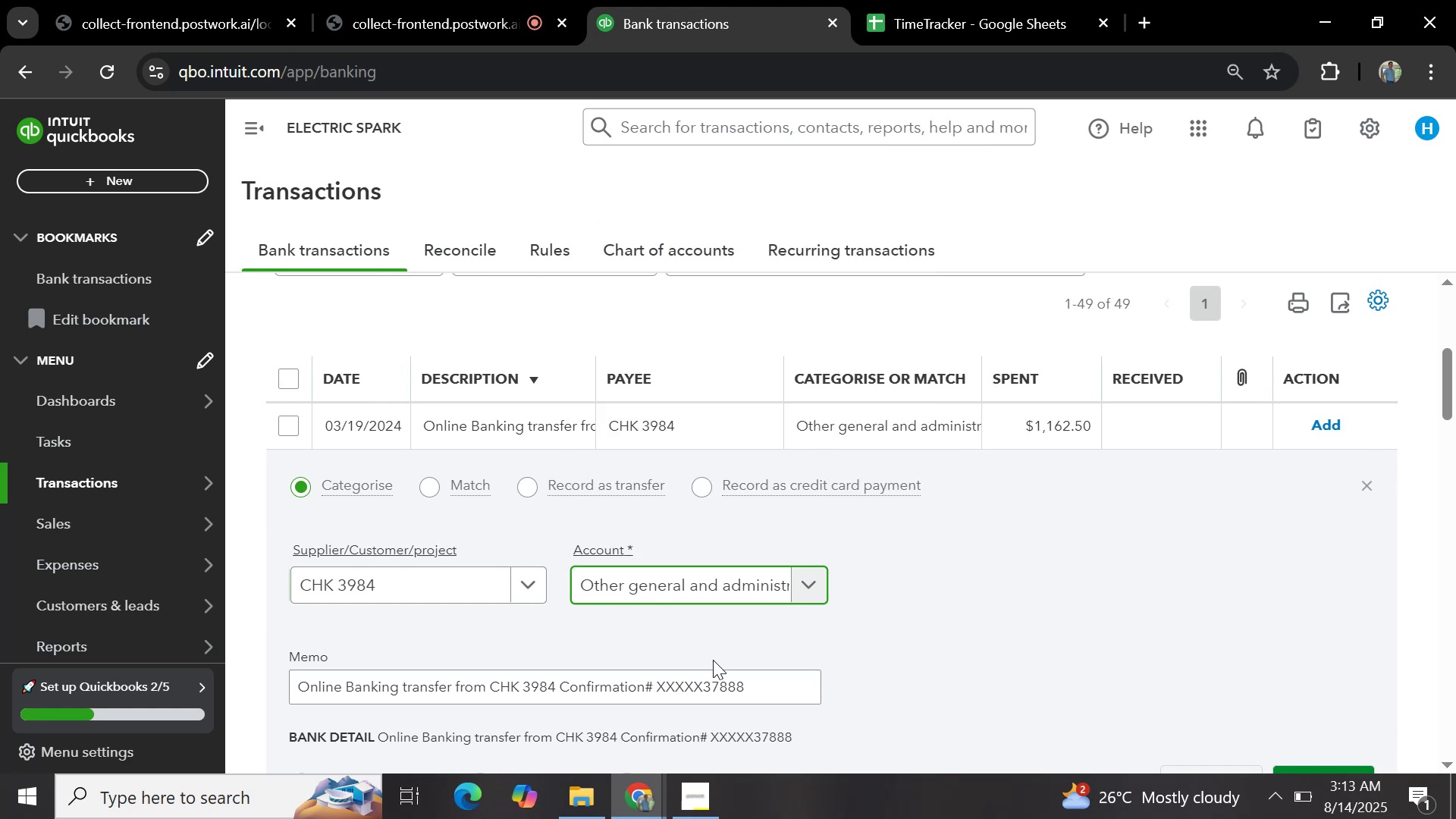 
left_click([716, 650])
 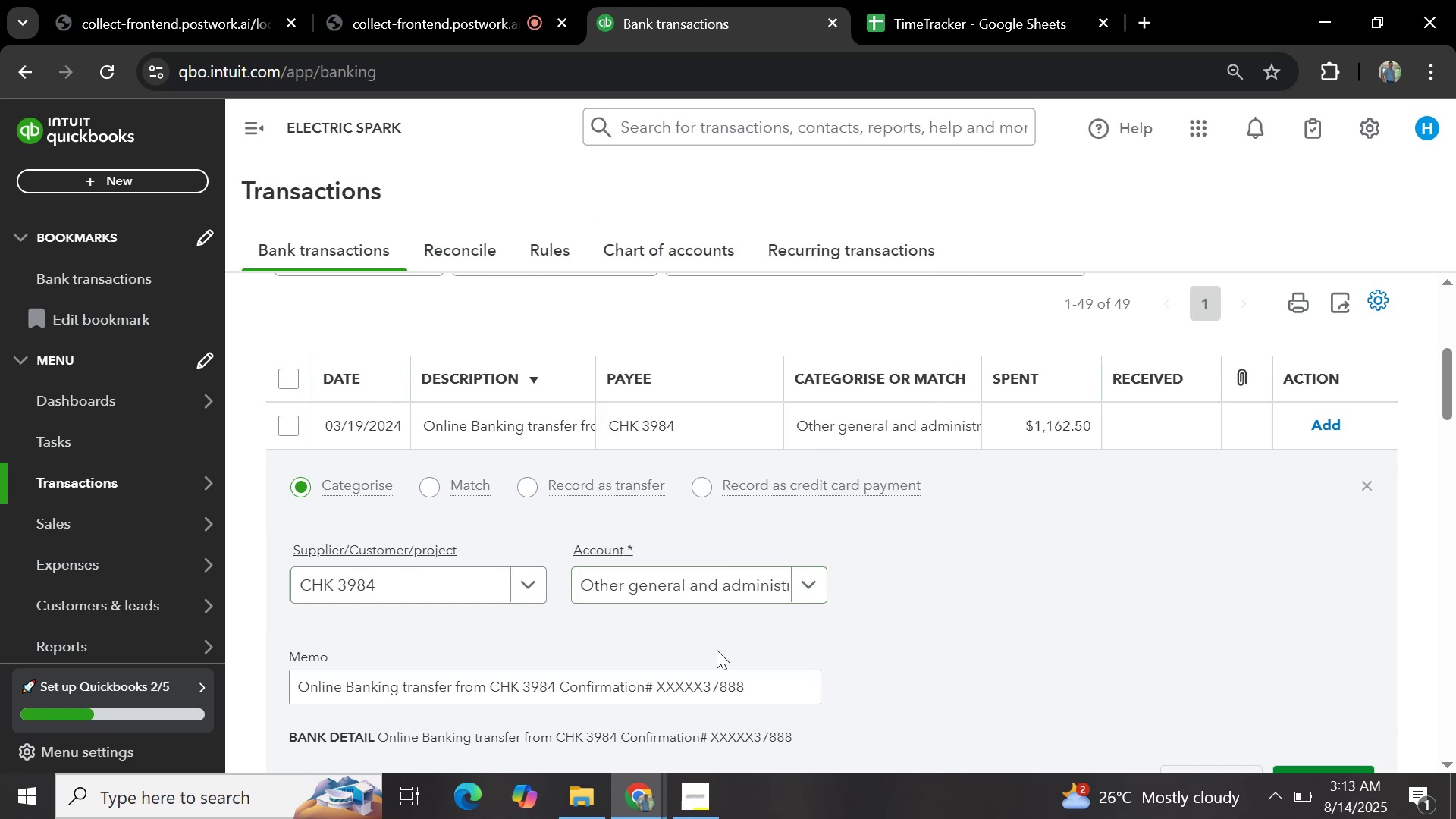 
scroll: coordinate [717, 651], scroll_direction: down, amount: 1.0
 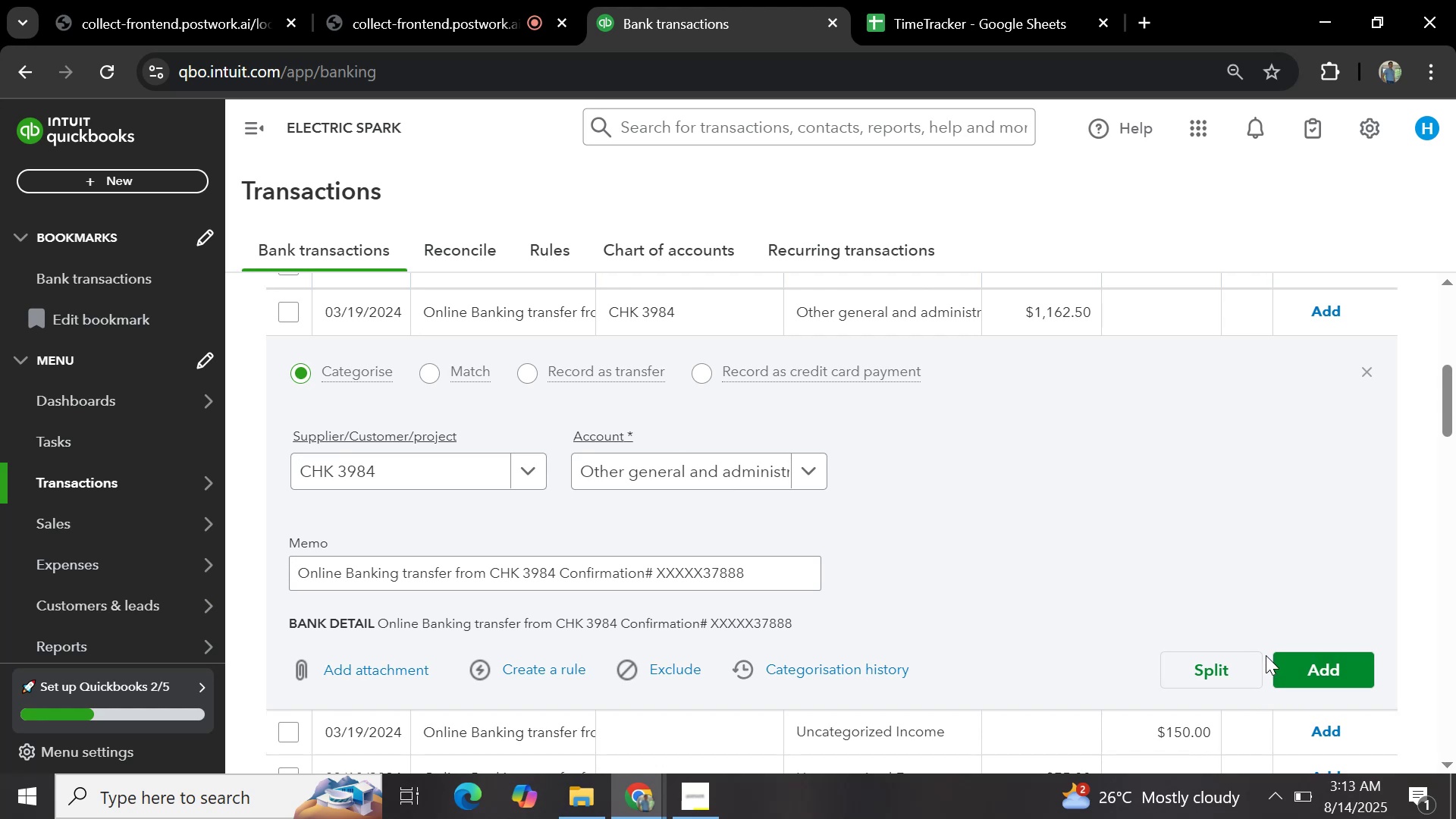 
wait(7.14)
 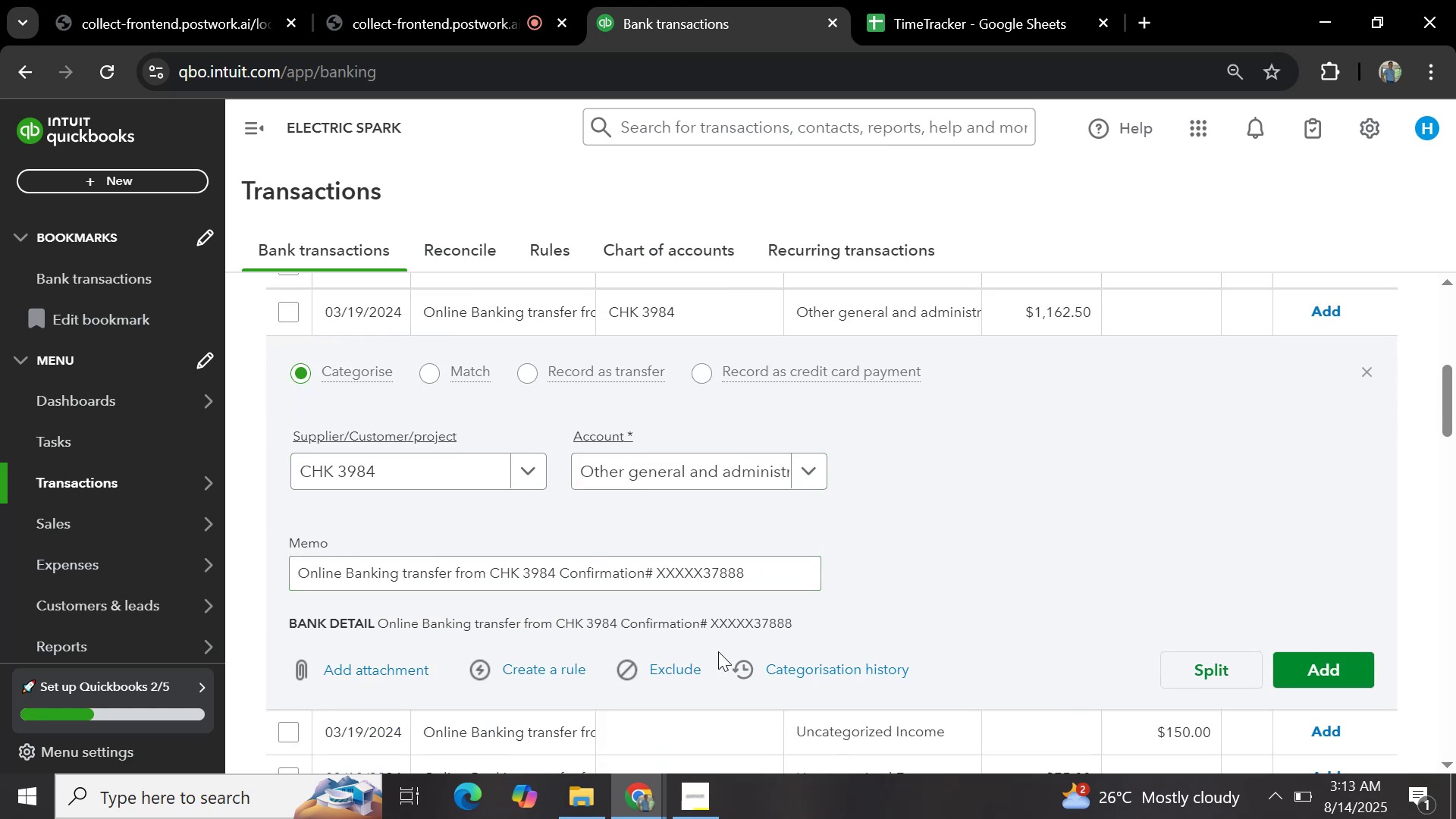 
left_click([1285, 663])
 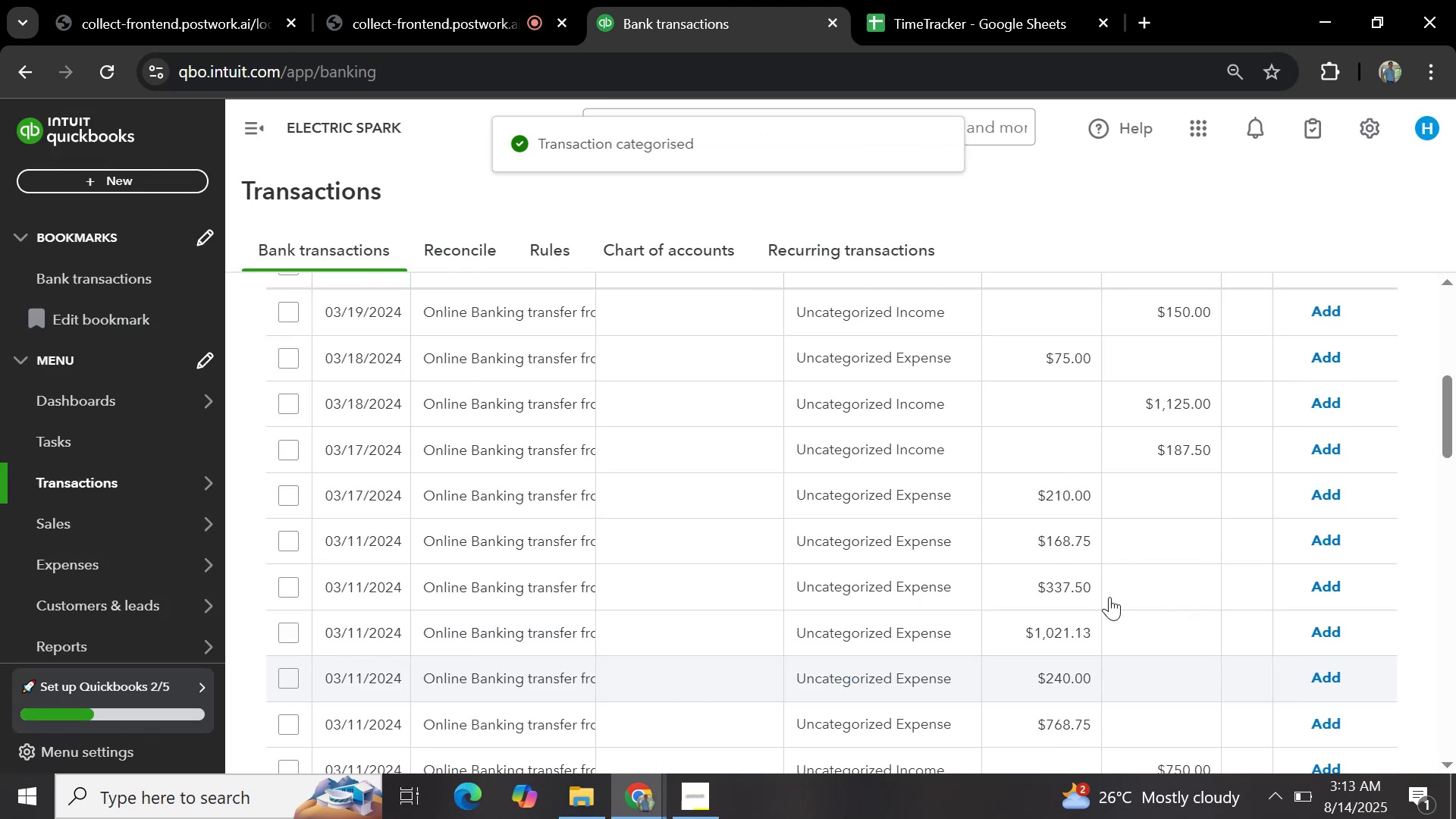 
scroll: coordinate [845, 510], scroll_direction: up, amount: 1.0
 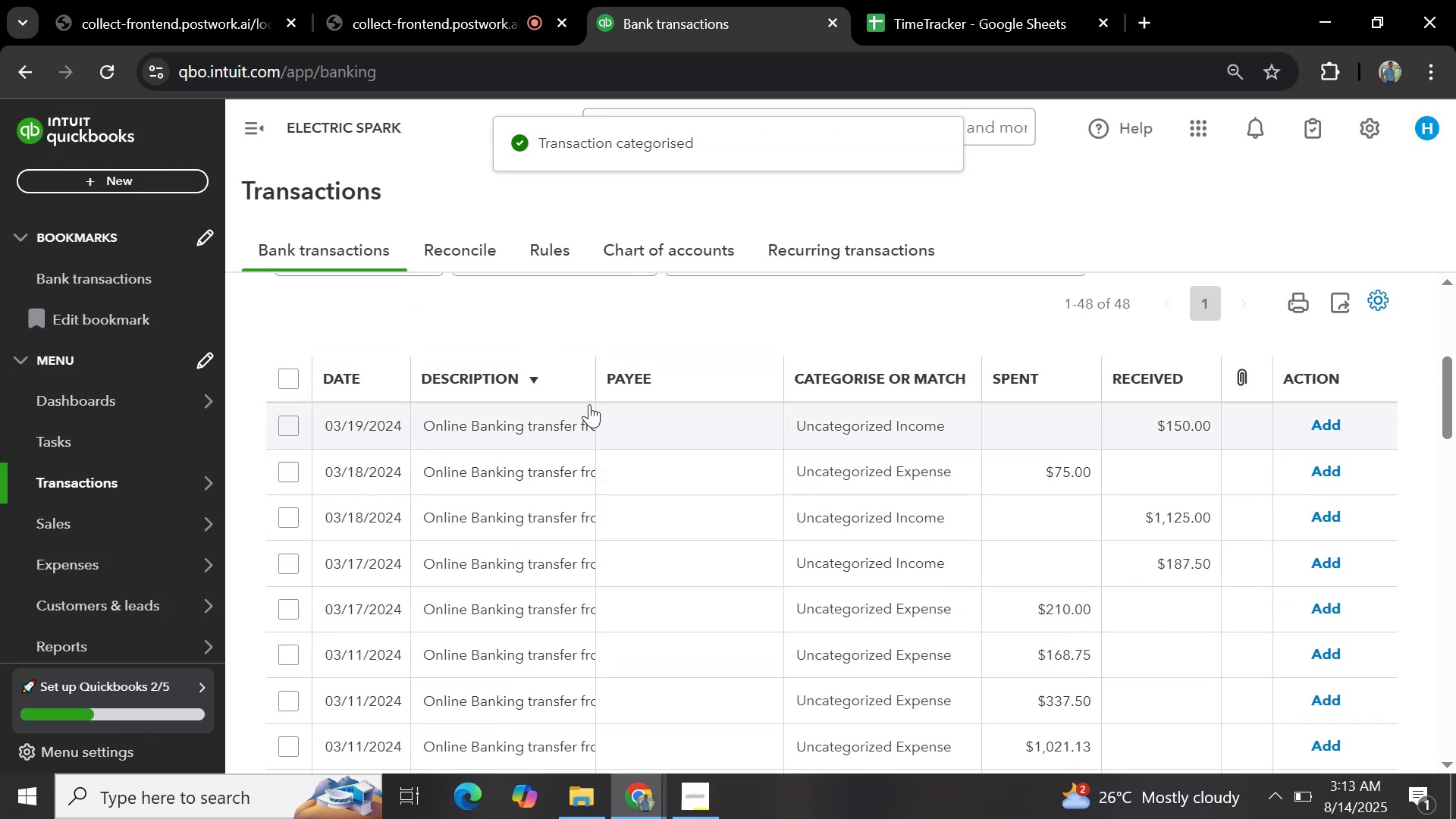 
left_click([544, 419])
 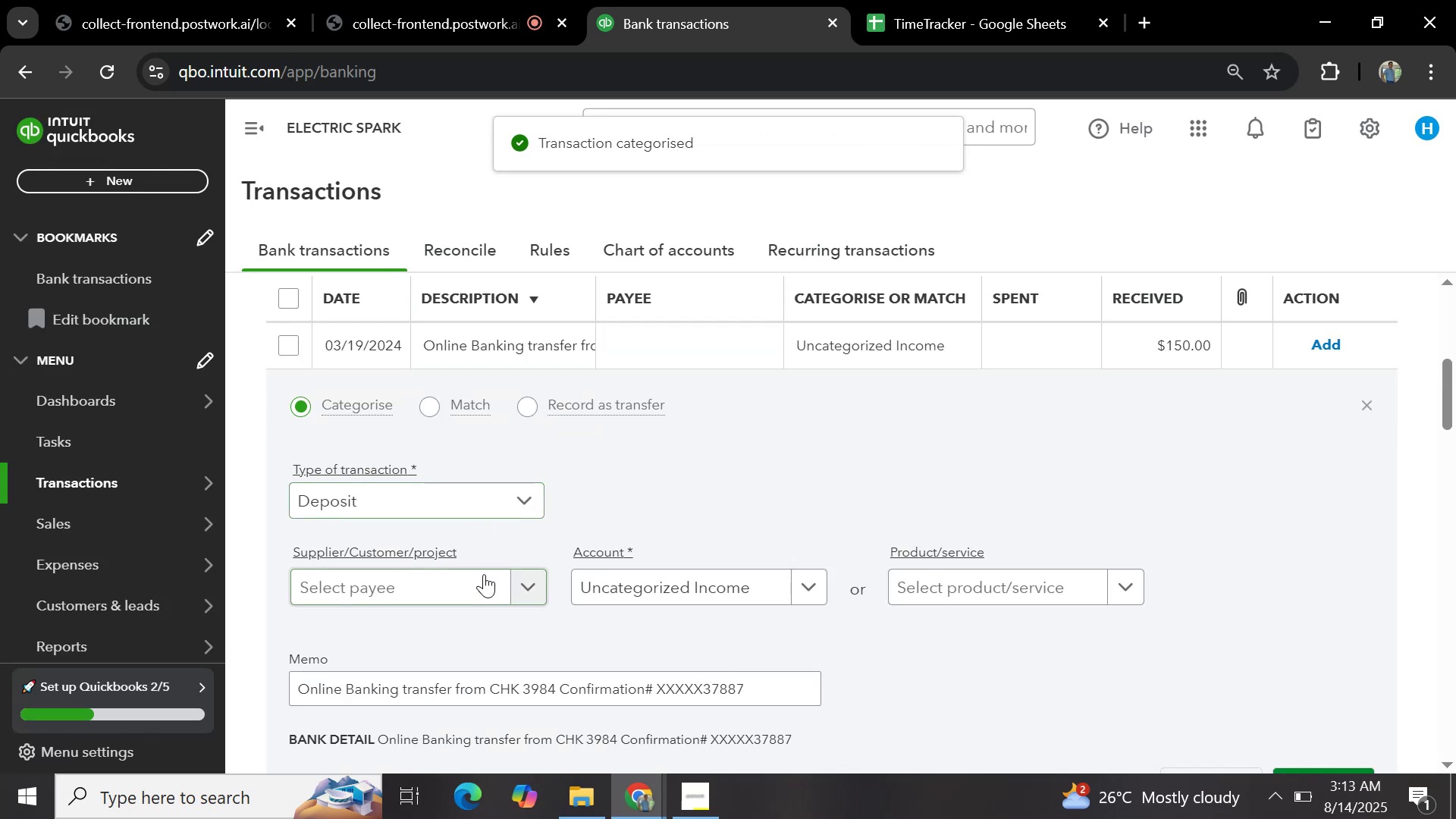 
left_click([462, 577])
 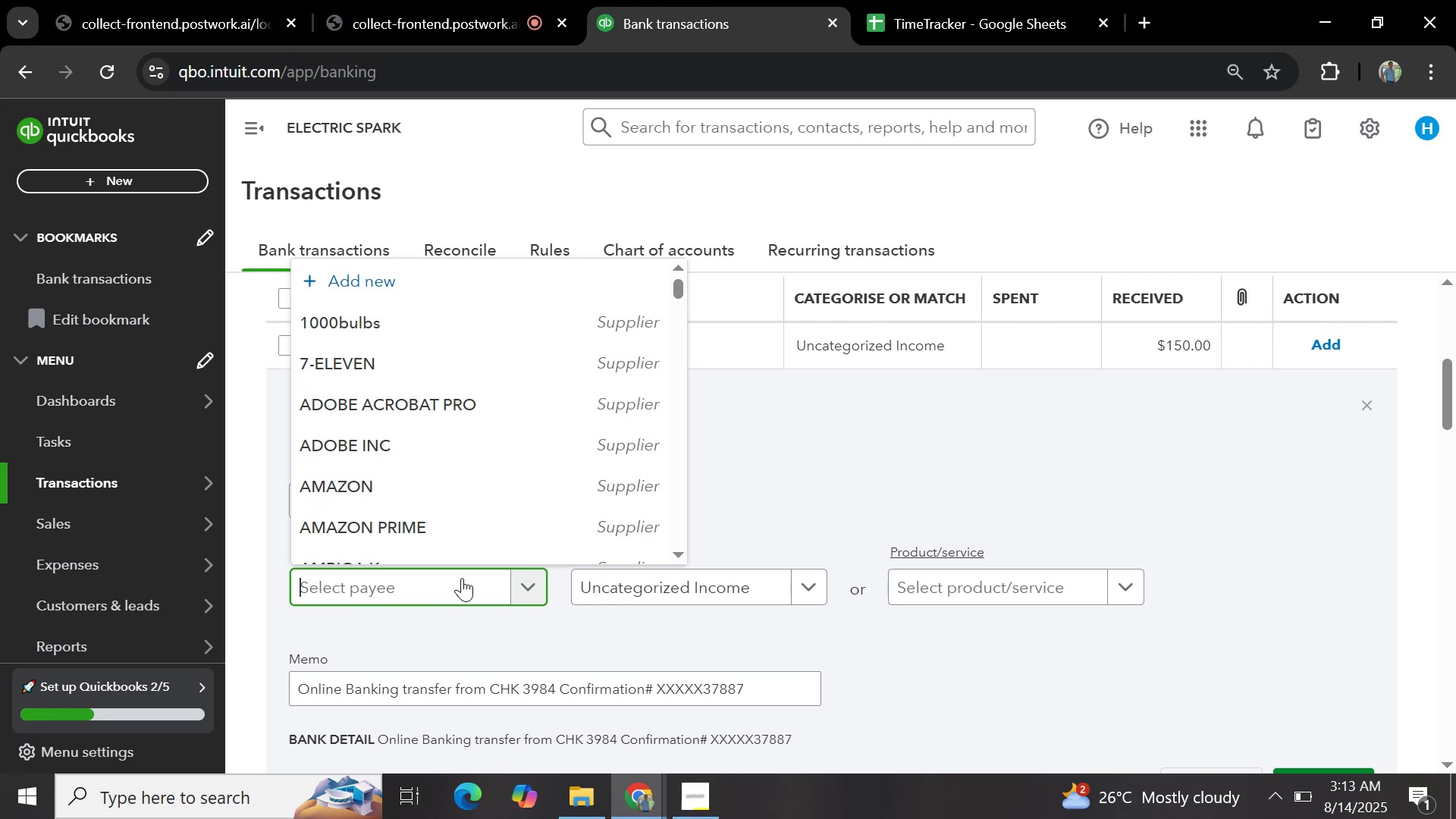 
key(Control+V)
 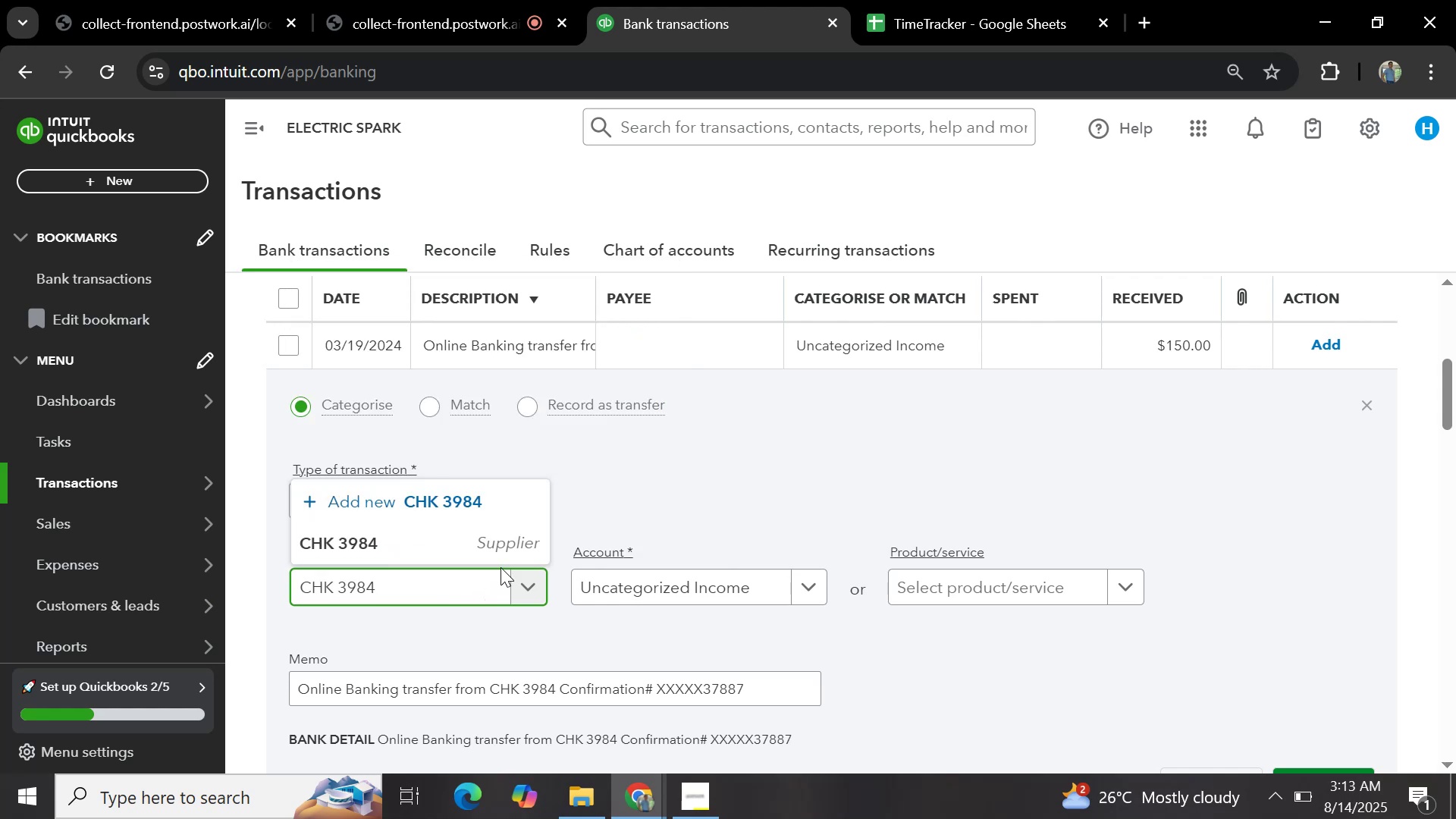 
left_click([513, 549])
 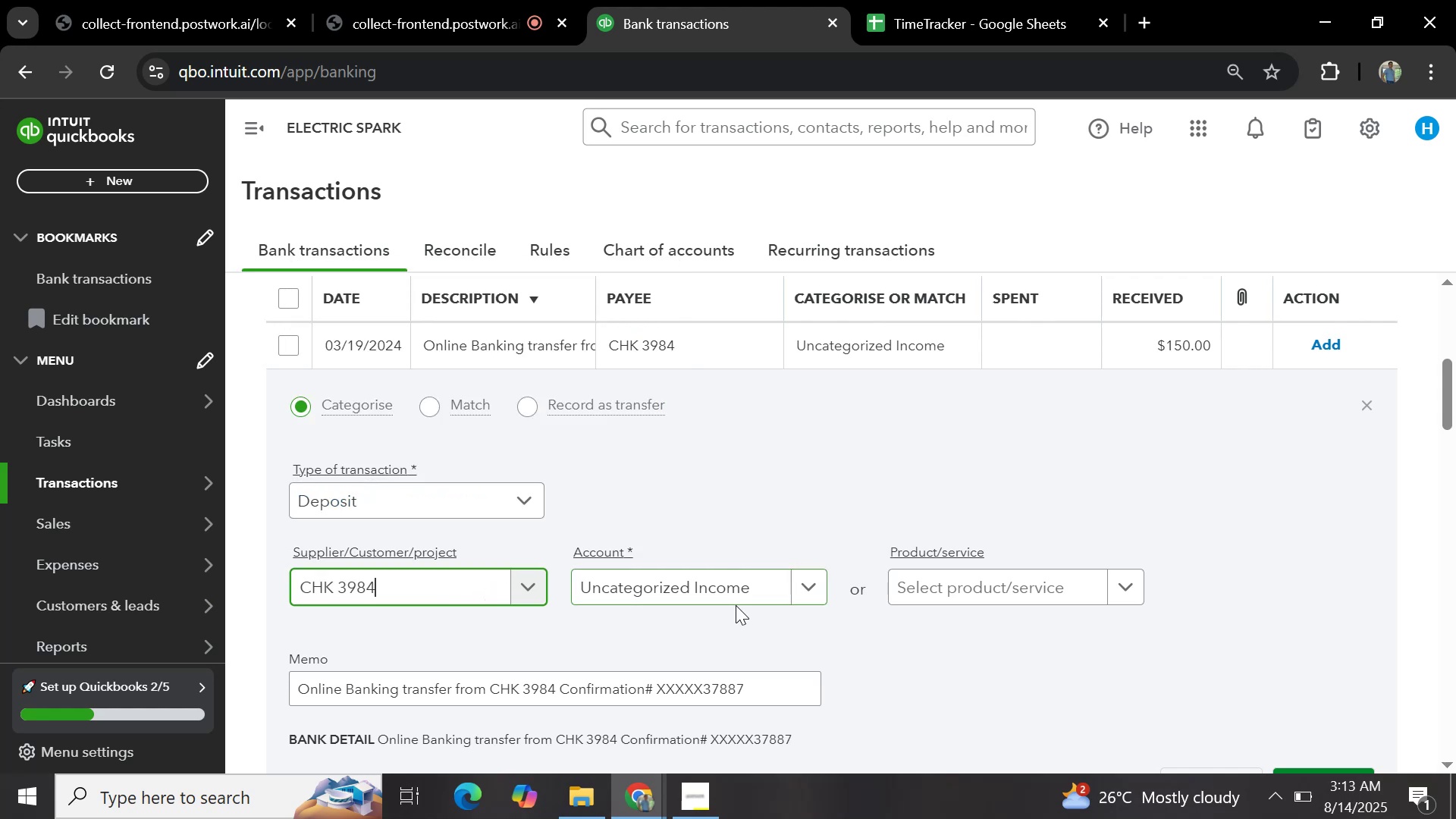 
left_click([742, 589])
 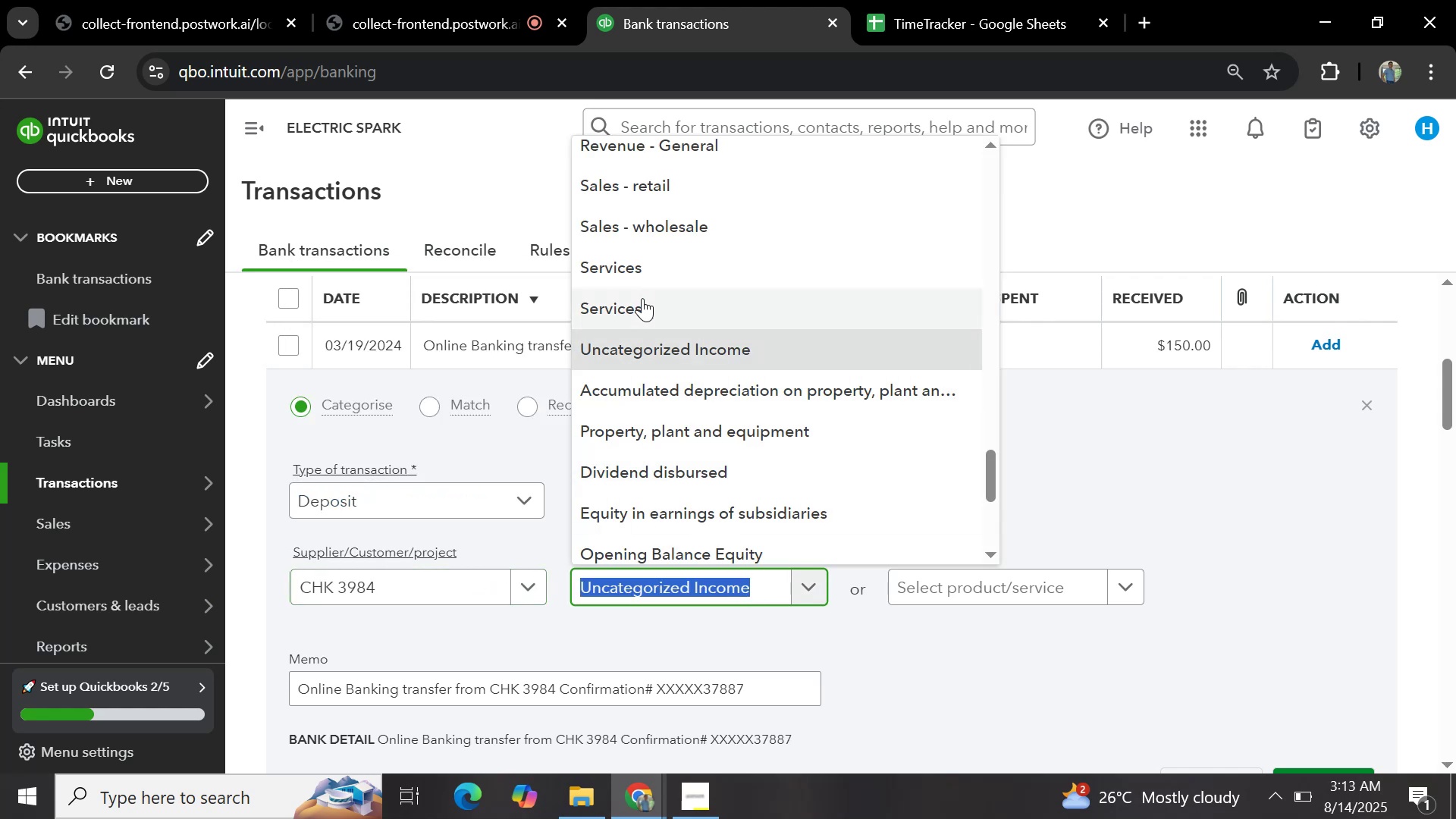 
left_click([648, 181])
 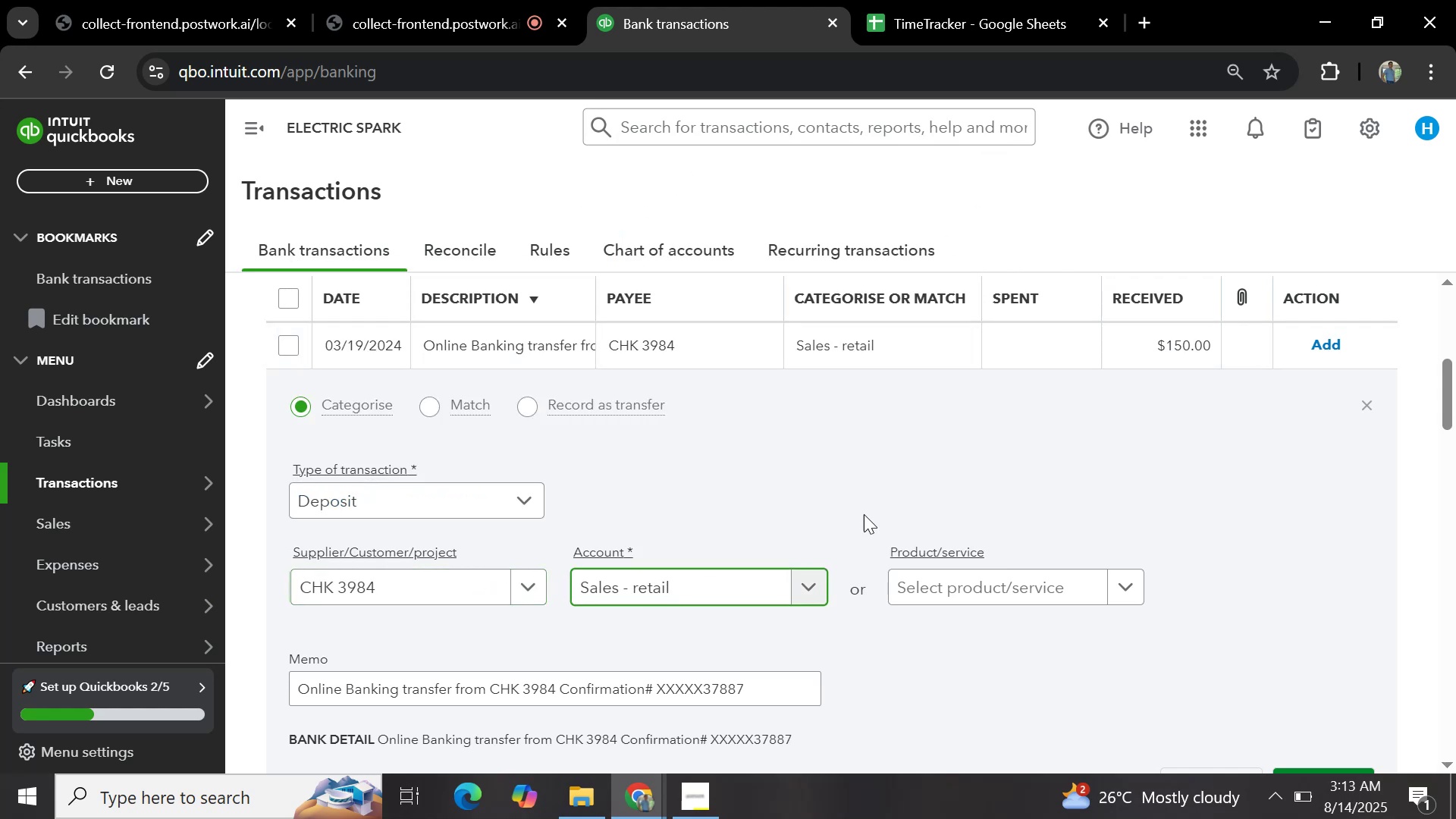 
left_click([1045, 596])
 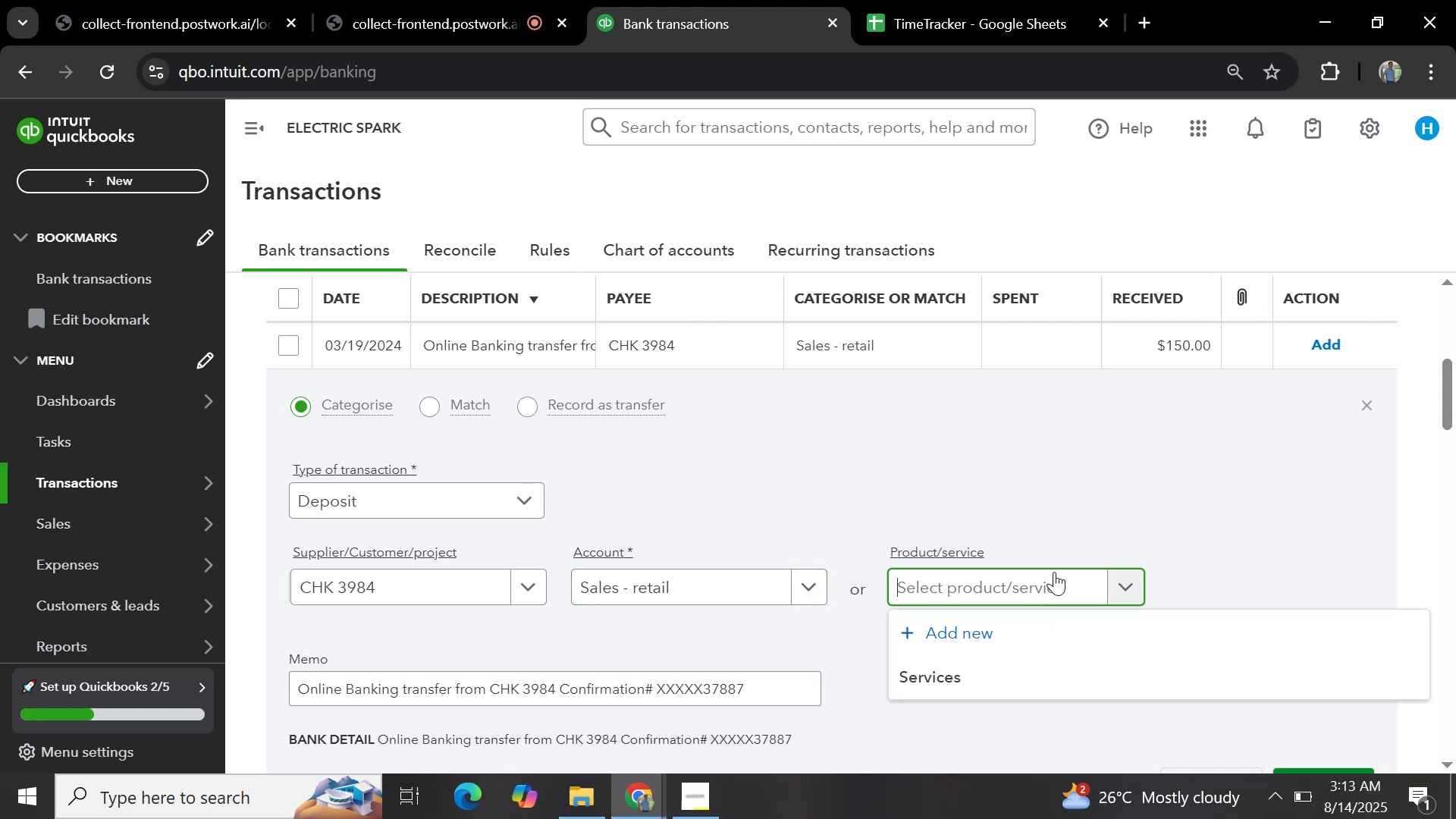 
left_click([1068, 457])
 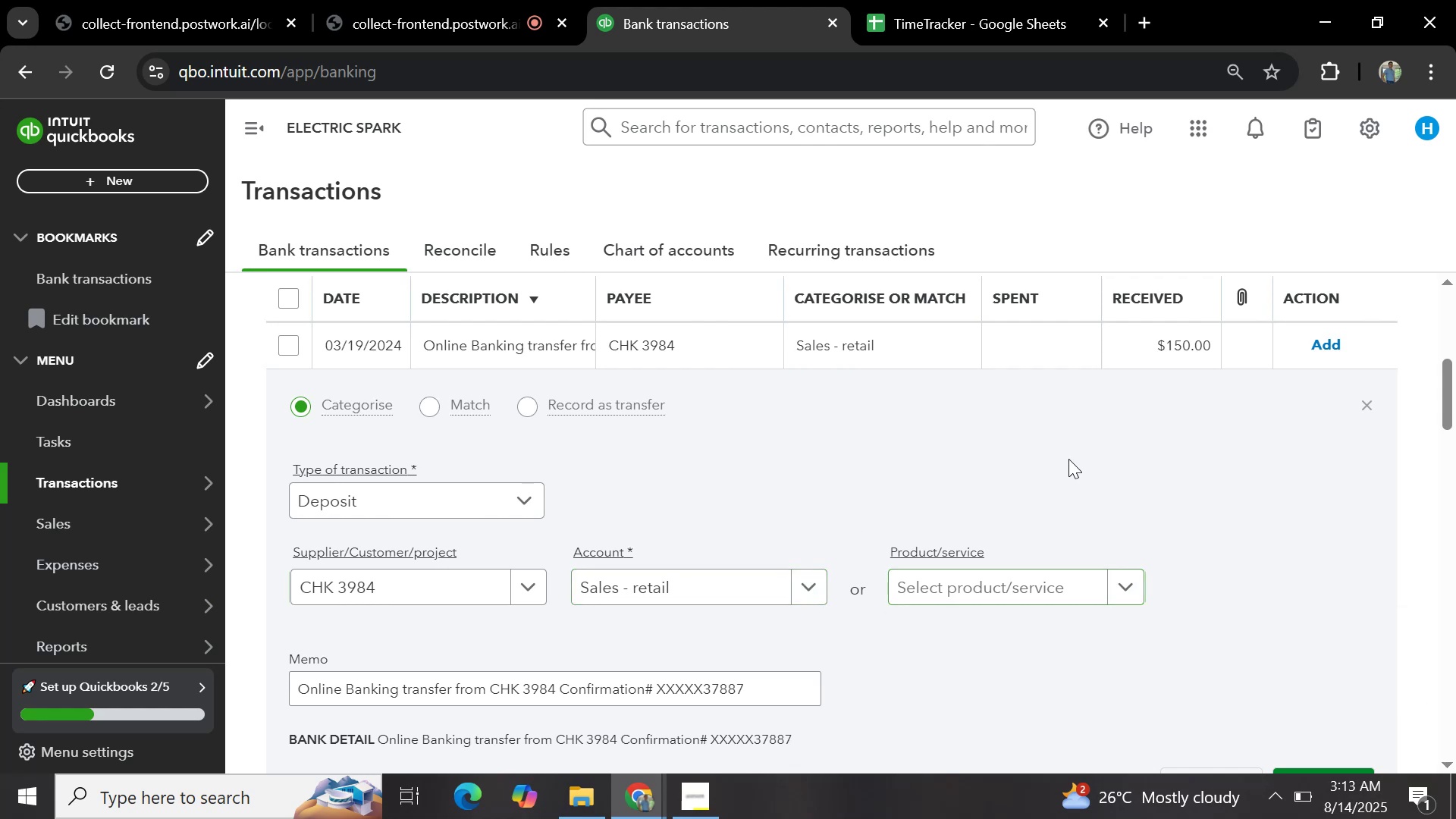 
scroll: coordinate [1072, 497], scroll_direction: down, amount: 2.0
 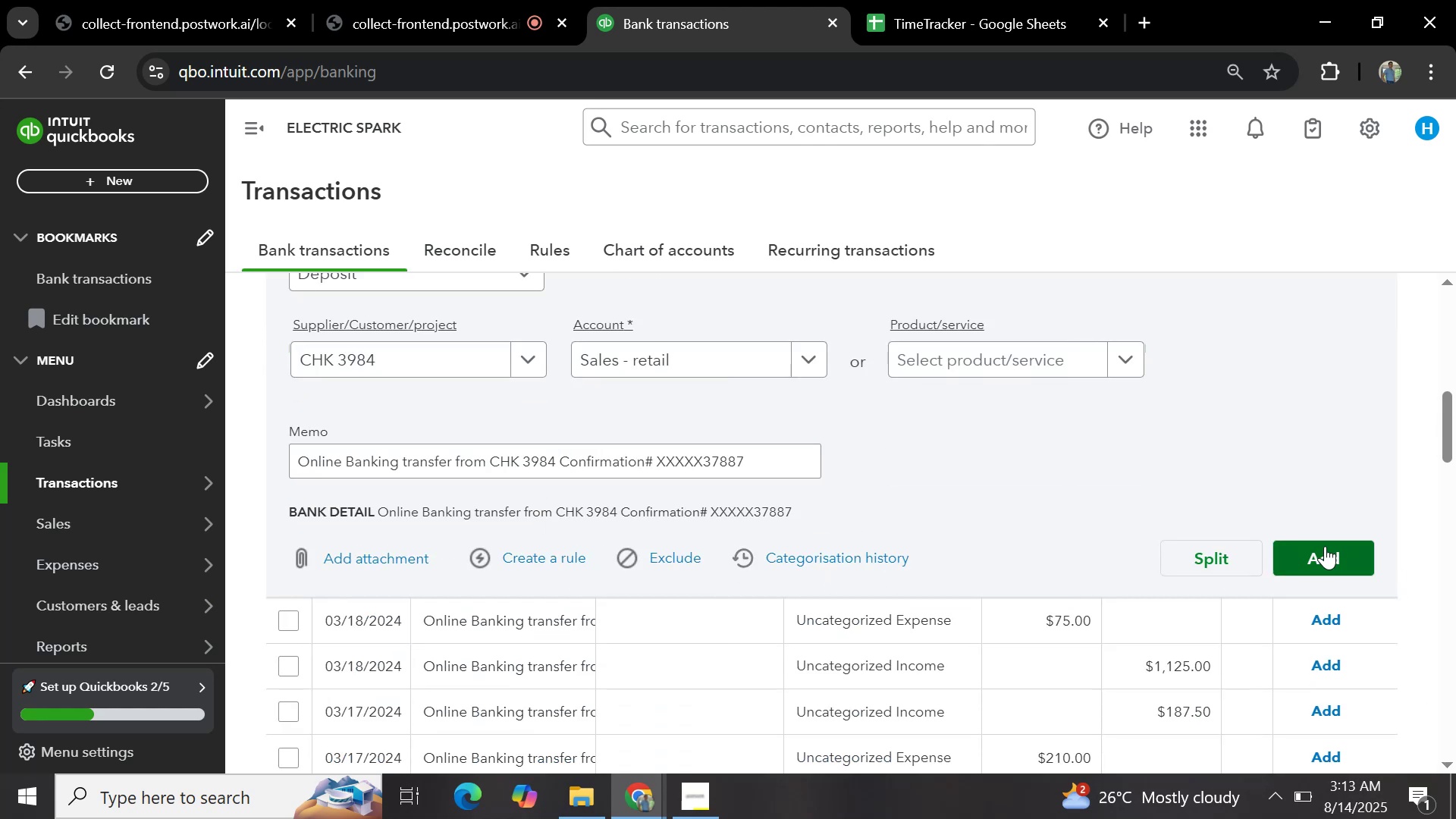 
left_click([1333, 564])
 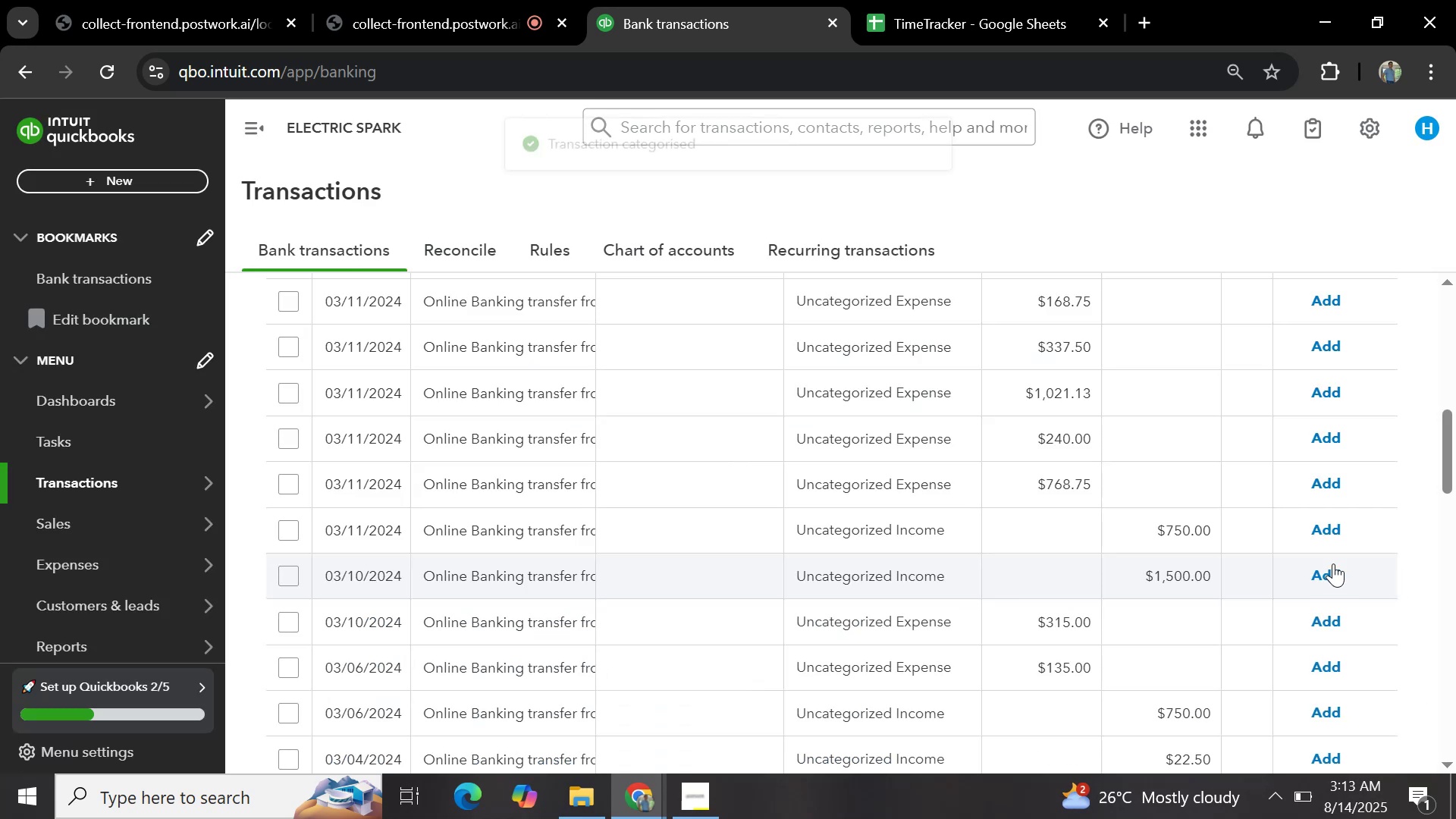 
scroll: coordinate [755, 482], scroll_direction: up, amount: 2.0
 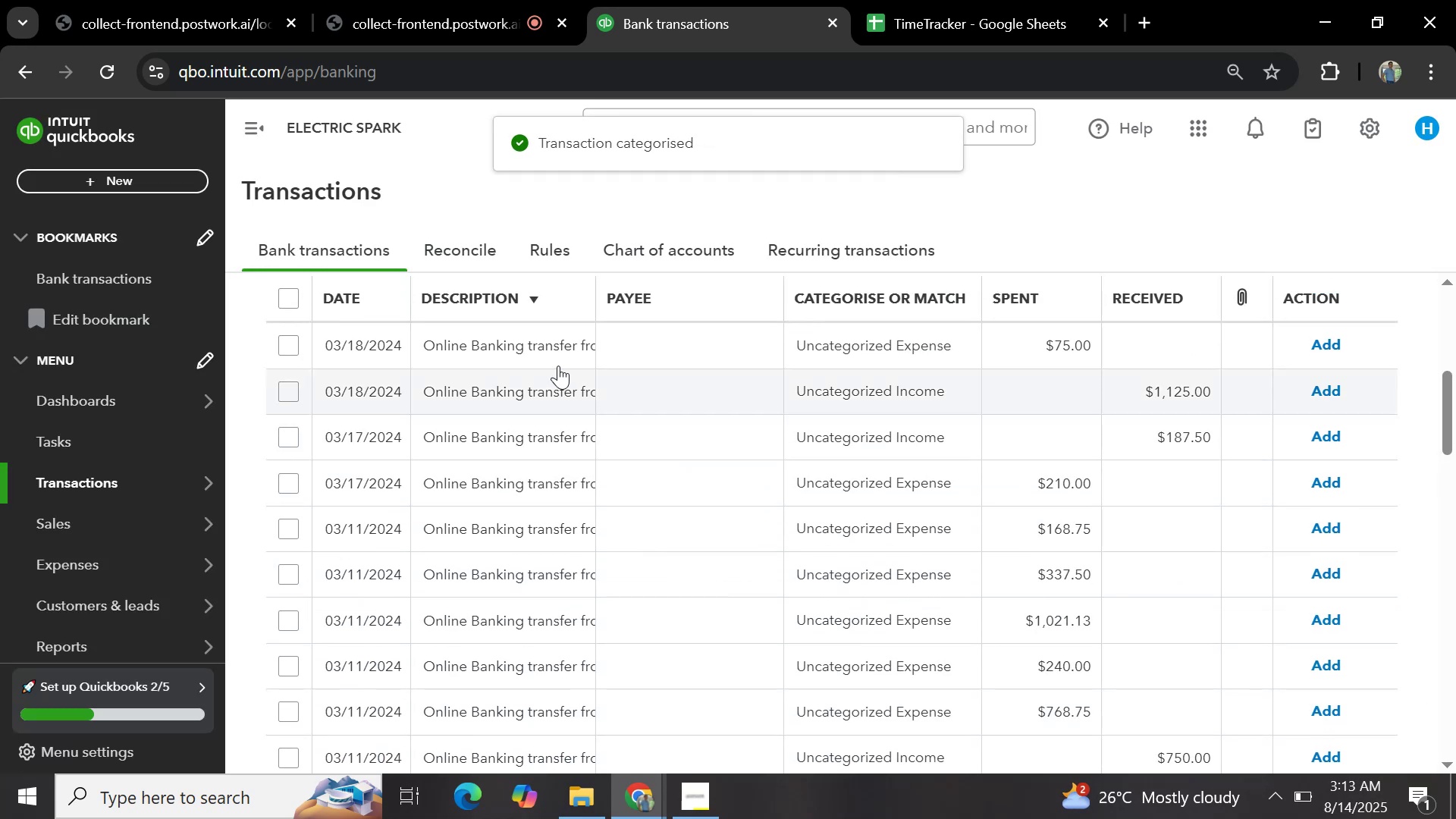 
left_click([540, 356])
 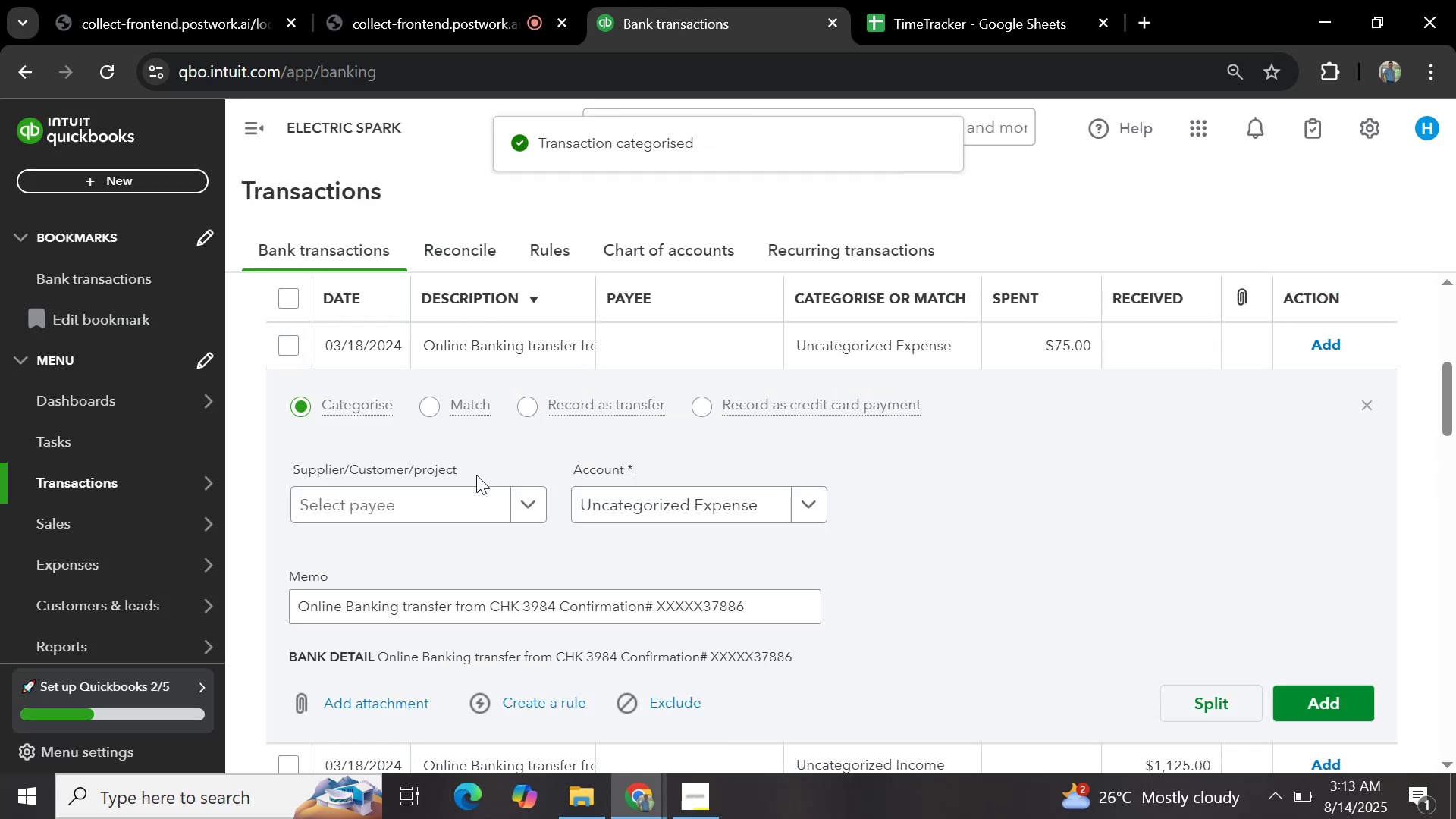 
left_click([477, 505])
 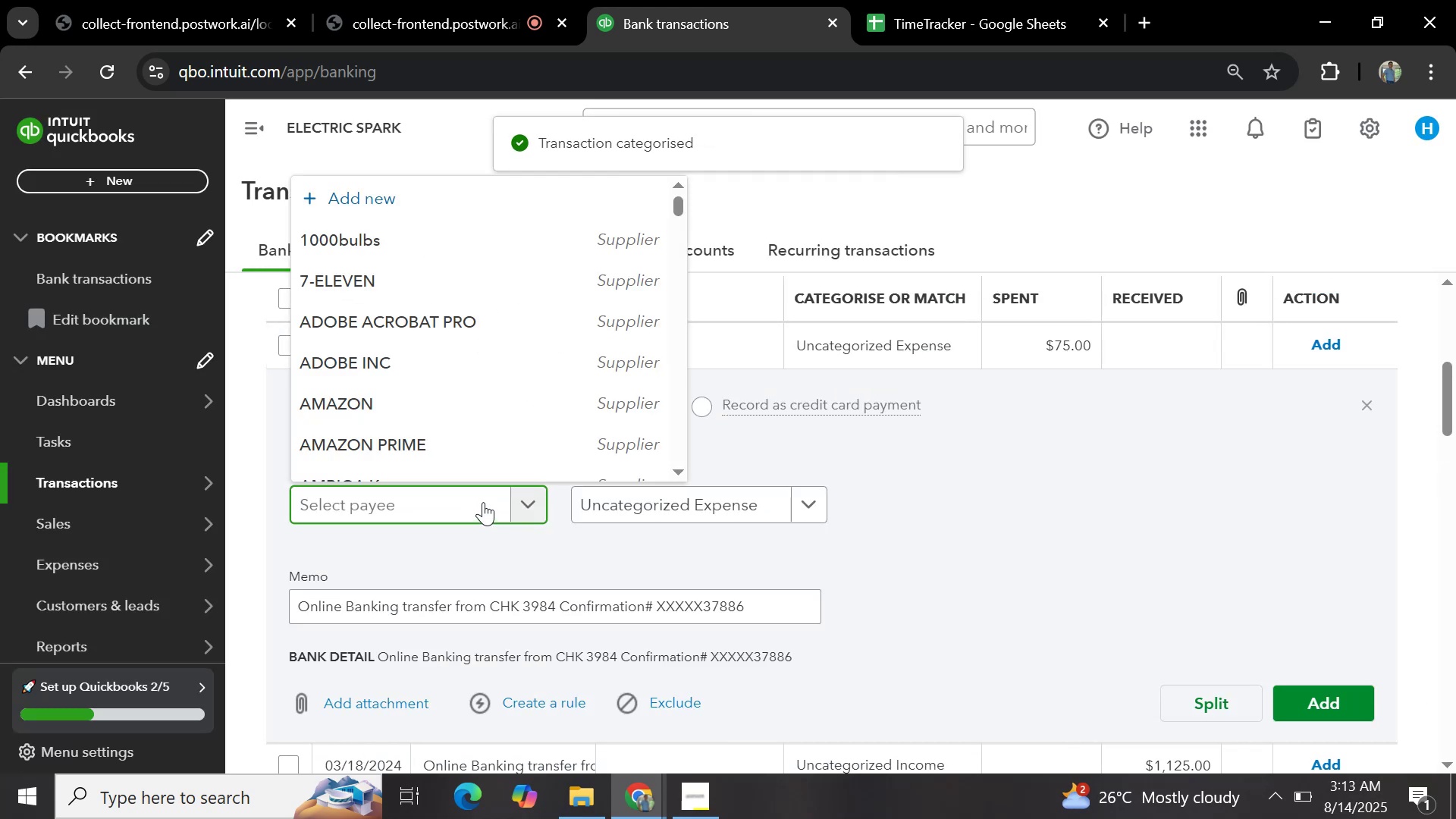 
key(Control+V)
 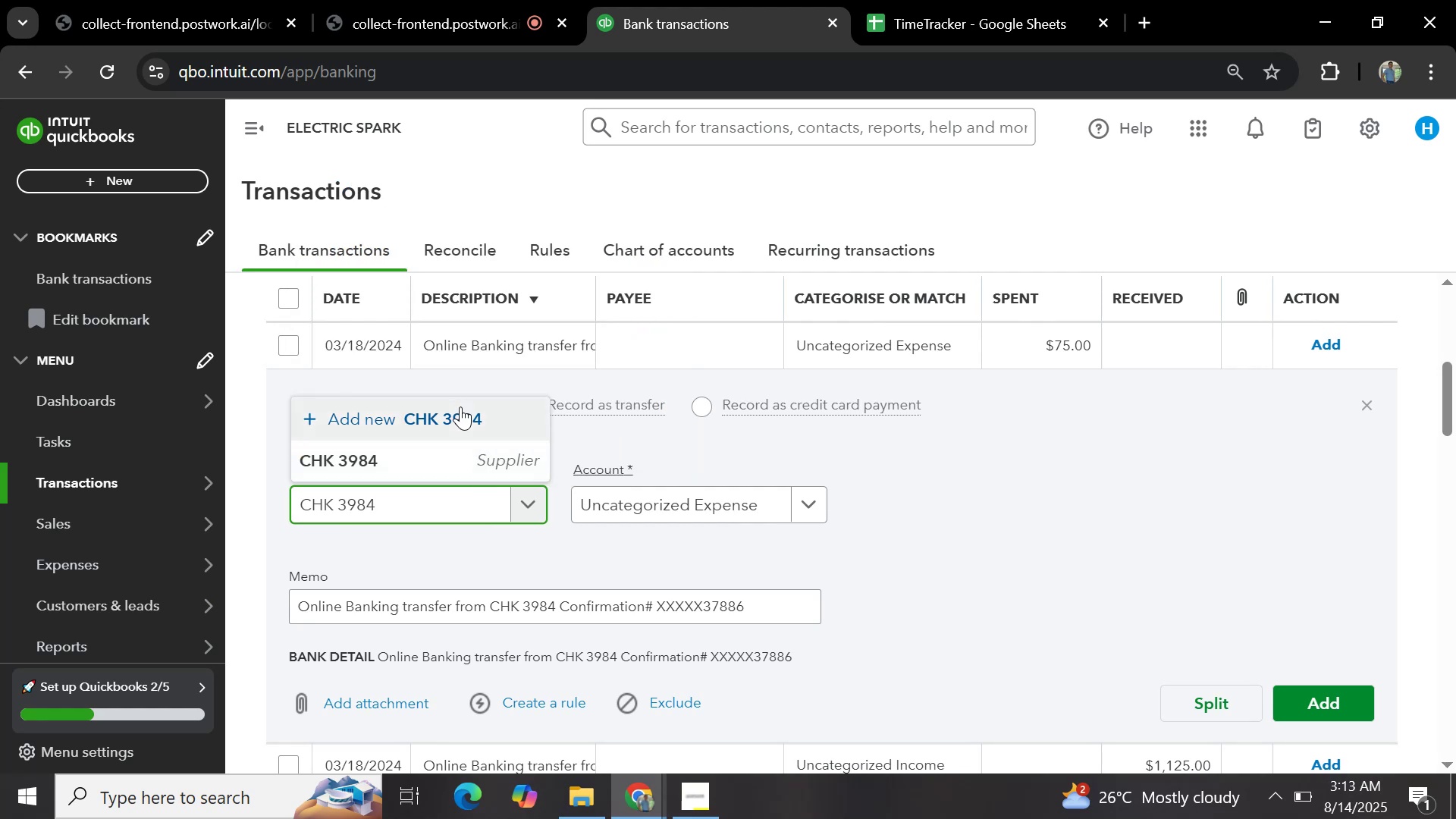 
left_click([475, 452])
 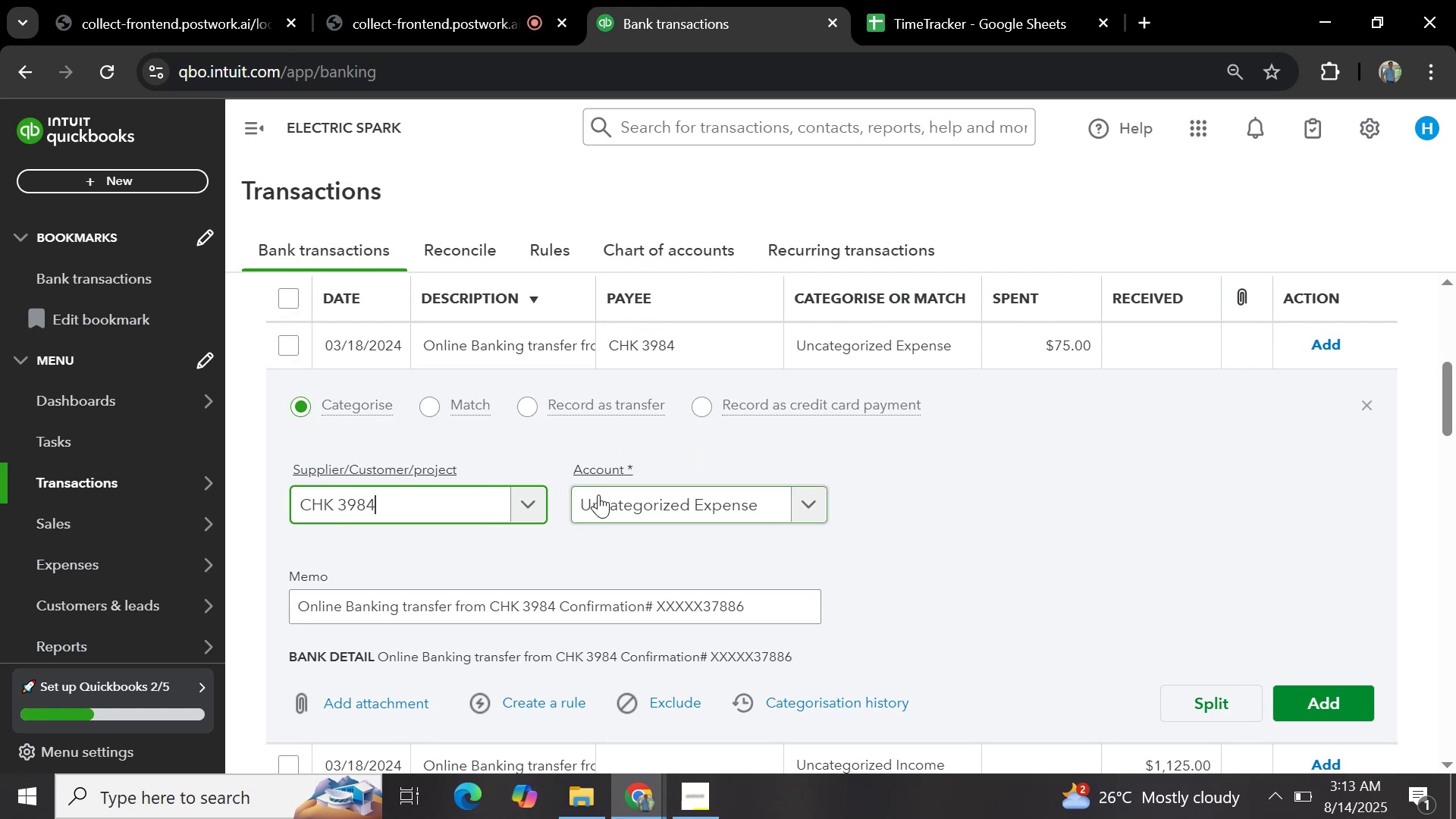 
left_click([599, 494])
 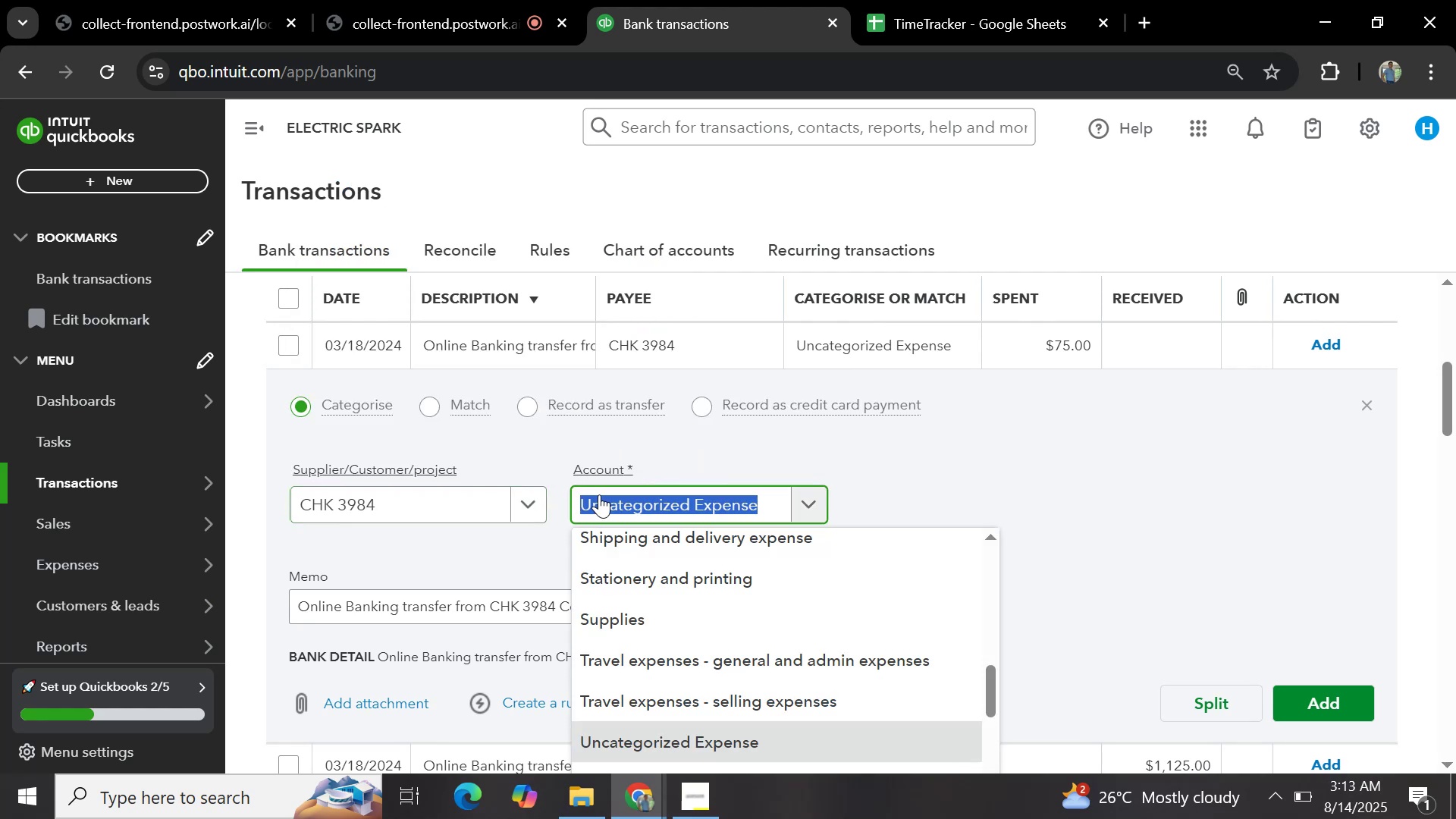 
wait(6.59)
 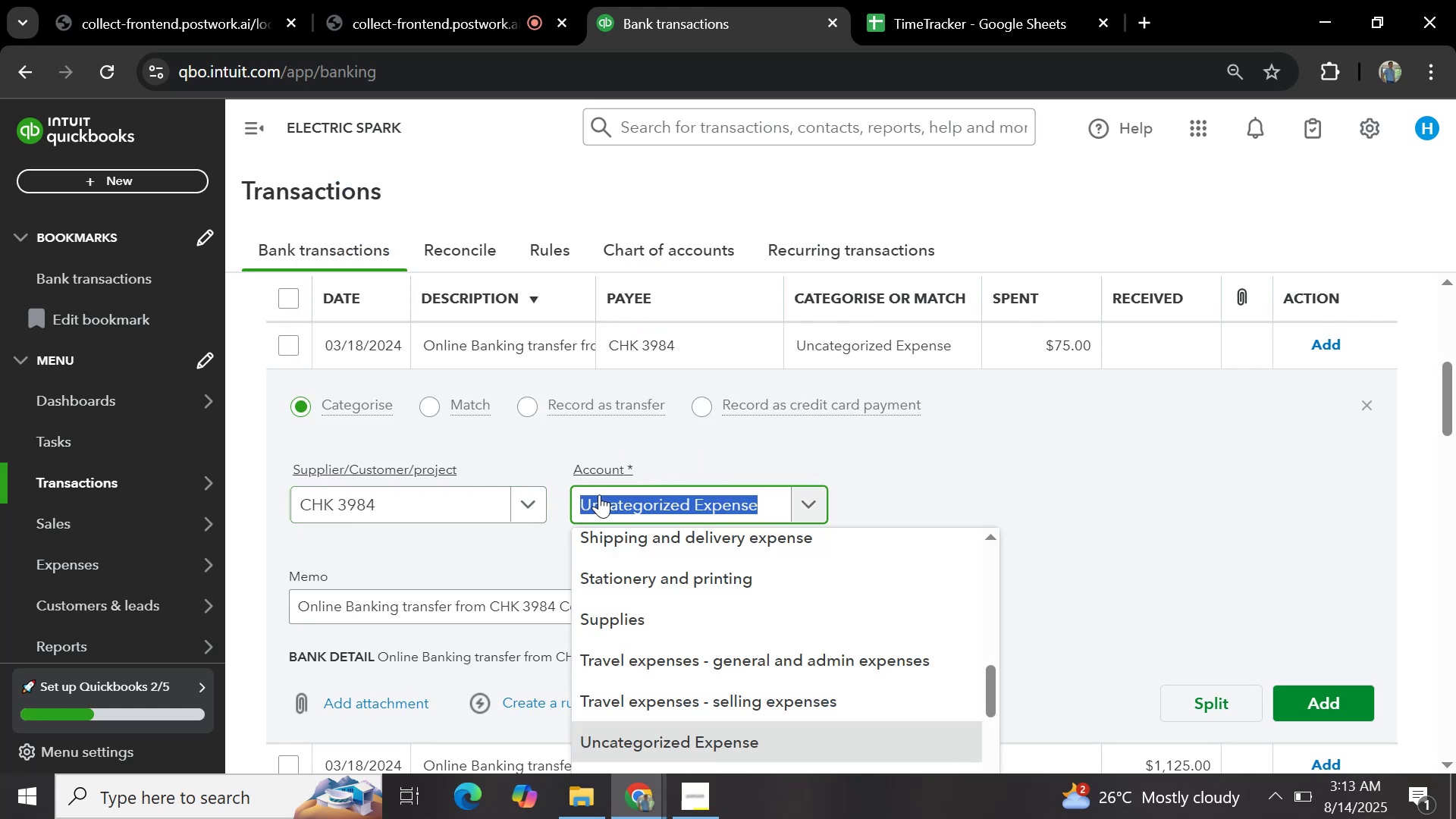 
type(sa)
 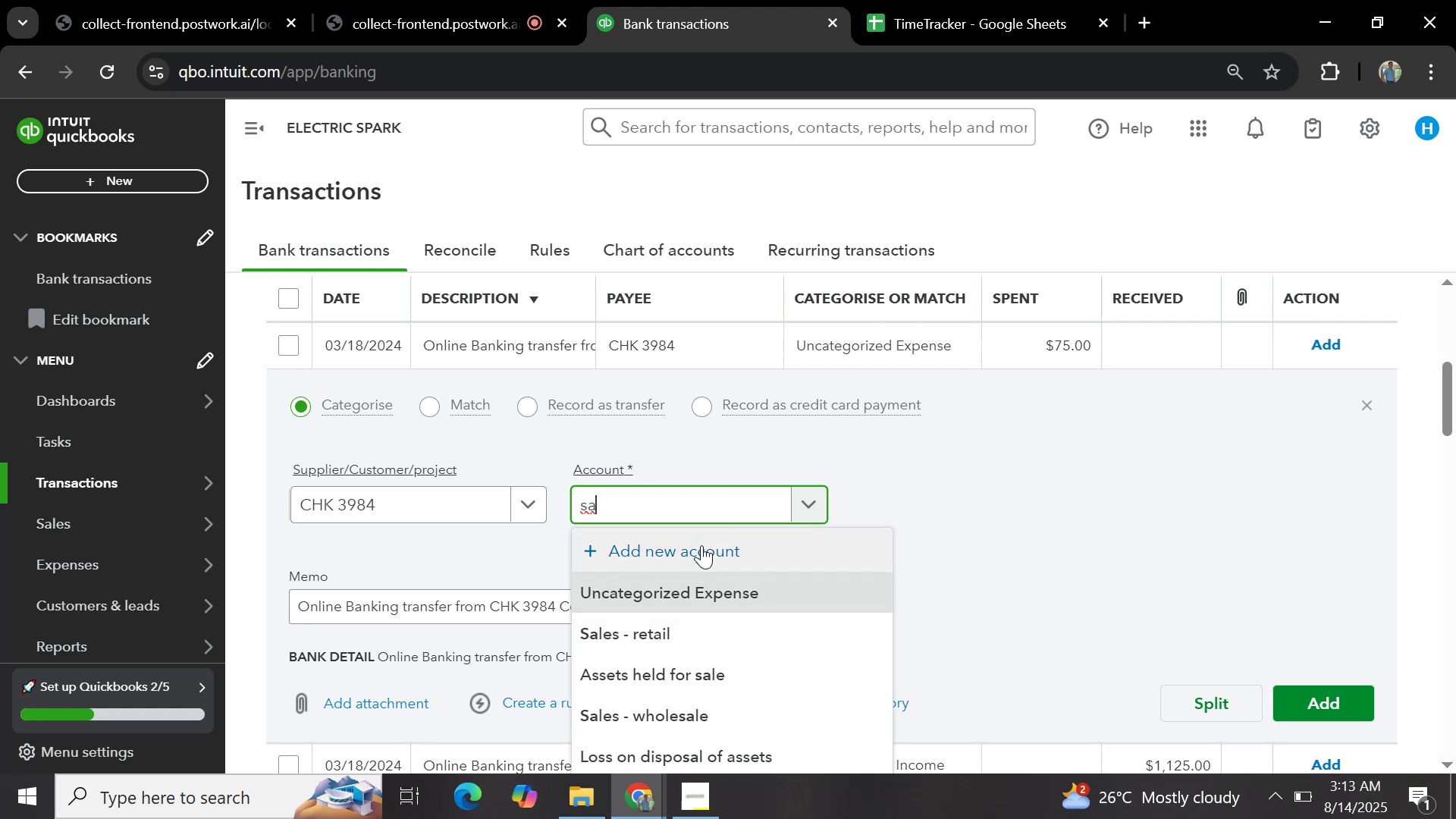 
key(Backspace)
key(Backspace)
type(gener)
 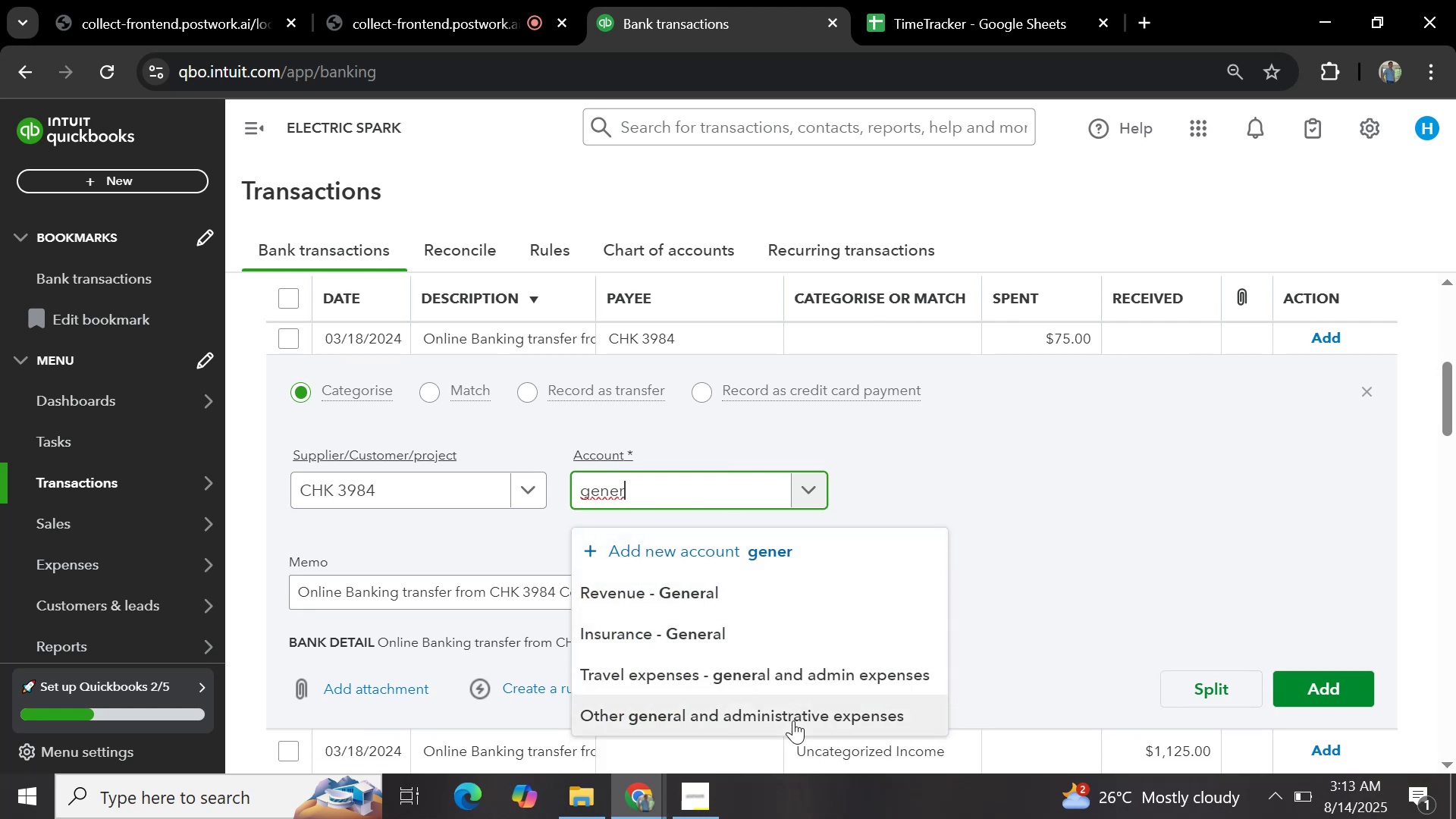 
double_click([1046, 423])
 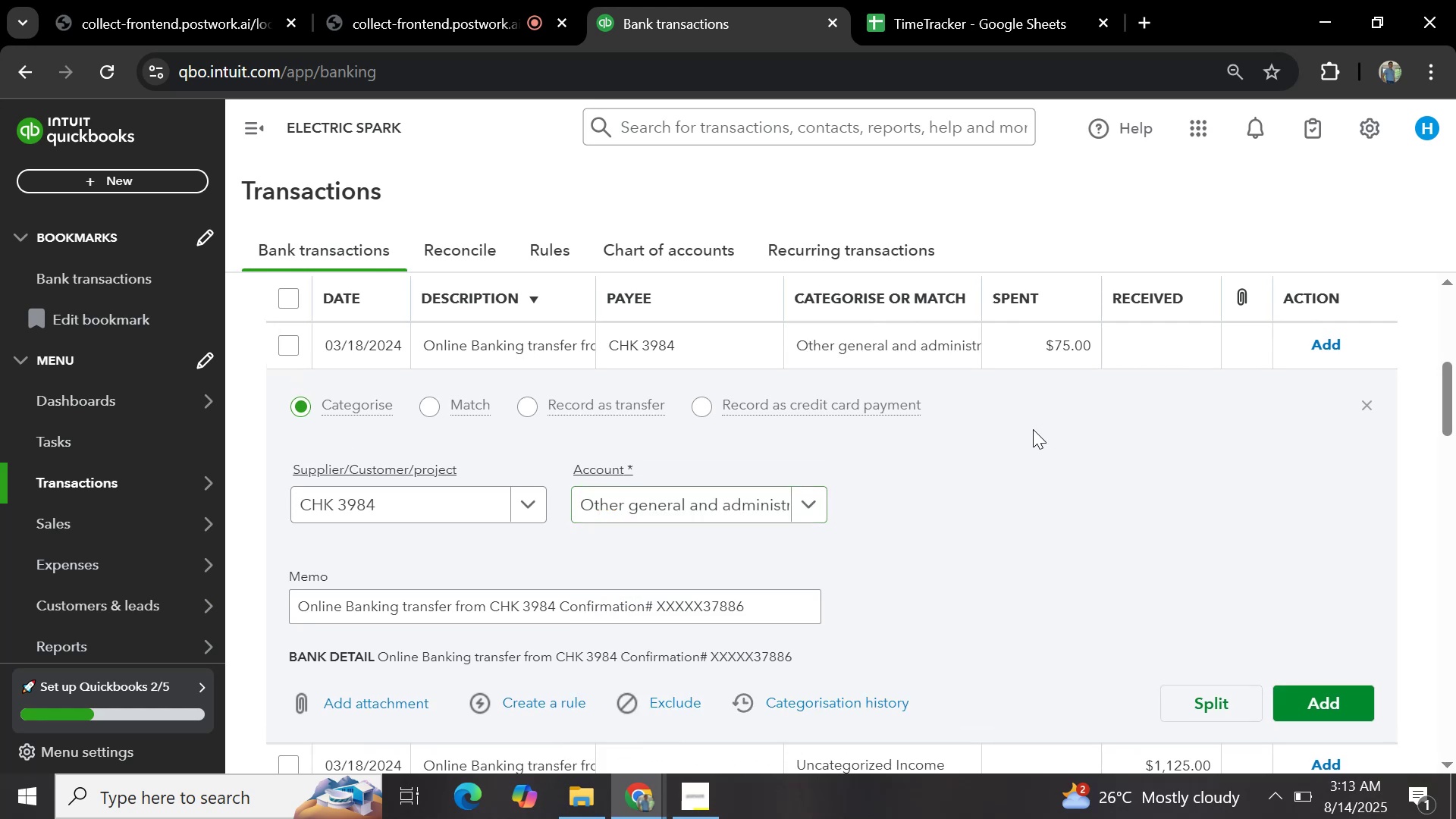 
scroll: coordinate [1011, 474], scroll_direction: down, amount: 2.0
 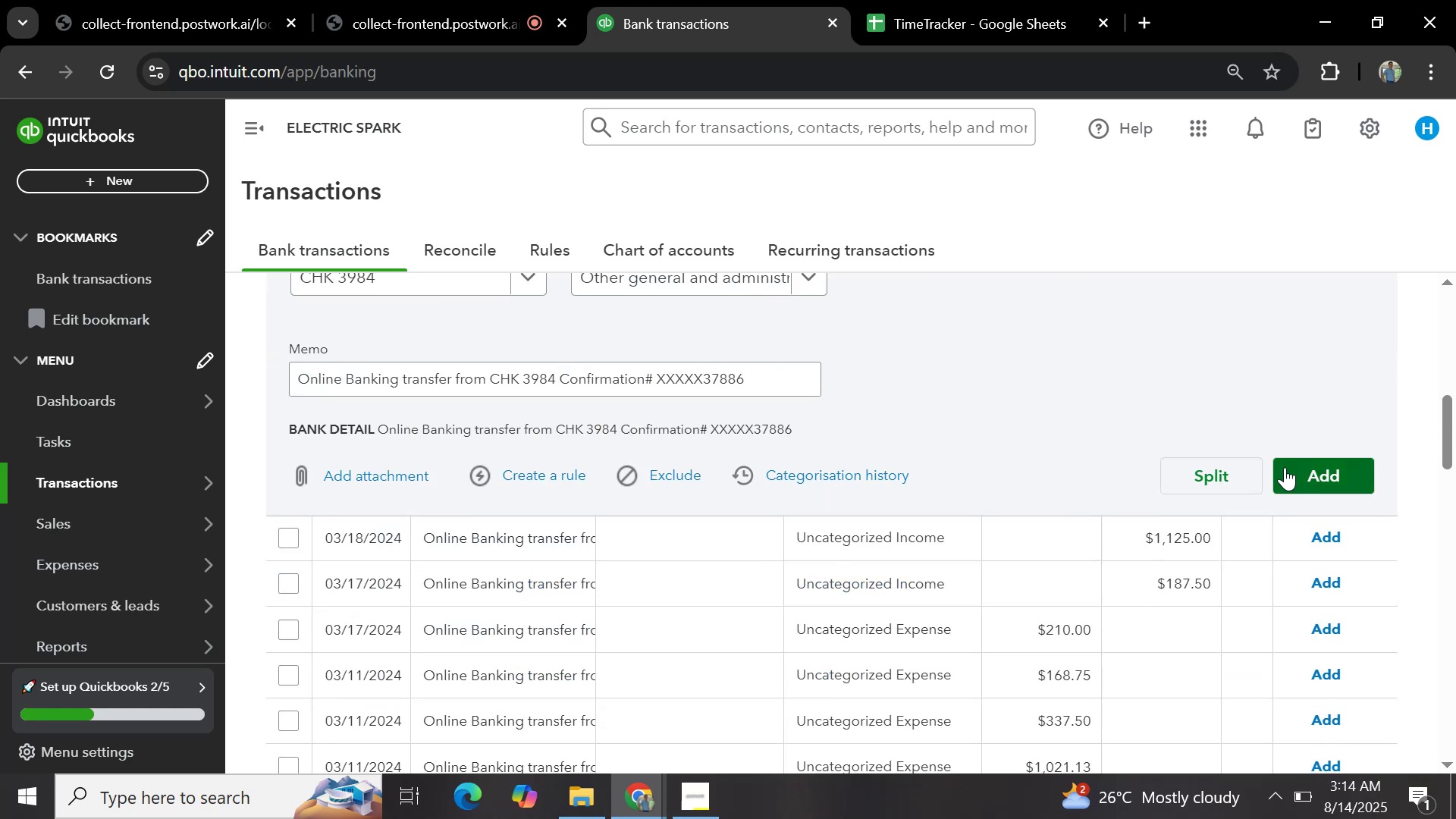 
left_click([1285, 467])
 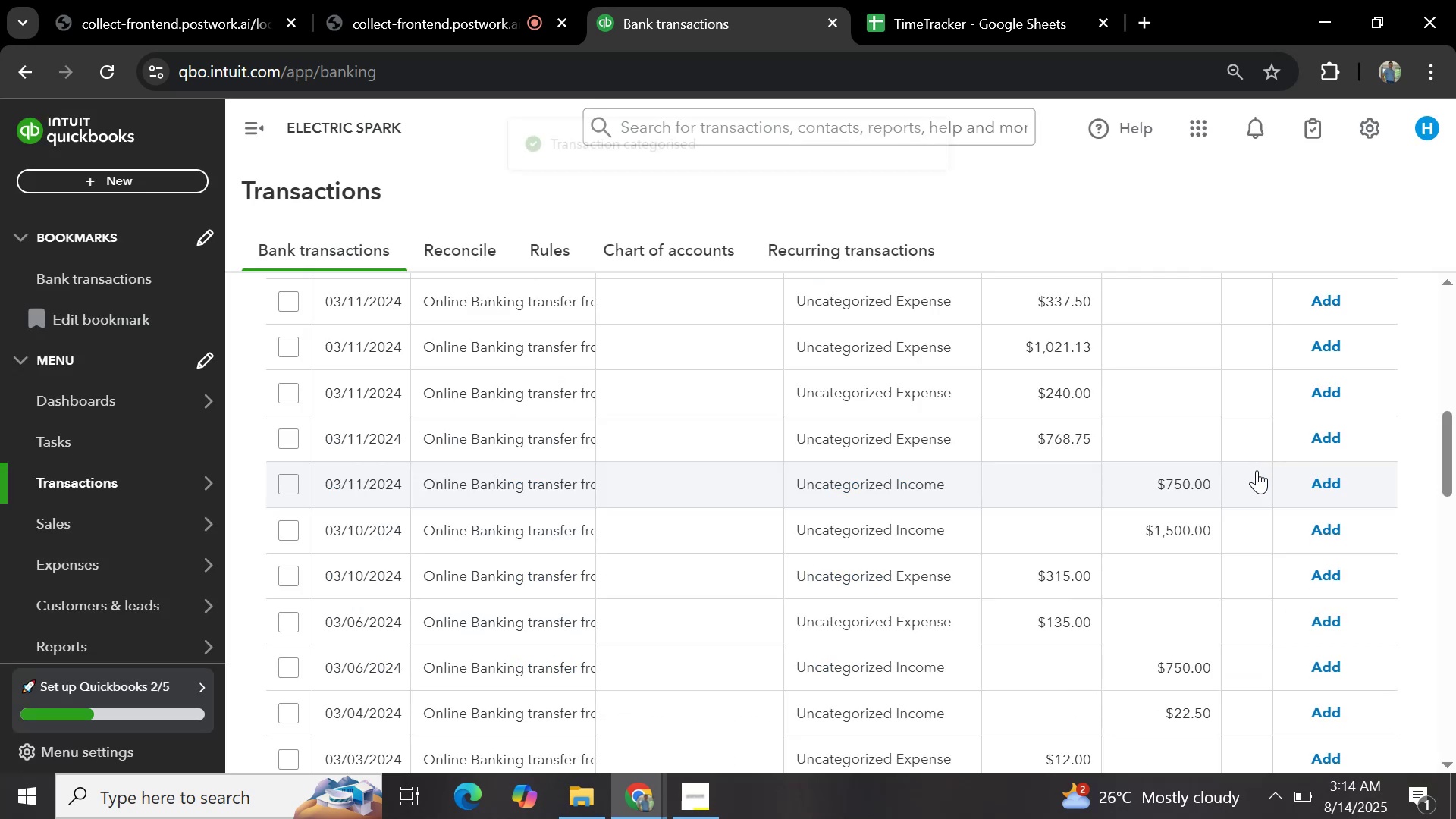 
scroll: coordinate [580, 402], scroll_direction: up, amount: 4.0
 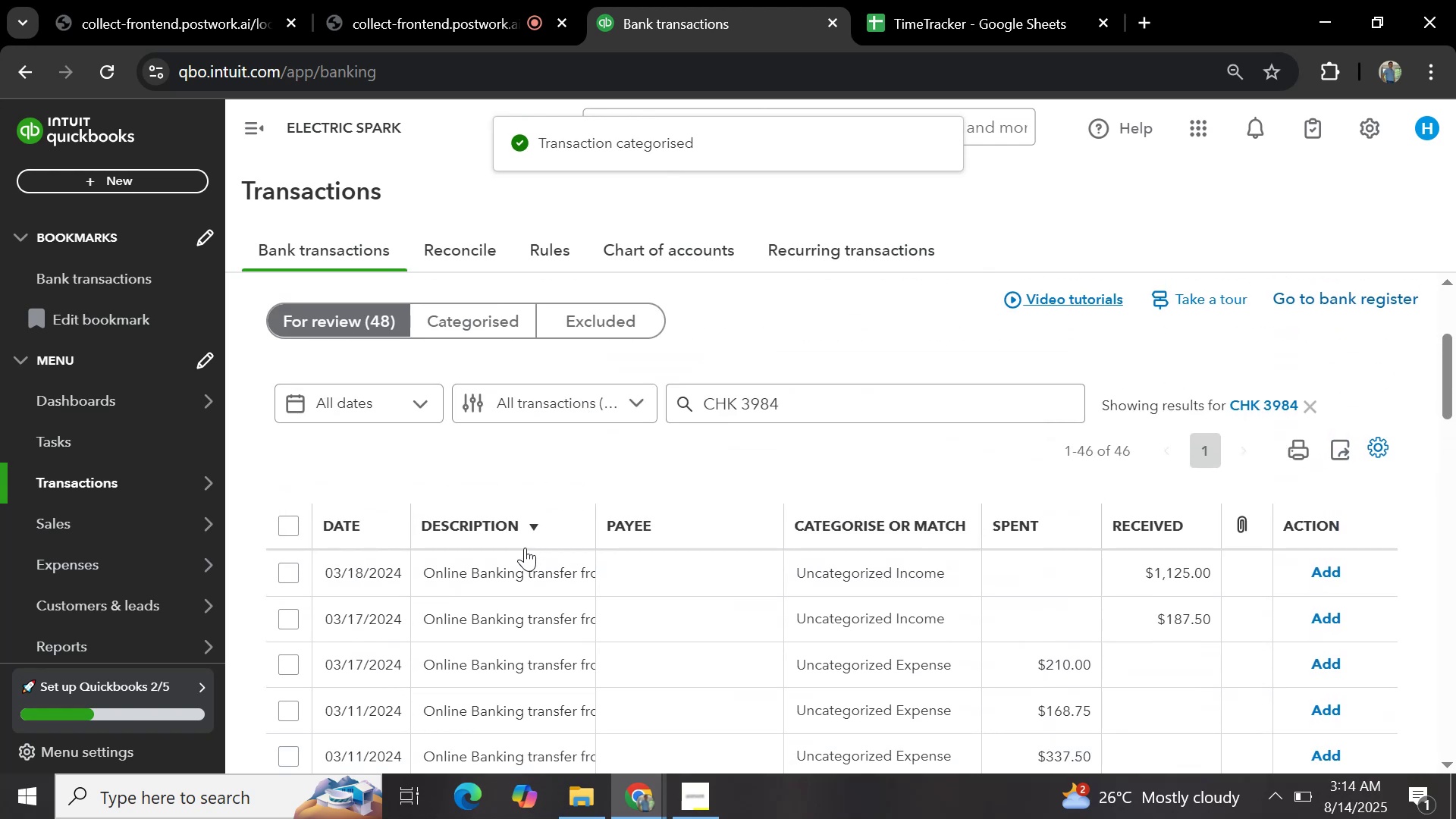 
left_click([525, 577])
 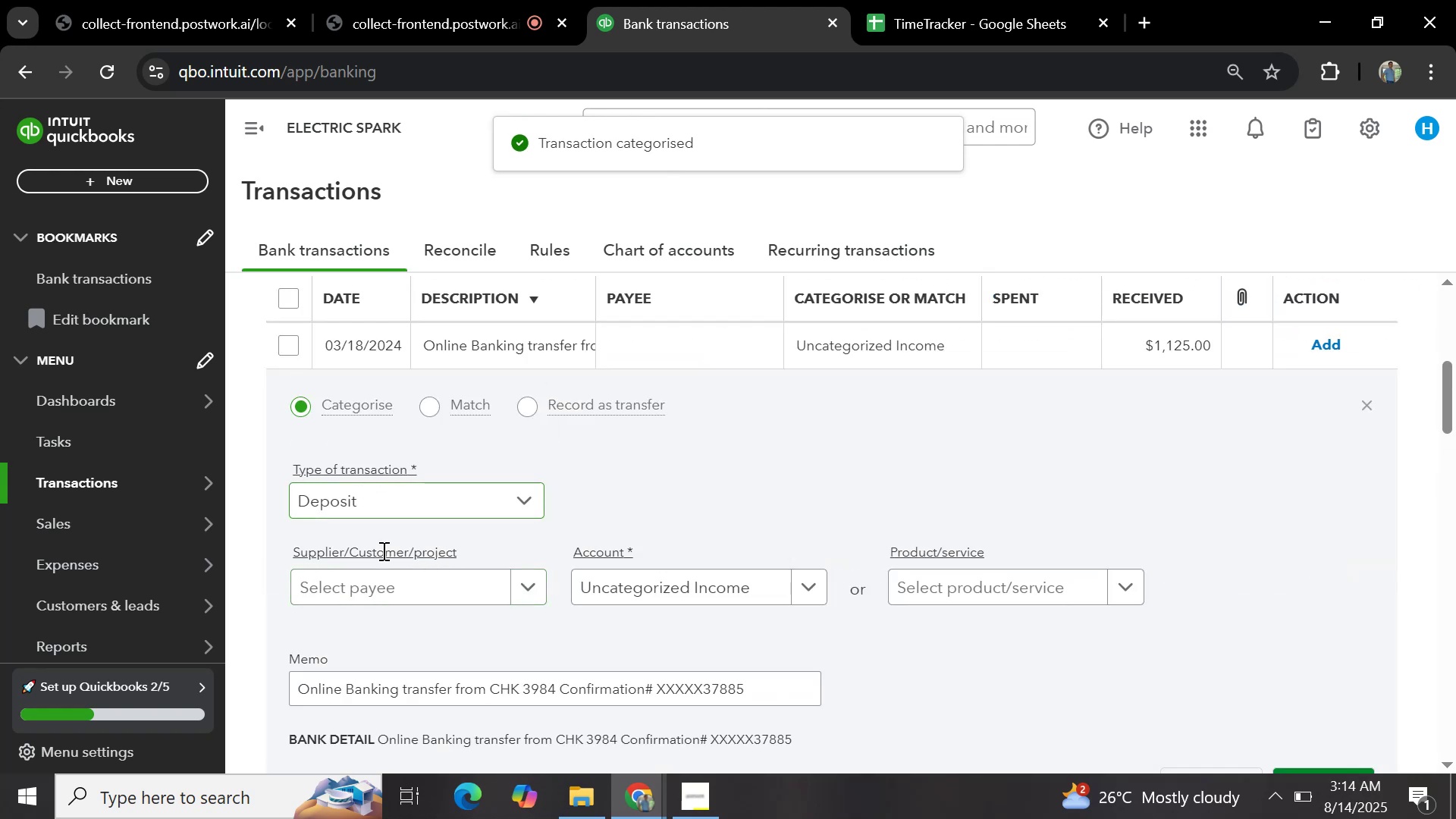 
left_click([398, 576])
 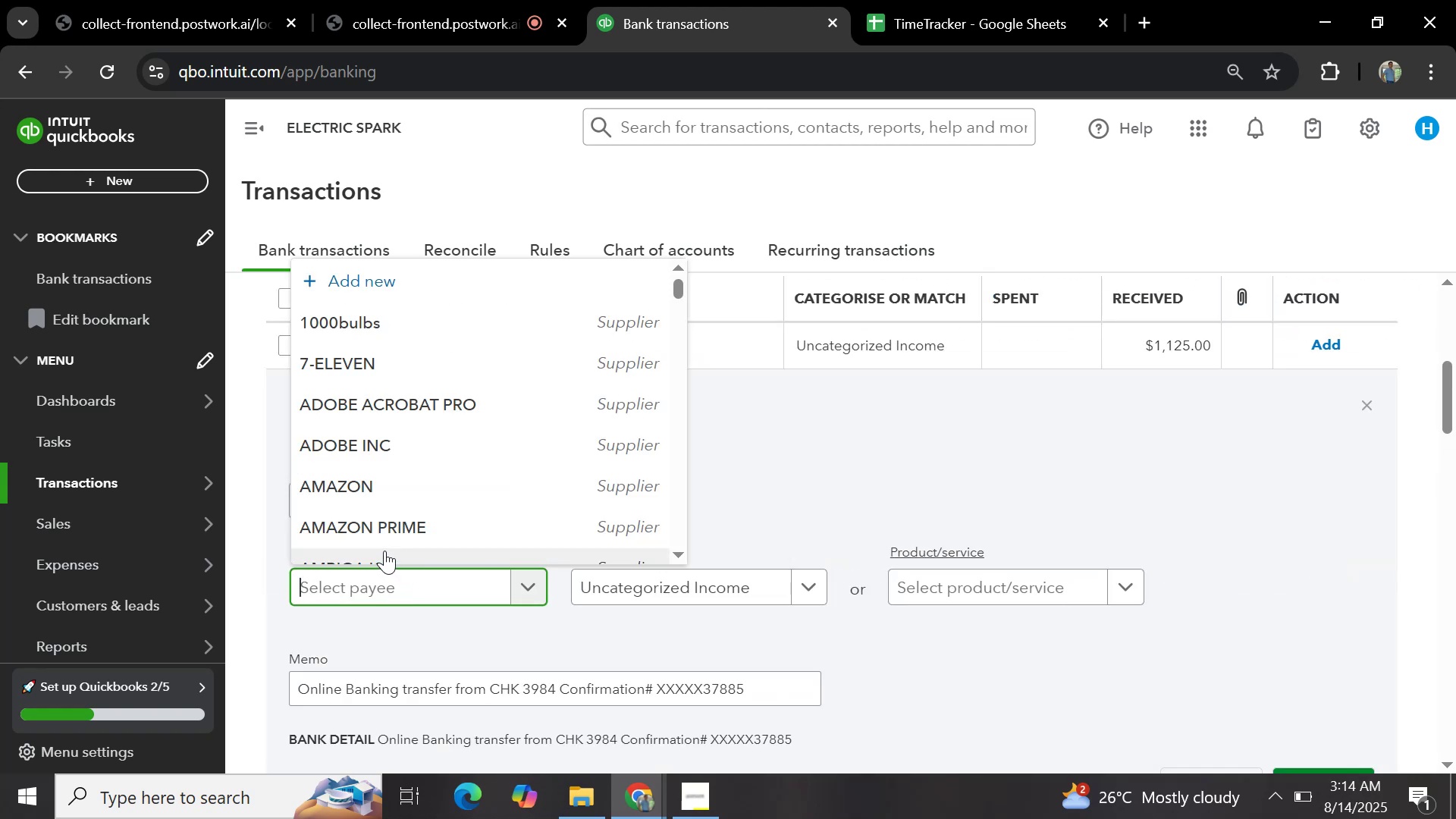 
key(Control+V)
 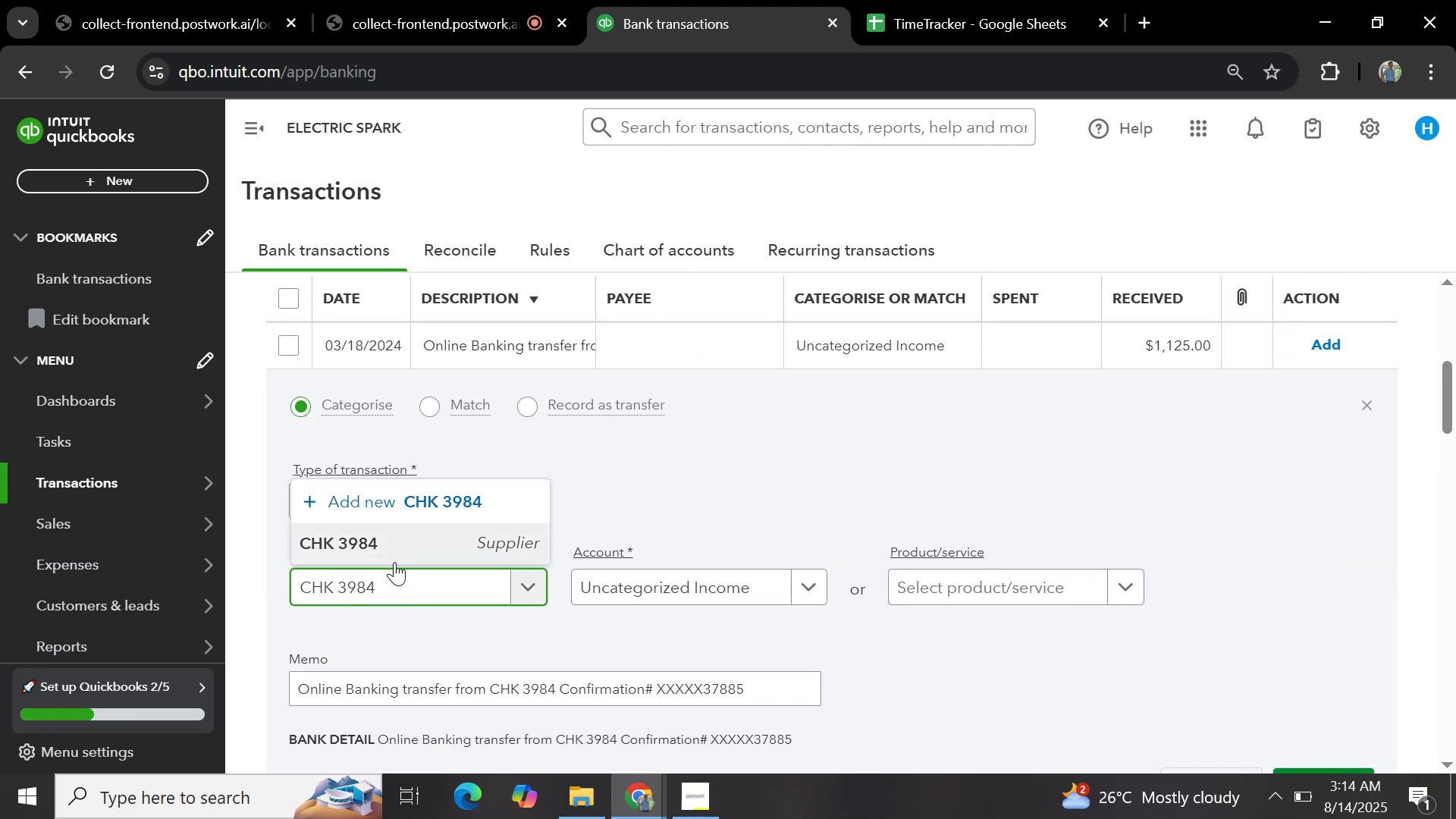 
left_click([393, 547])
 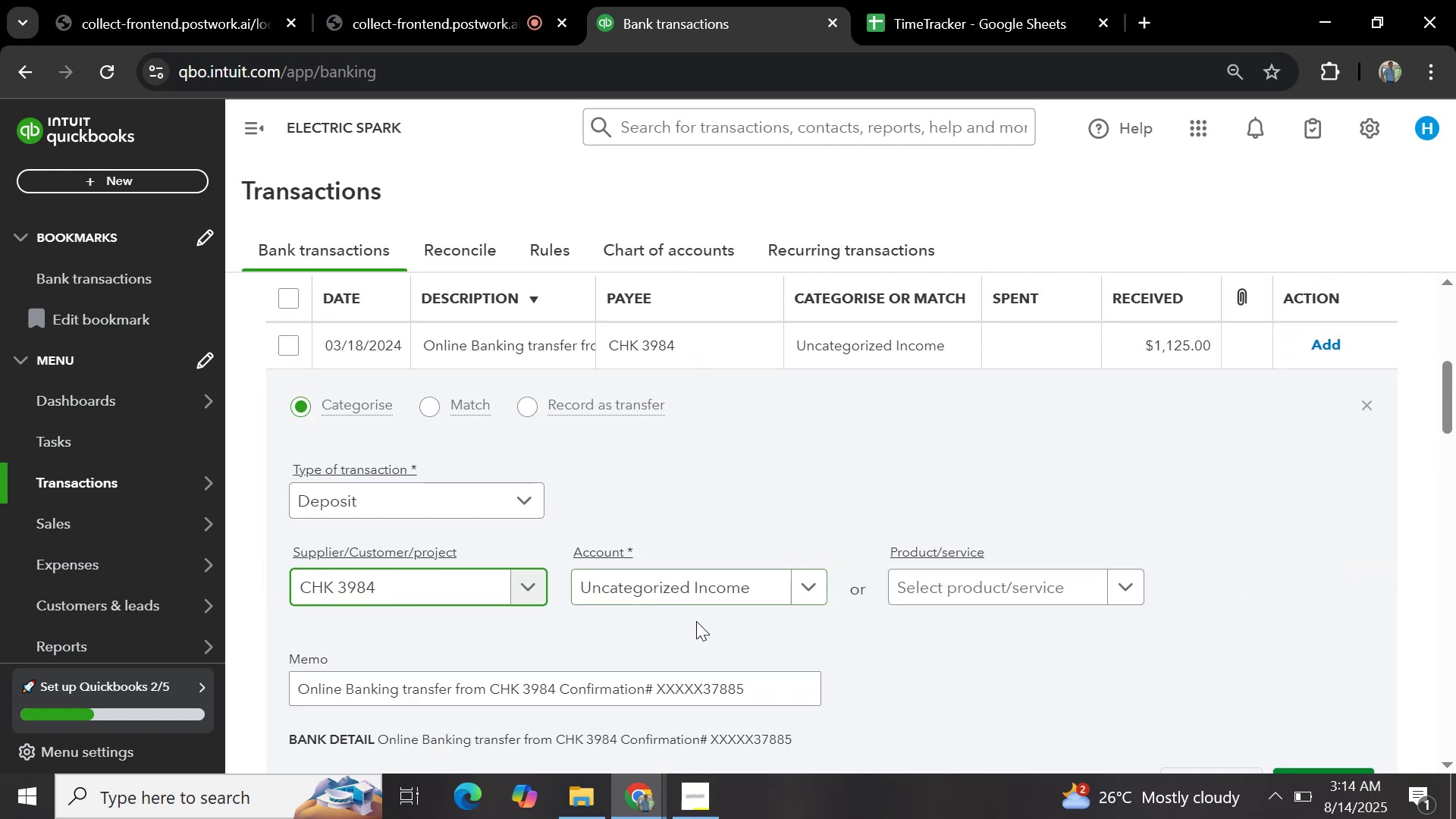 
left_click([711, 605])
 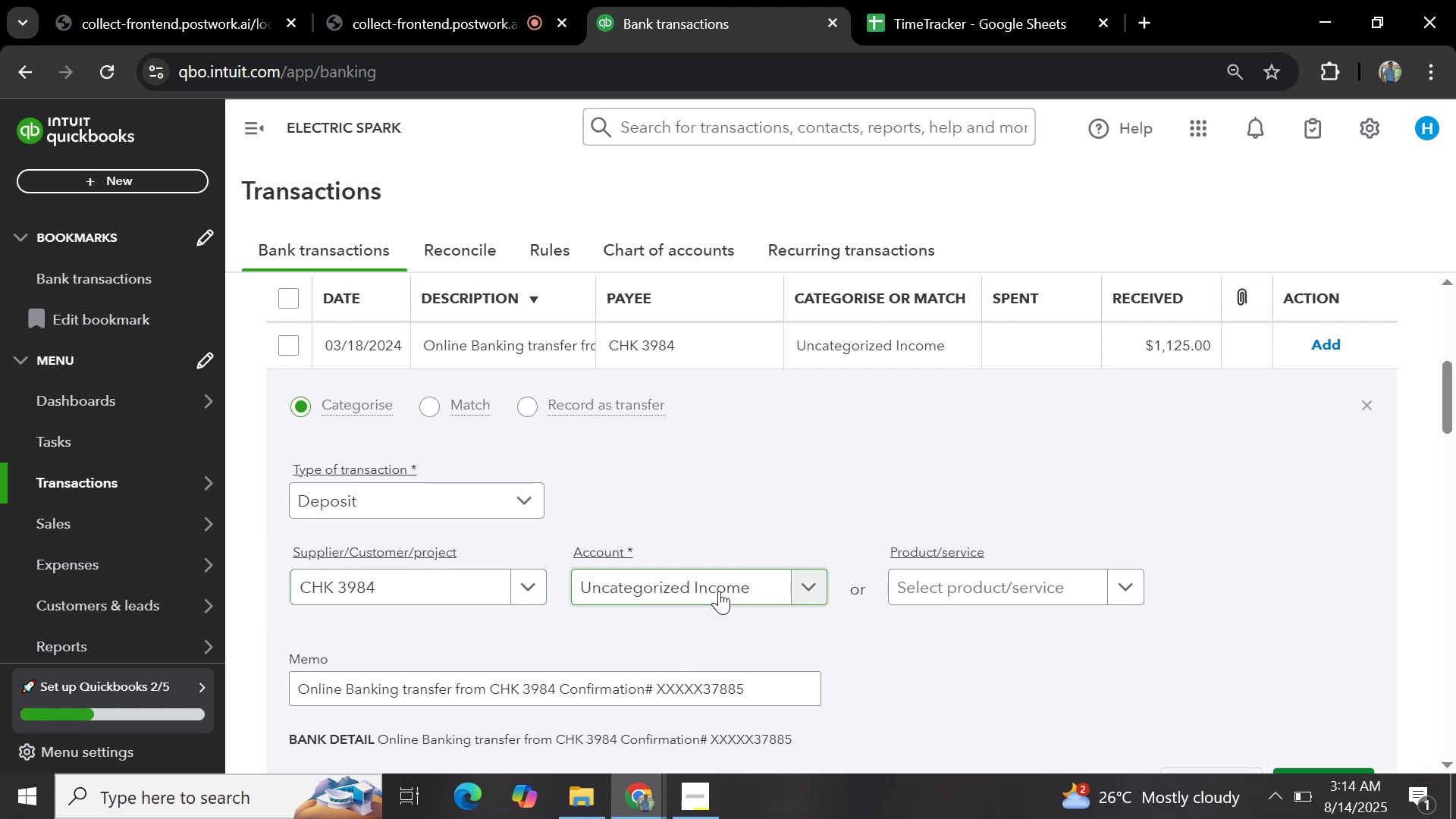 
left_click([719, 591])
 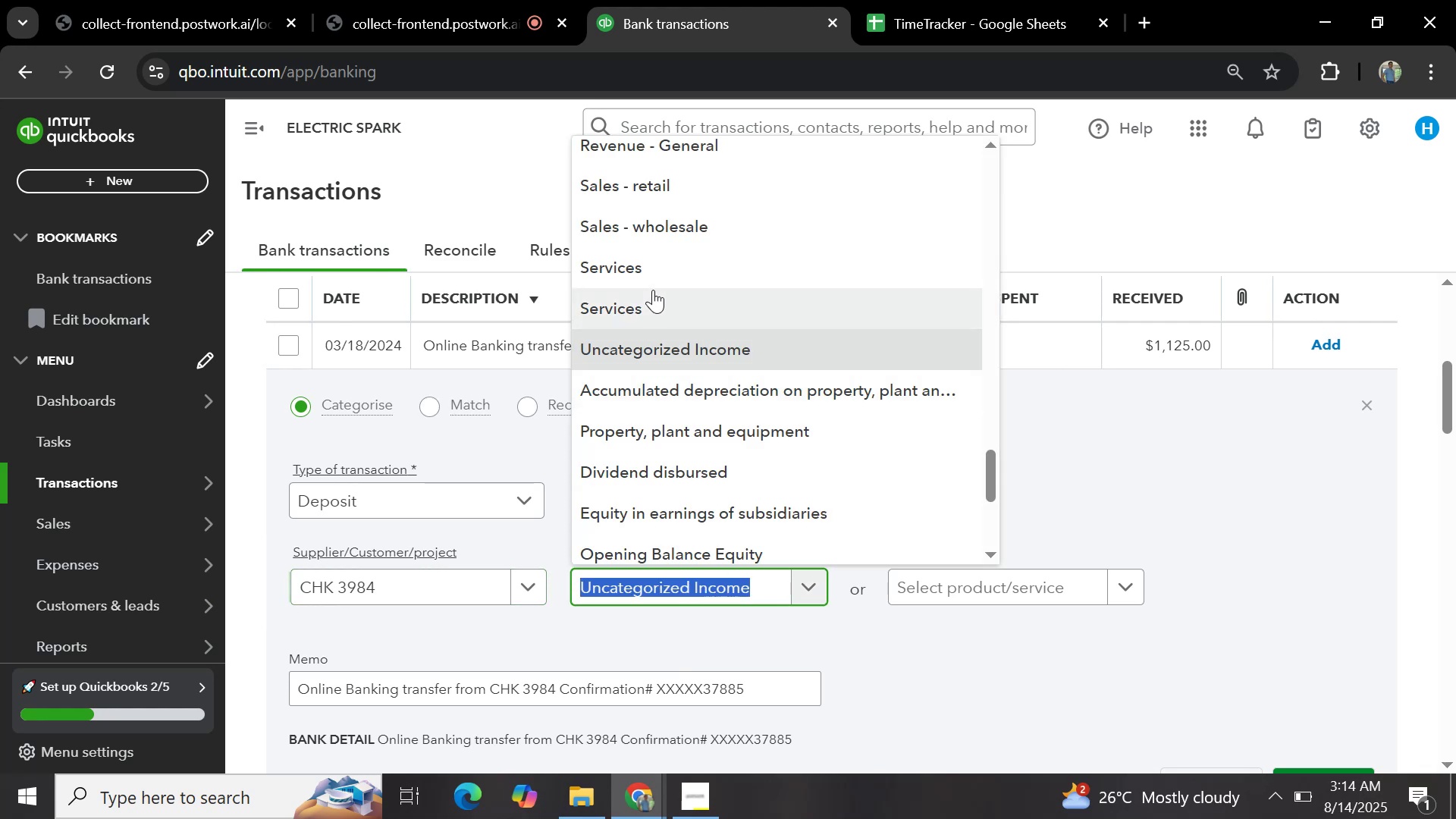 
mouse_move([680, 238])
 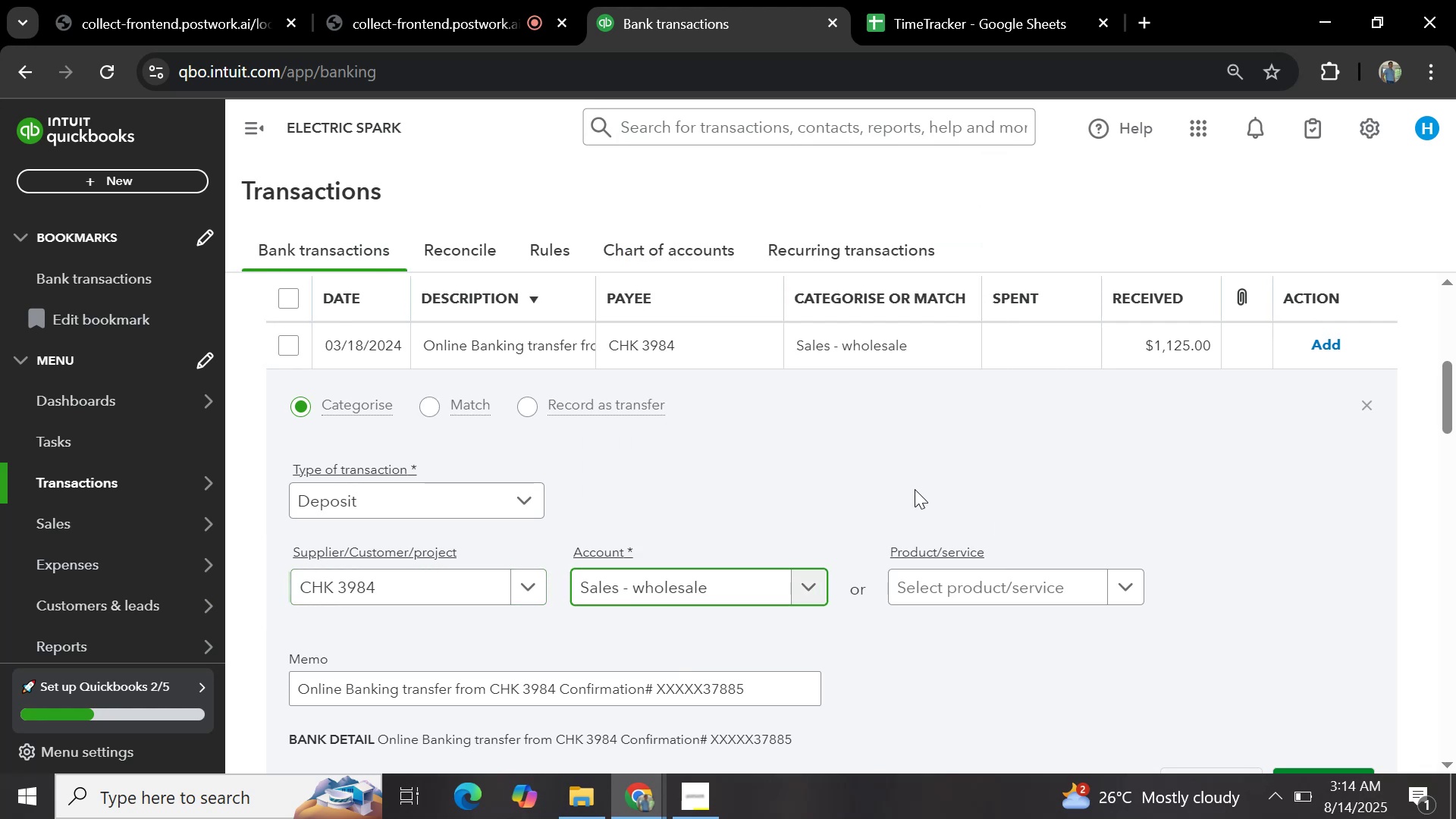 
left_click([898, 479])
 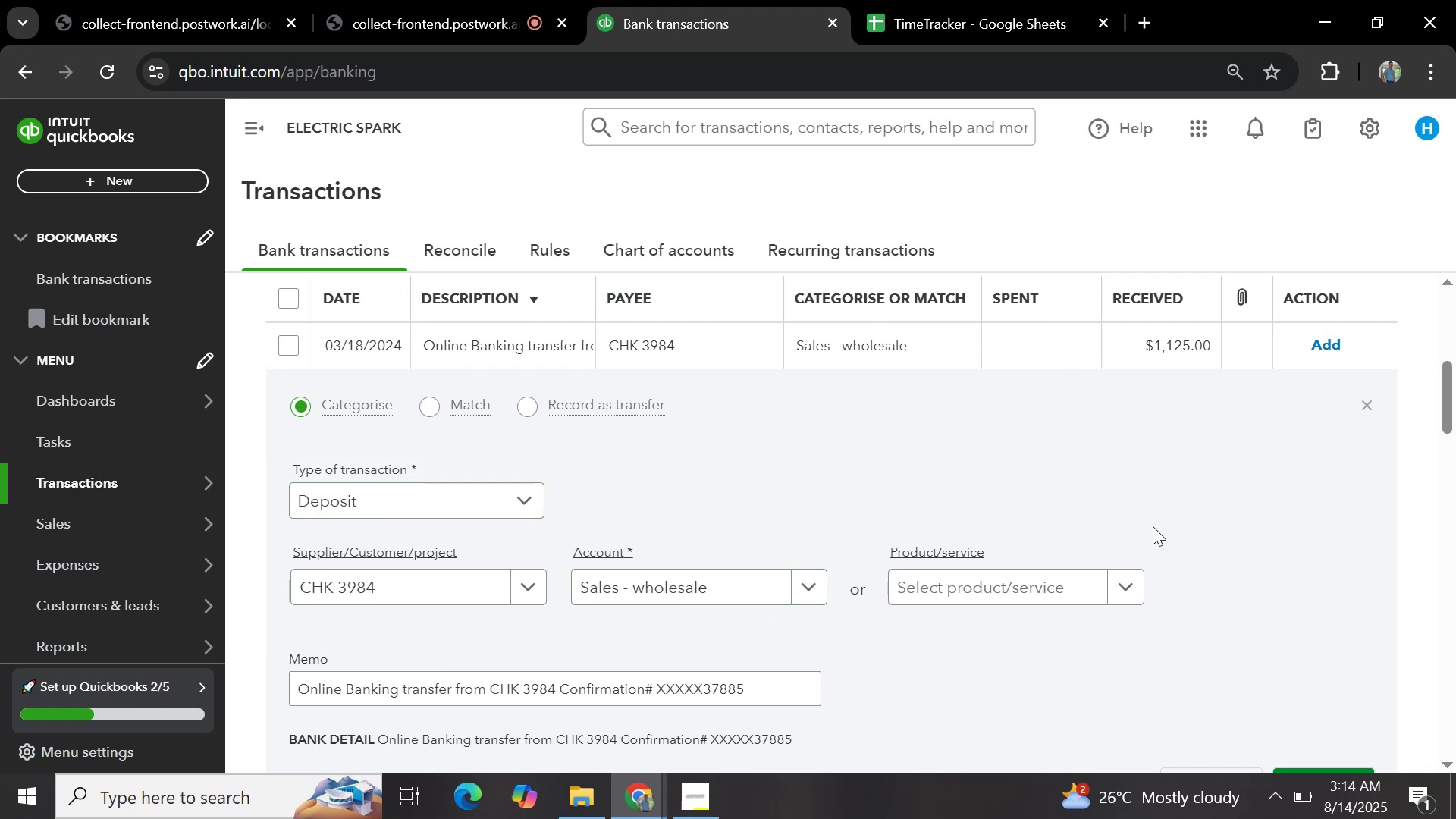 
wait(6.45)
 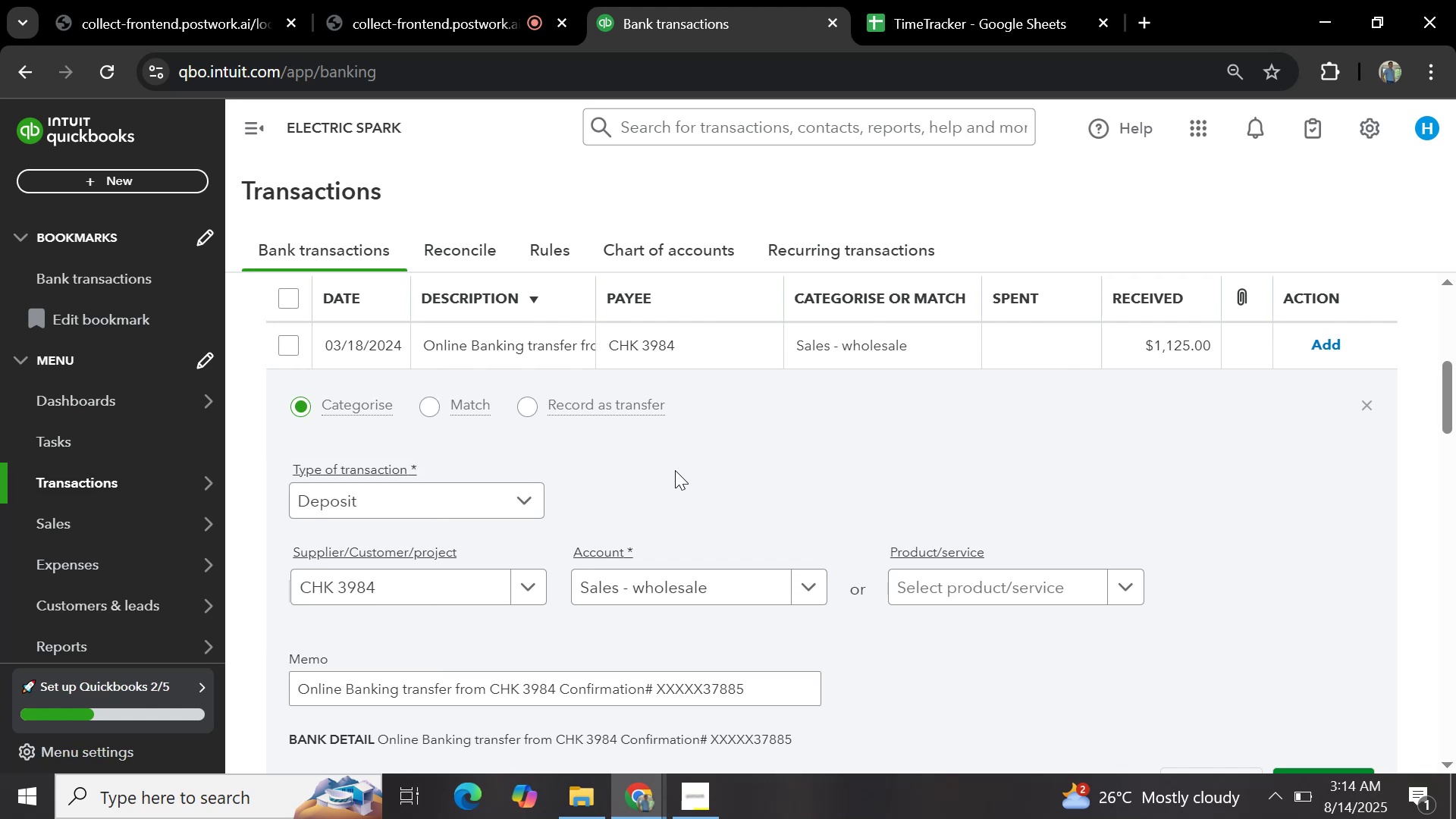 
scroll: coordinate [1153, 536], scroll_direction: none, amount: 0.0
 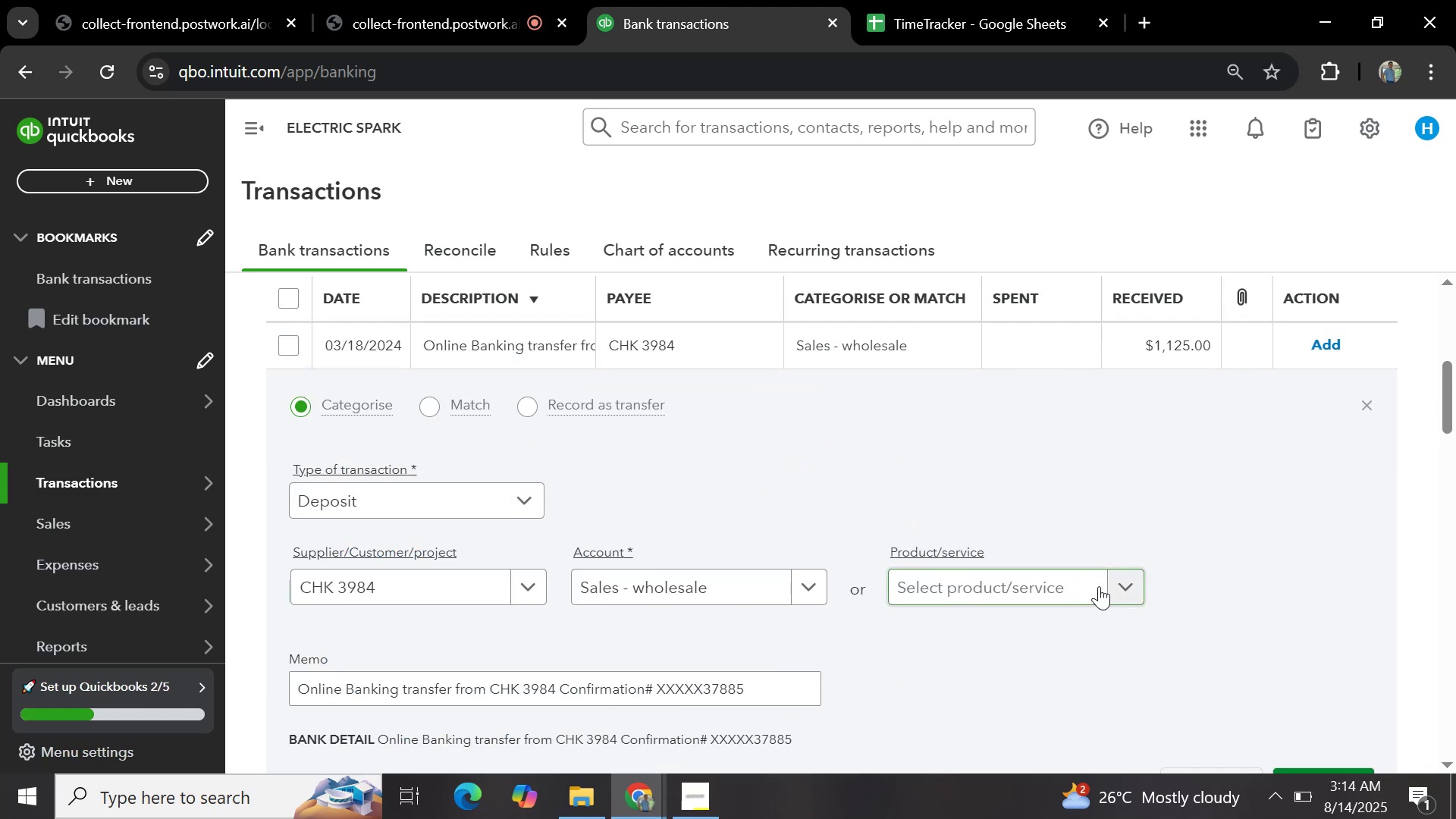 
scroll: coordinate [1100, 579], scroll_direction: down, amount: 2.0
 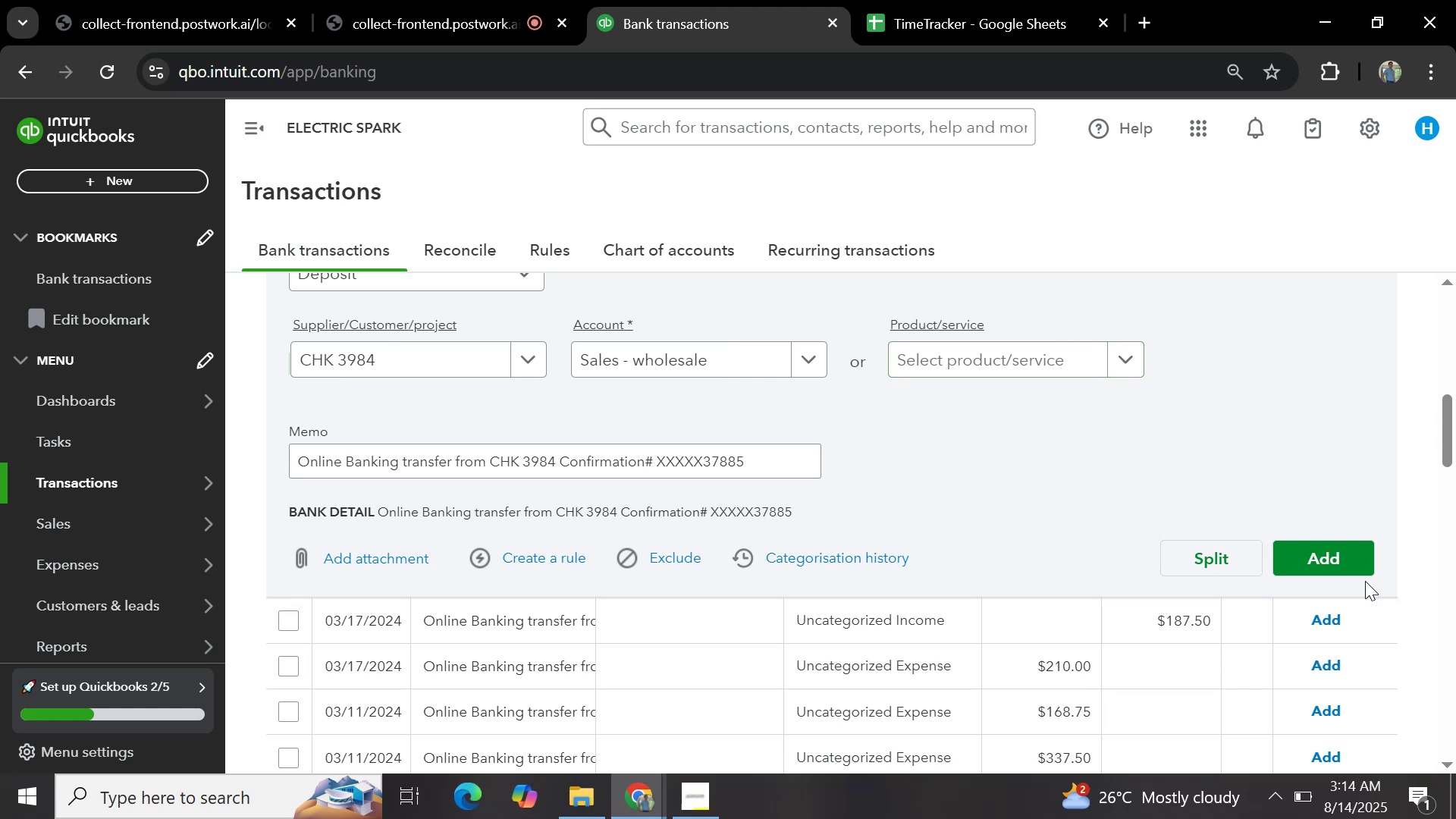 
left_click([1345, 568])
 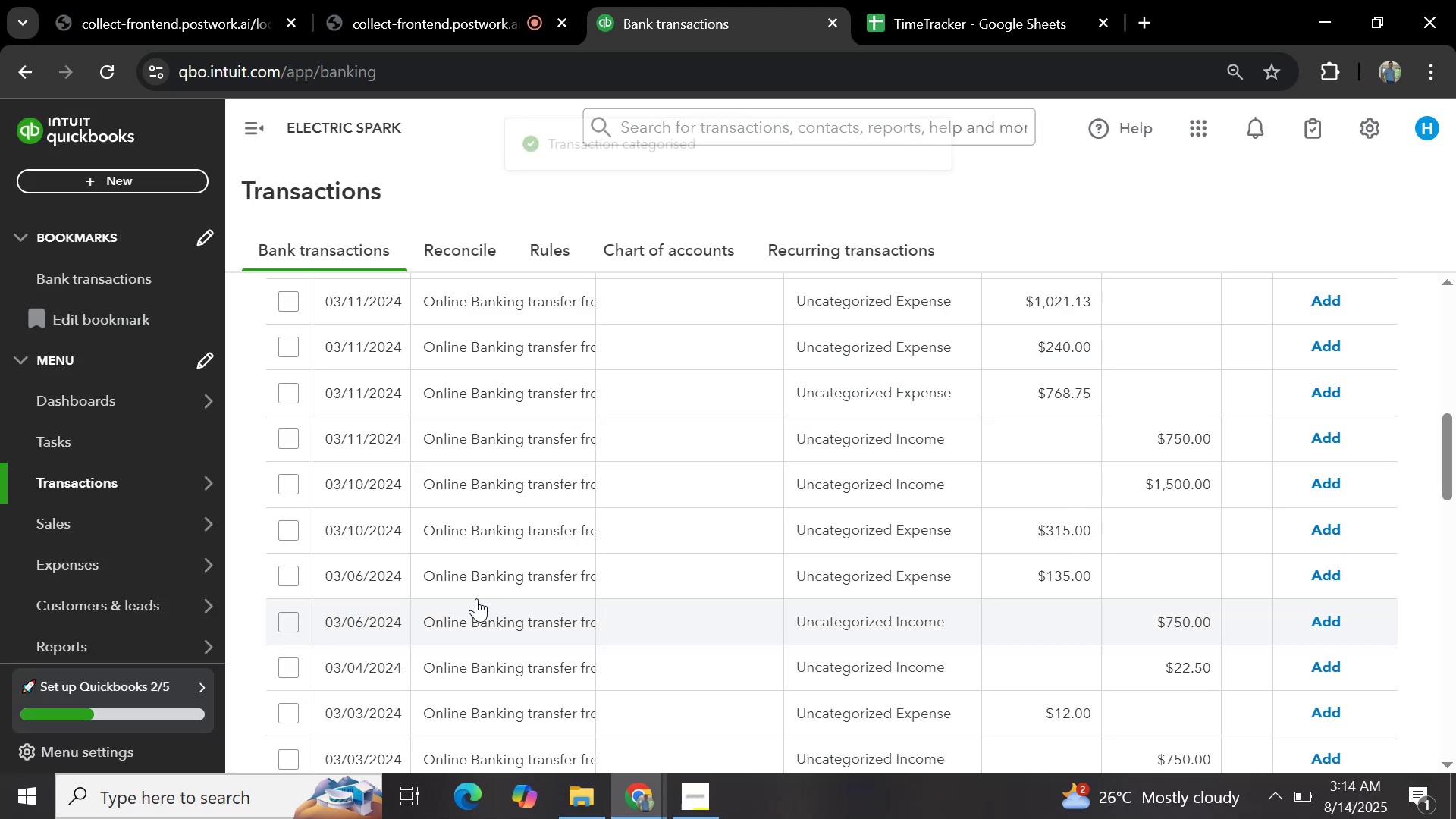 
scroll: coordinate [484, 444], scroll_direction: up, amount: 2.0
 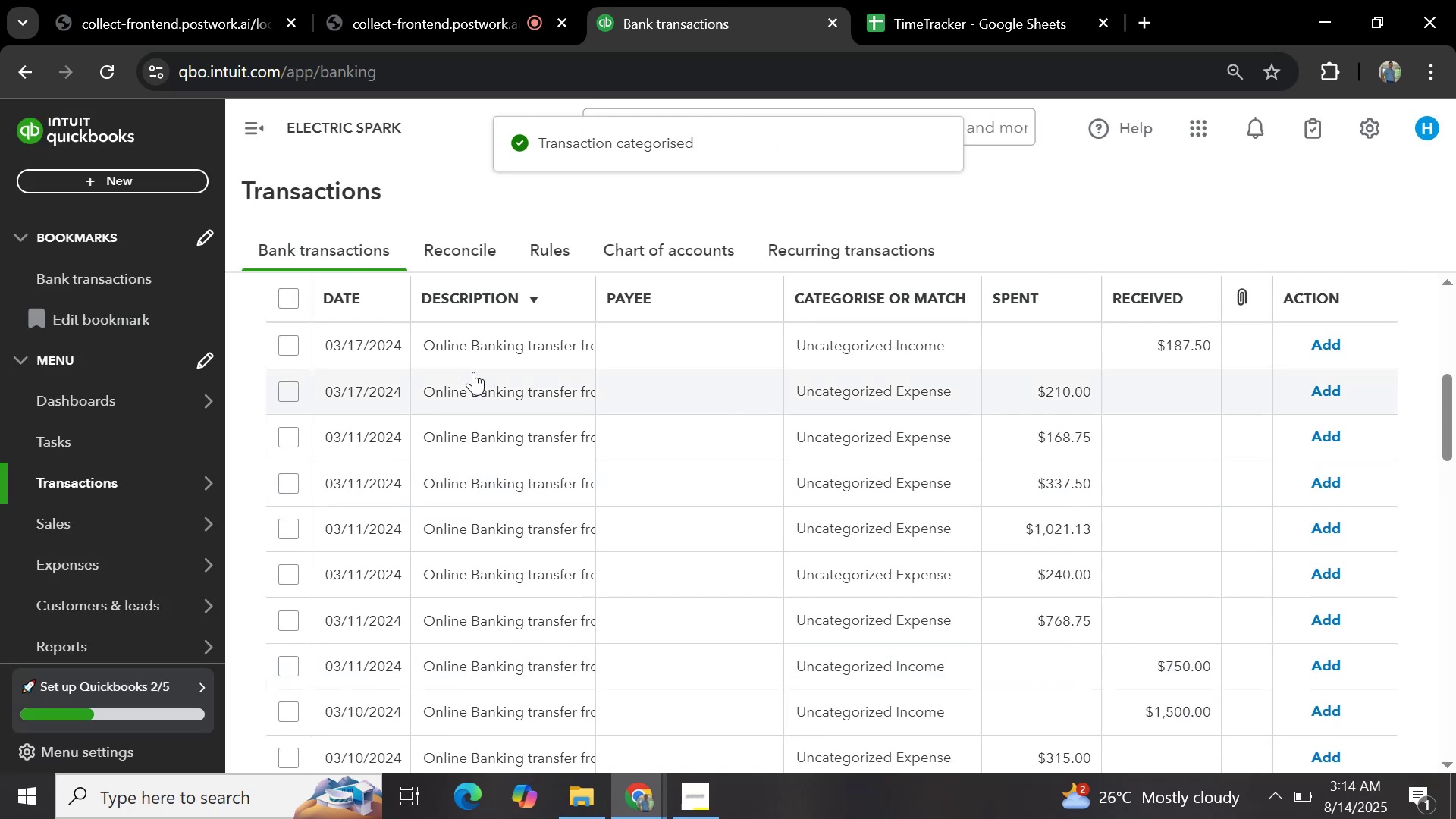 
left_click([473, 352])
 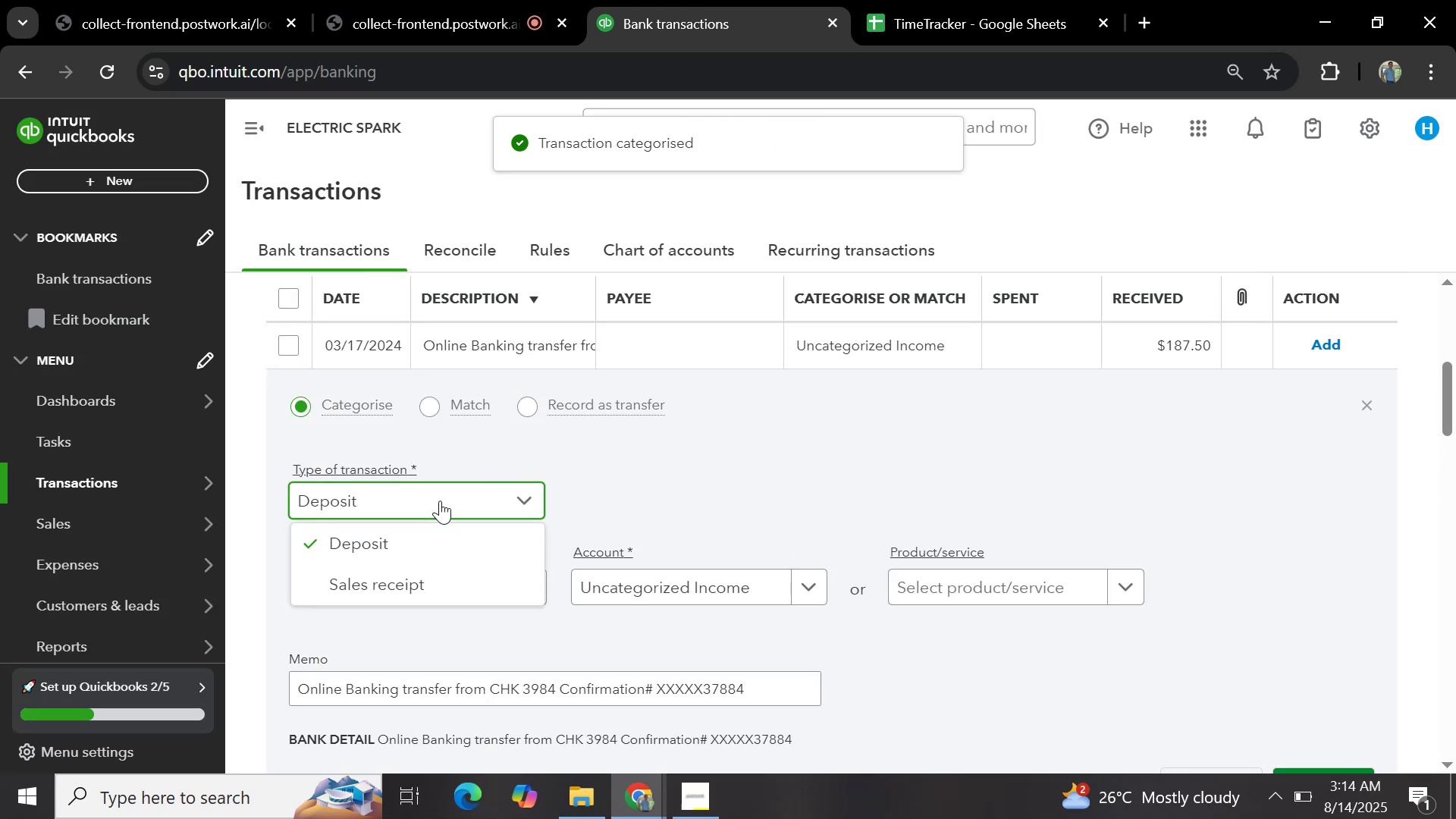 
left_click([721, 482])
 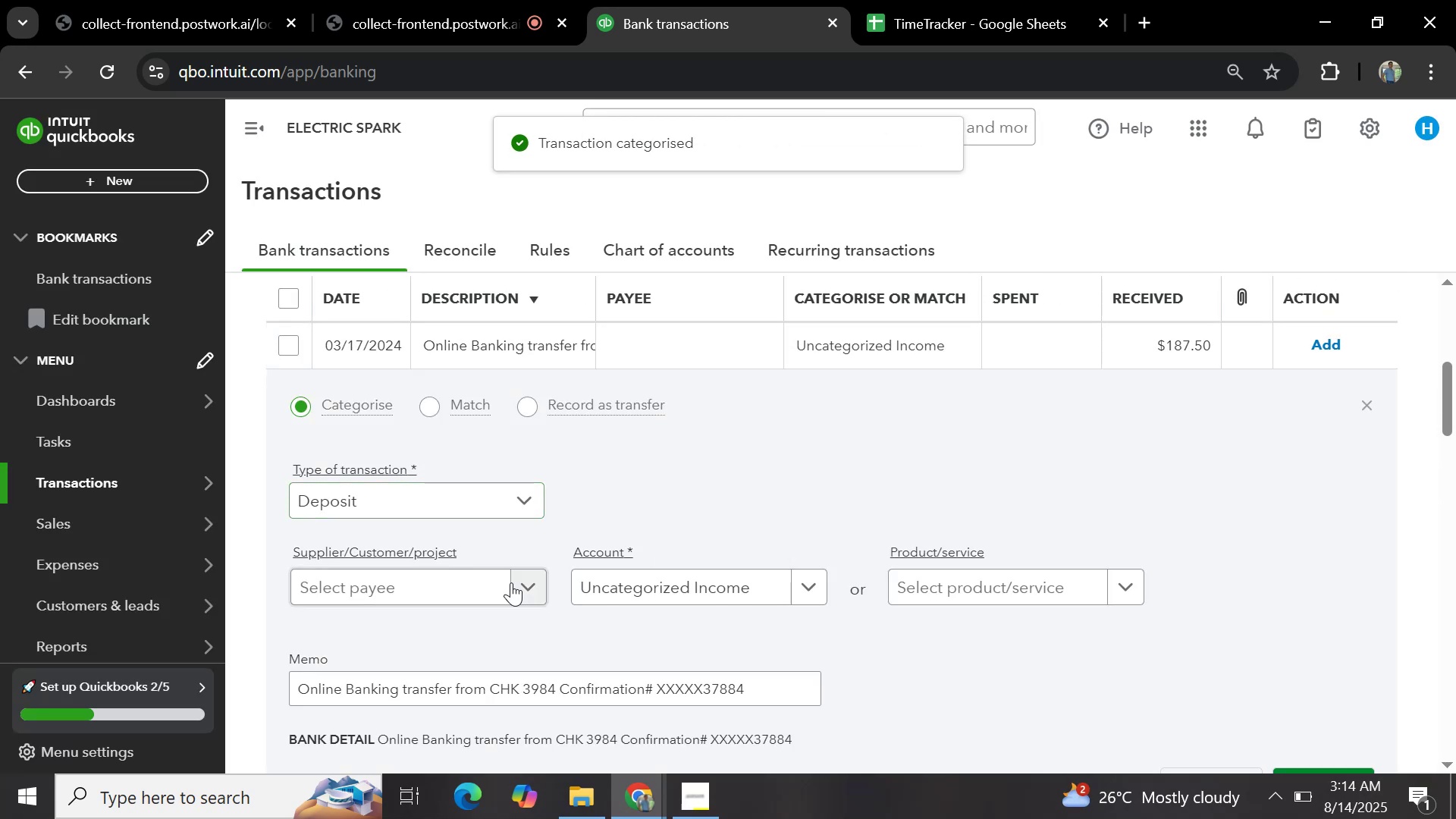 
left_click([504, 582])
 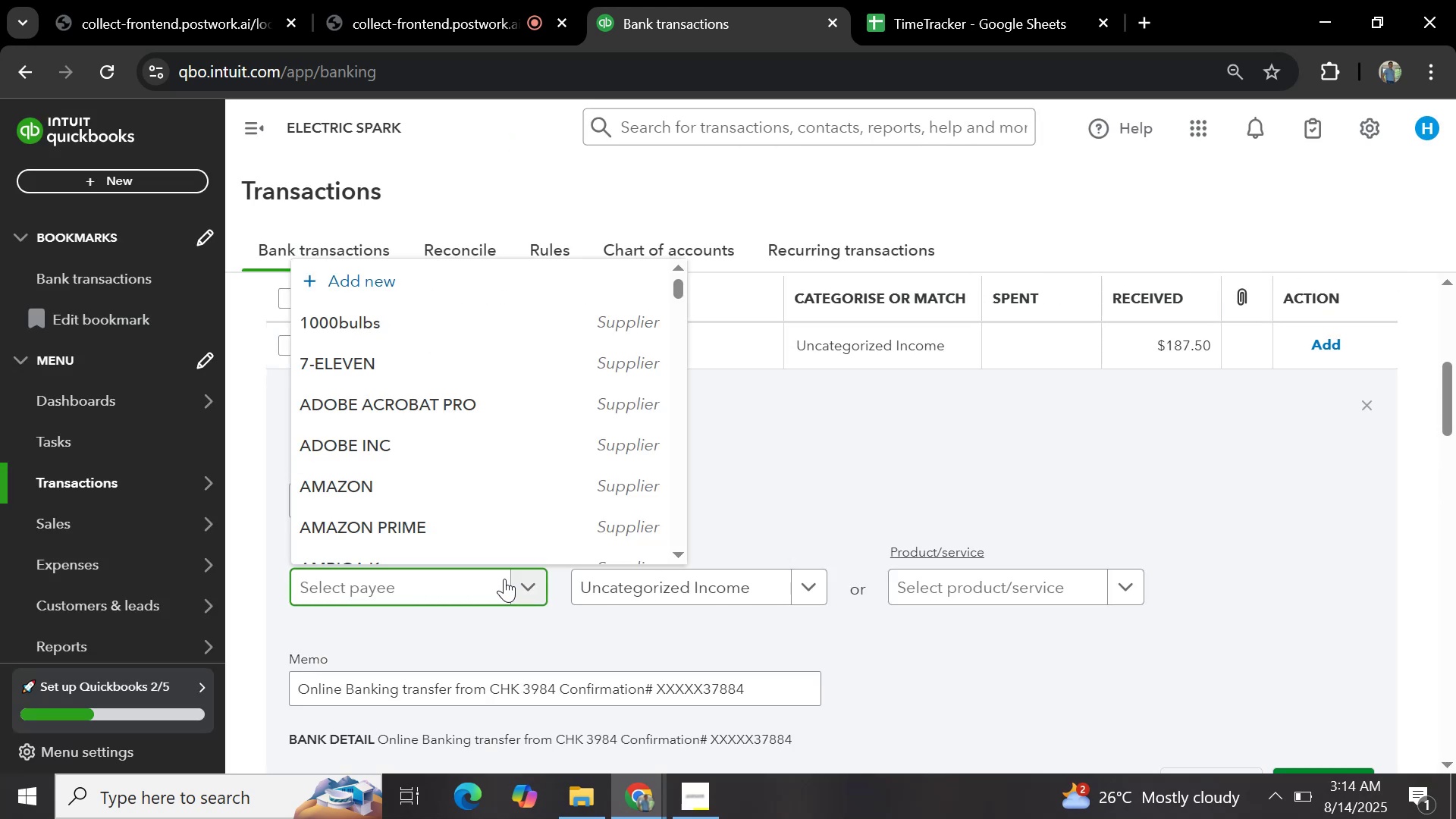 
key(Control+V)
 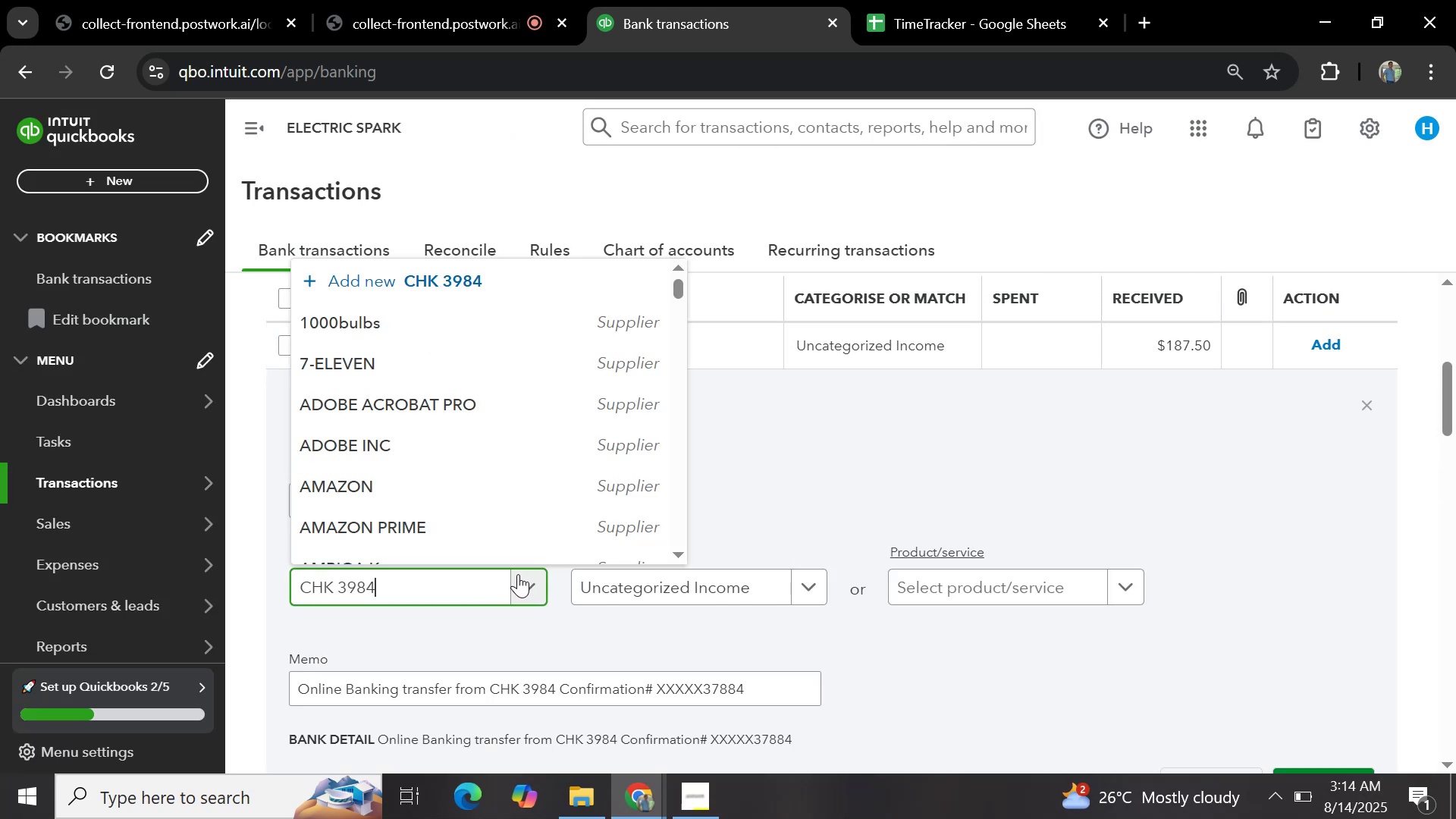 
mouse_move([516, 564])
 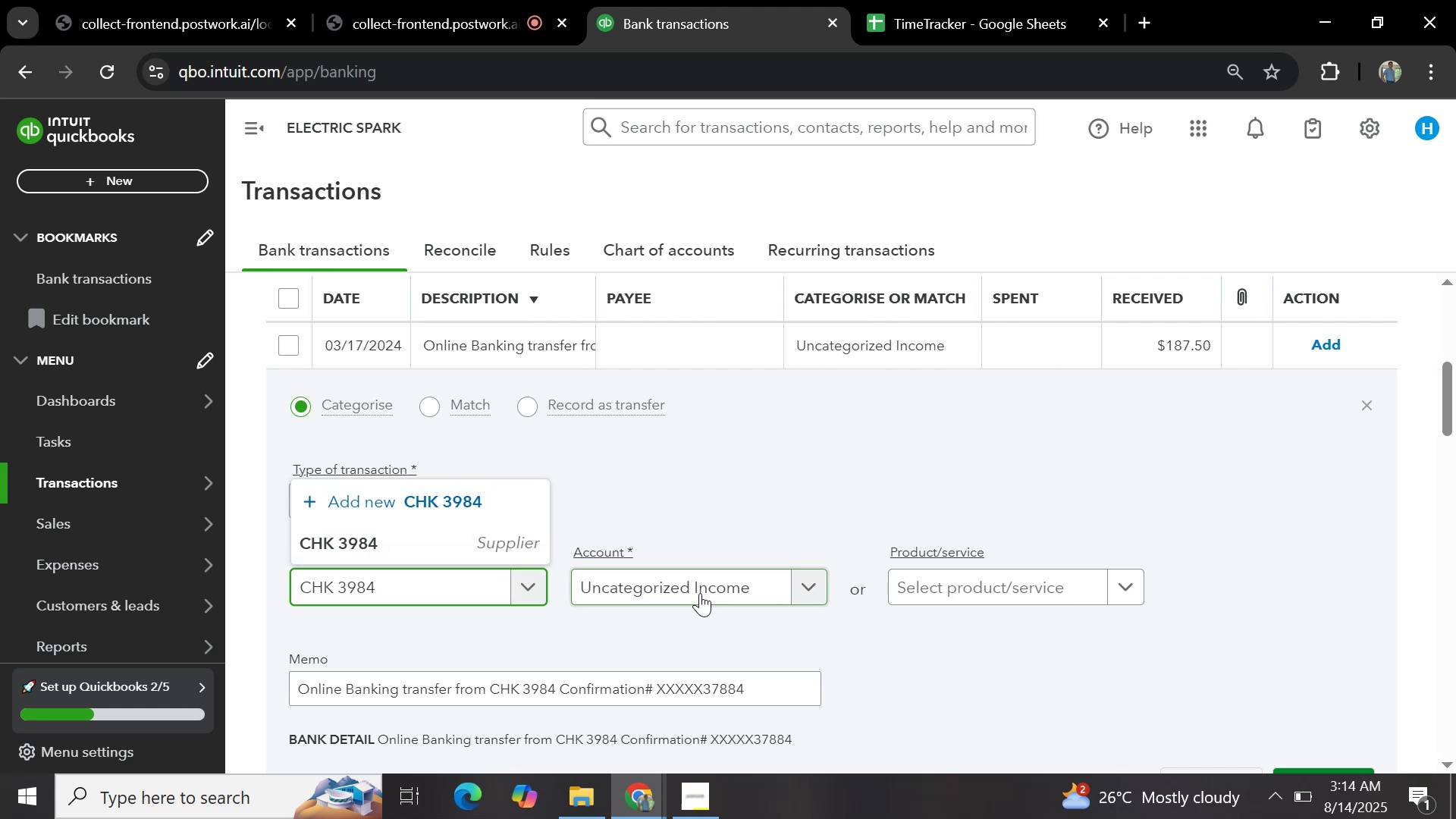 
left_click([700, 593])
 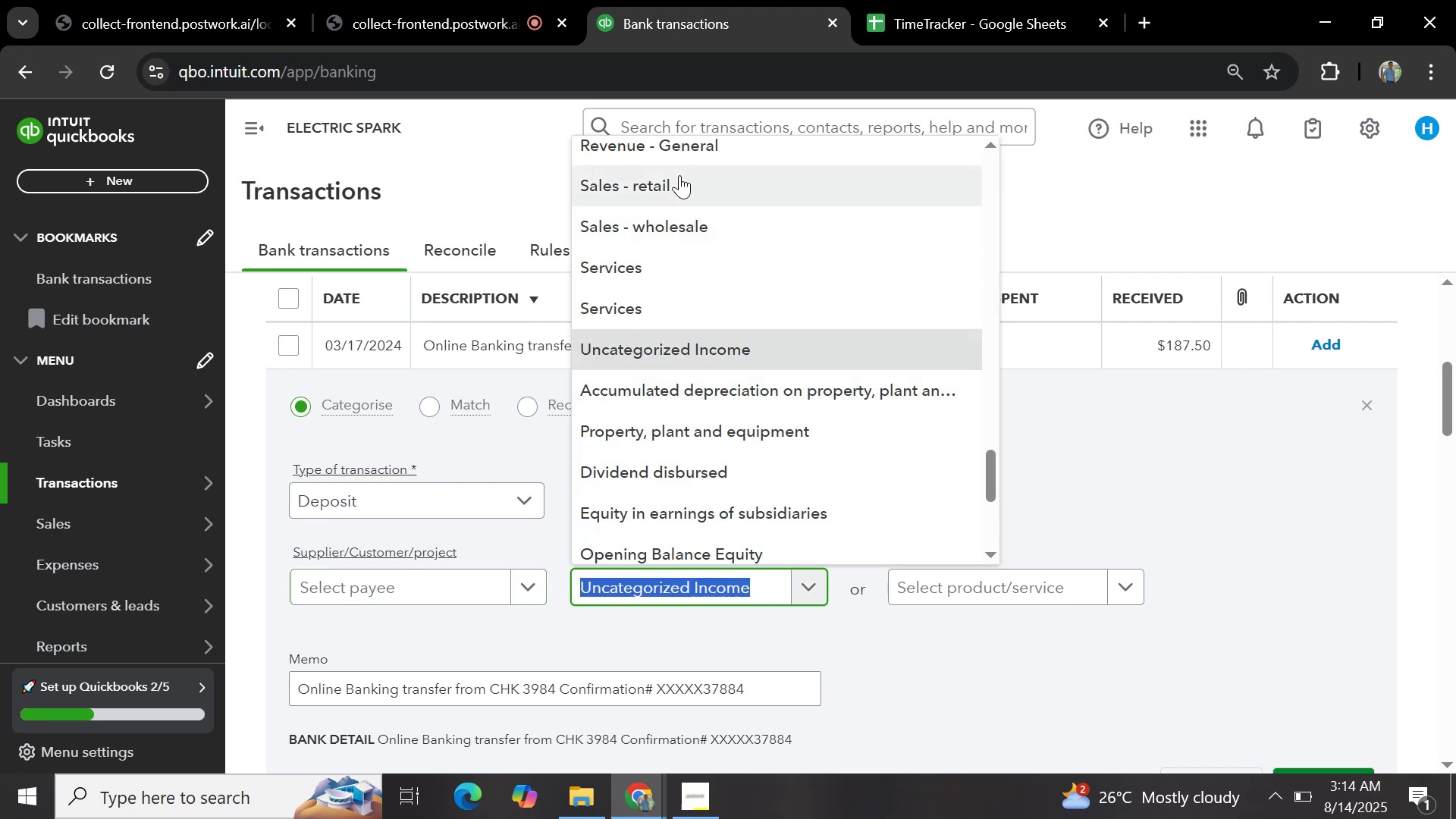 
wait(6.33)
 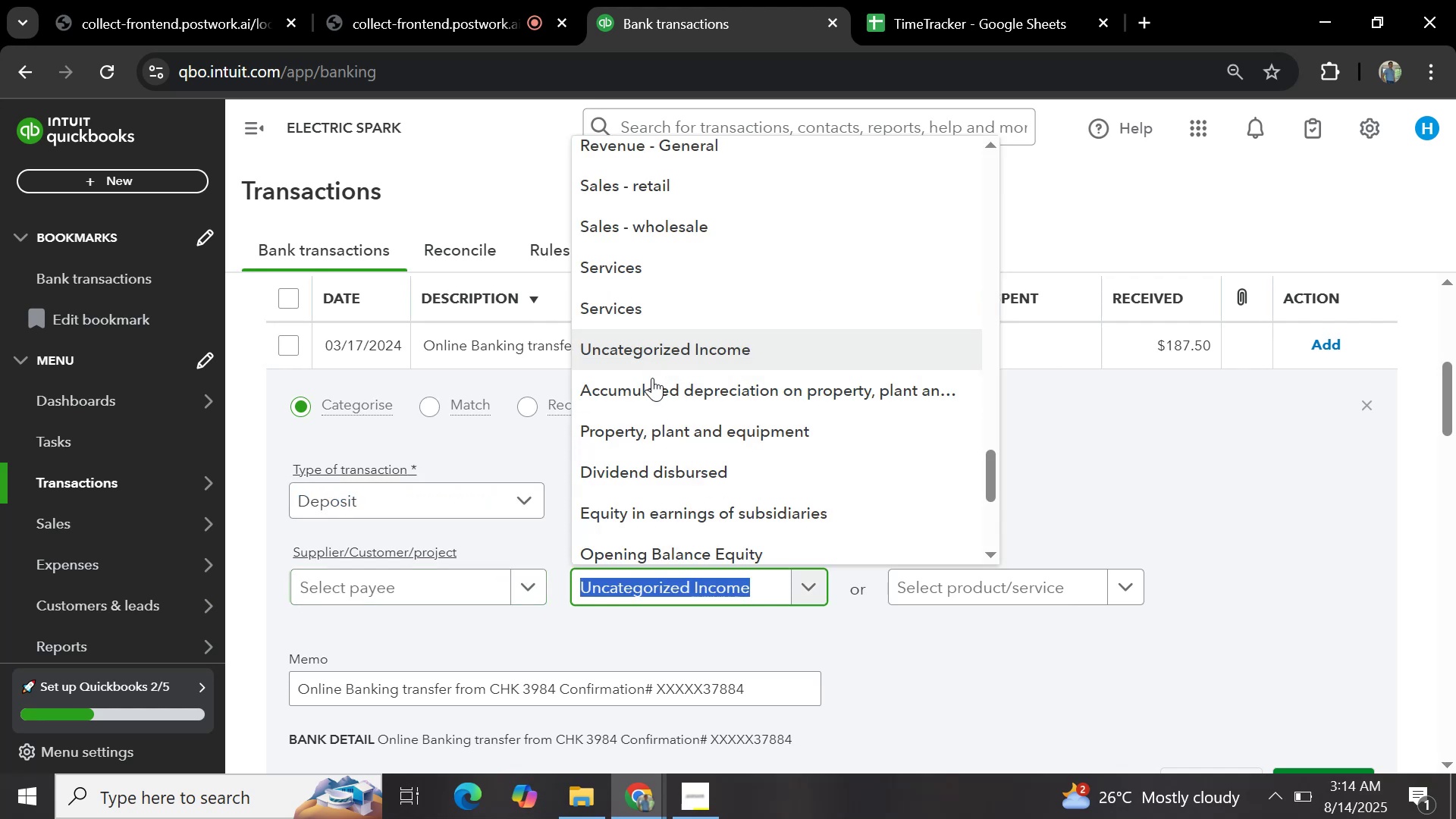 
left_click([682, 176])
 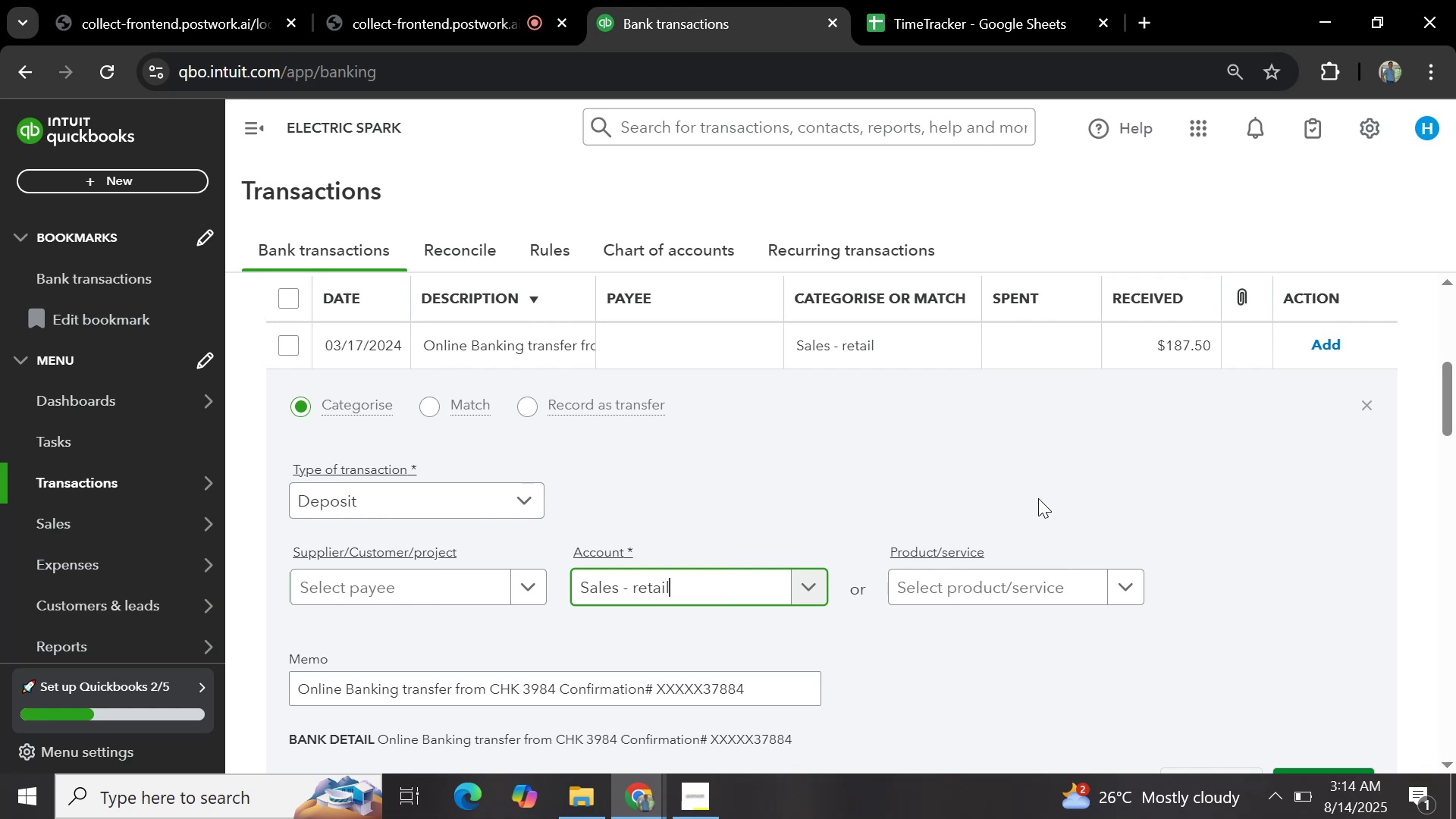 
wait(6.53)
 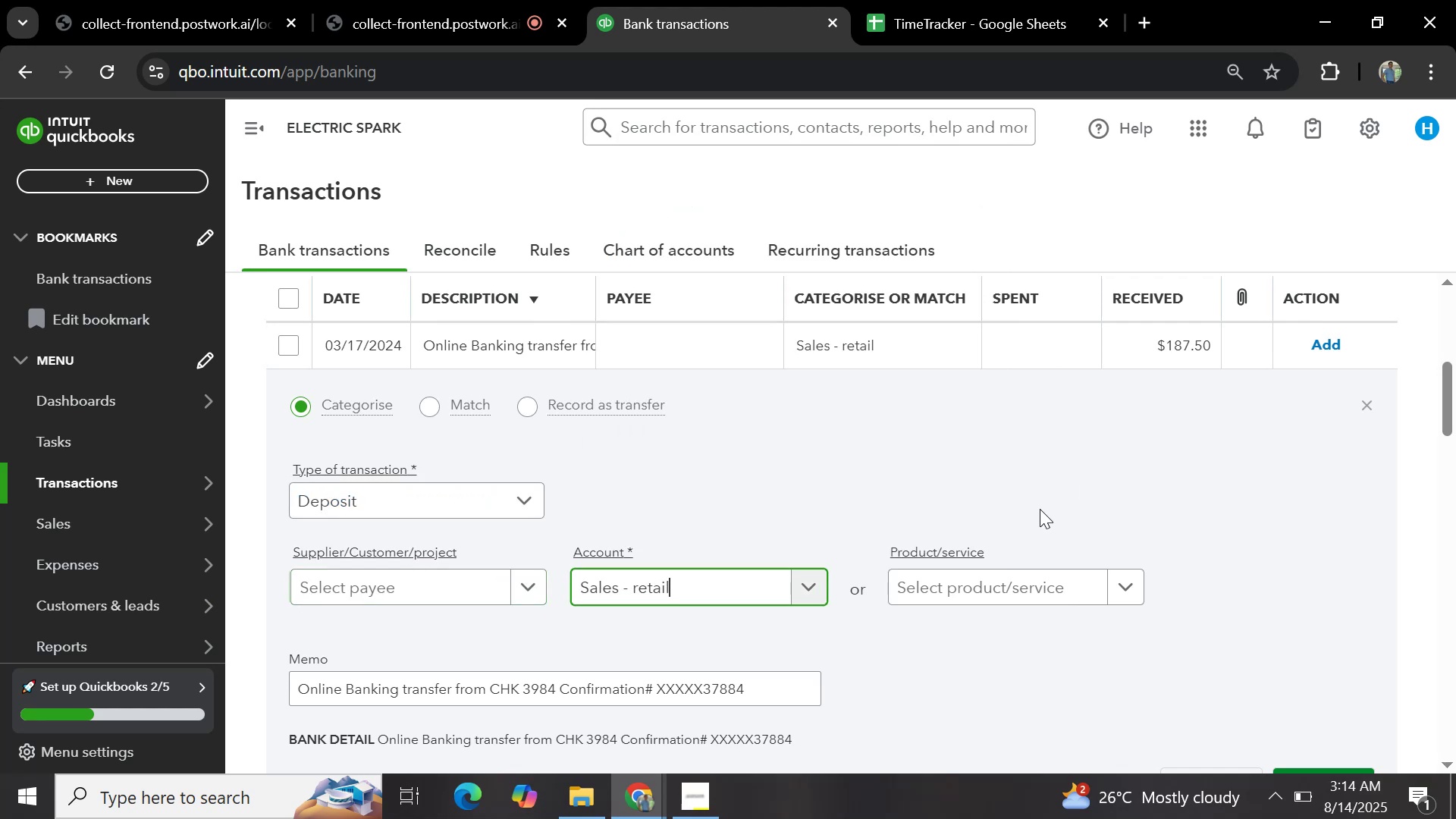 
scroll: coordinate [1031, 506], scroll_direction: down, amount: 2.0
 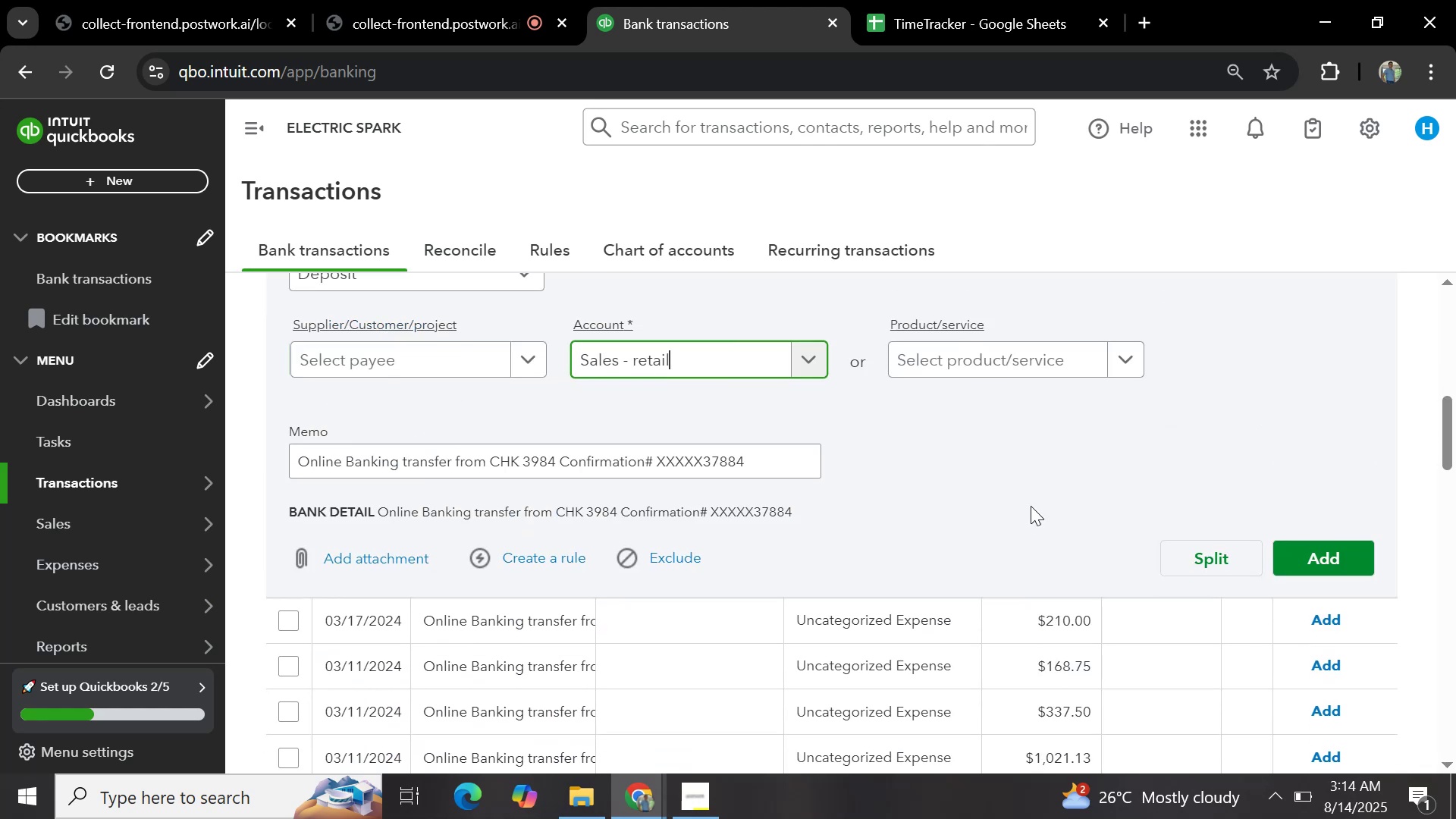 
scroll: coordinate [1031, 506], scroll_direction: up, amount: 2.0
 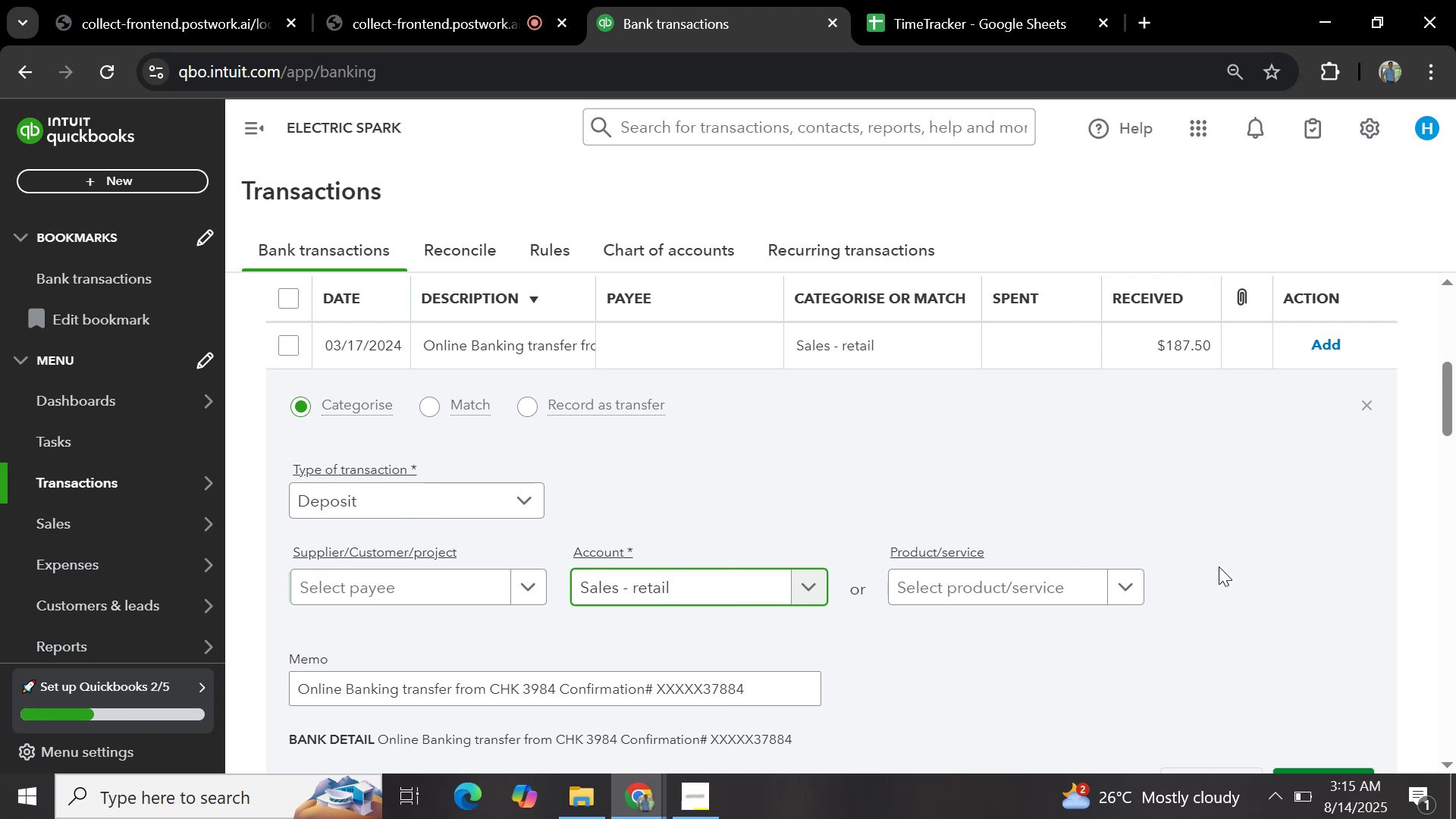 
wait(5.59)
 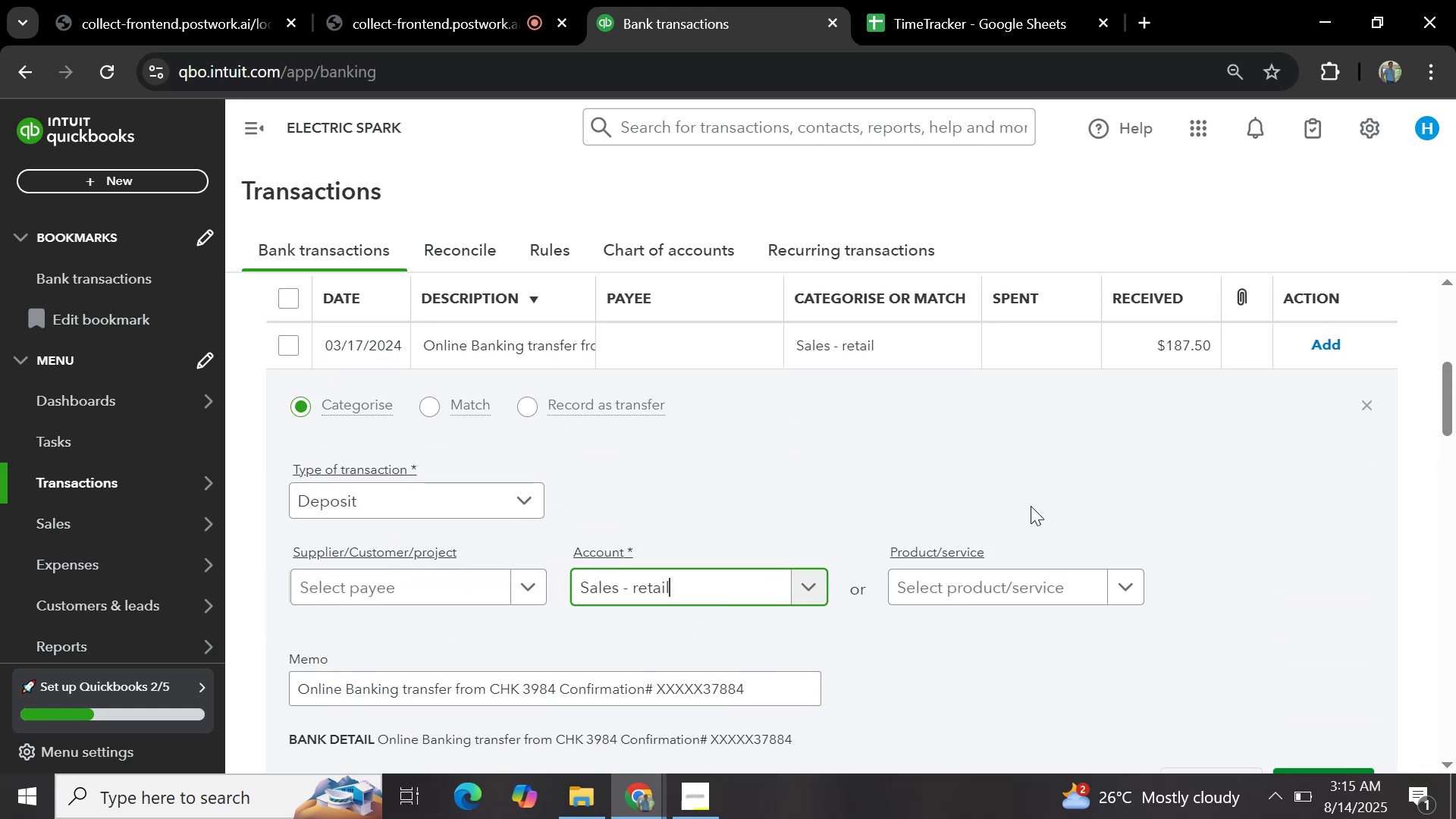 
scroll: coordinate [1304, 573], scroll_direction: down, amount: 2.0
 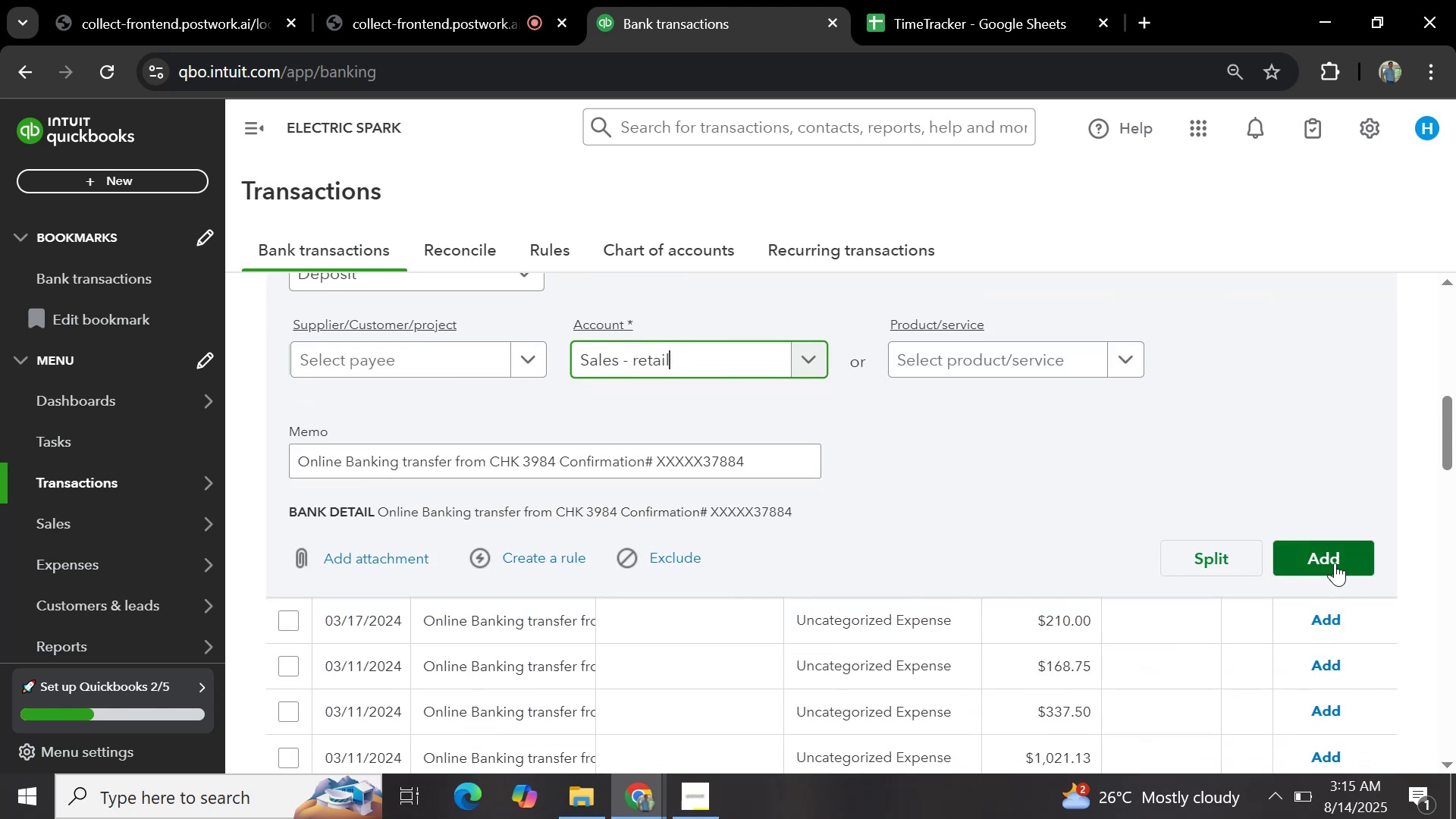 
scroll: coordinate [1141, 500], scroll_direction: up, amount: 2.0
 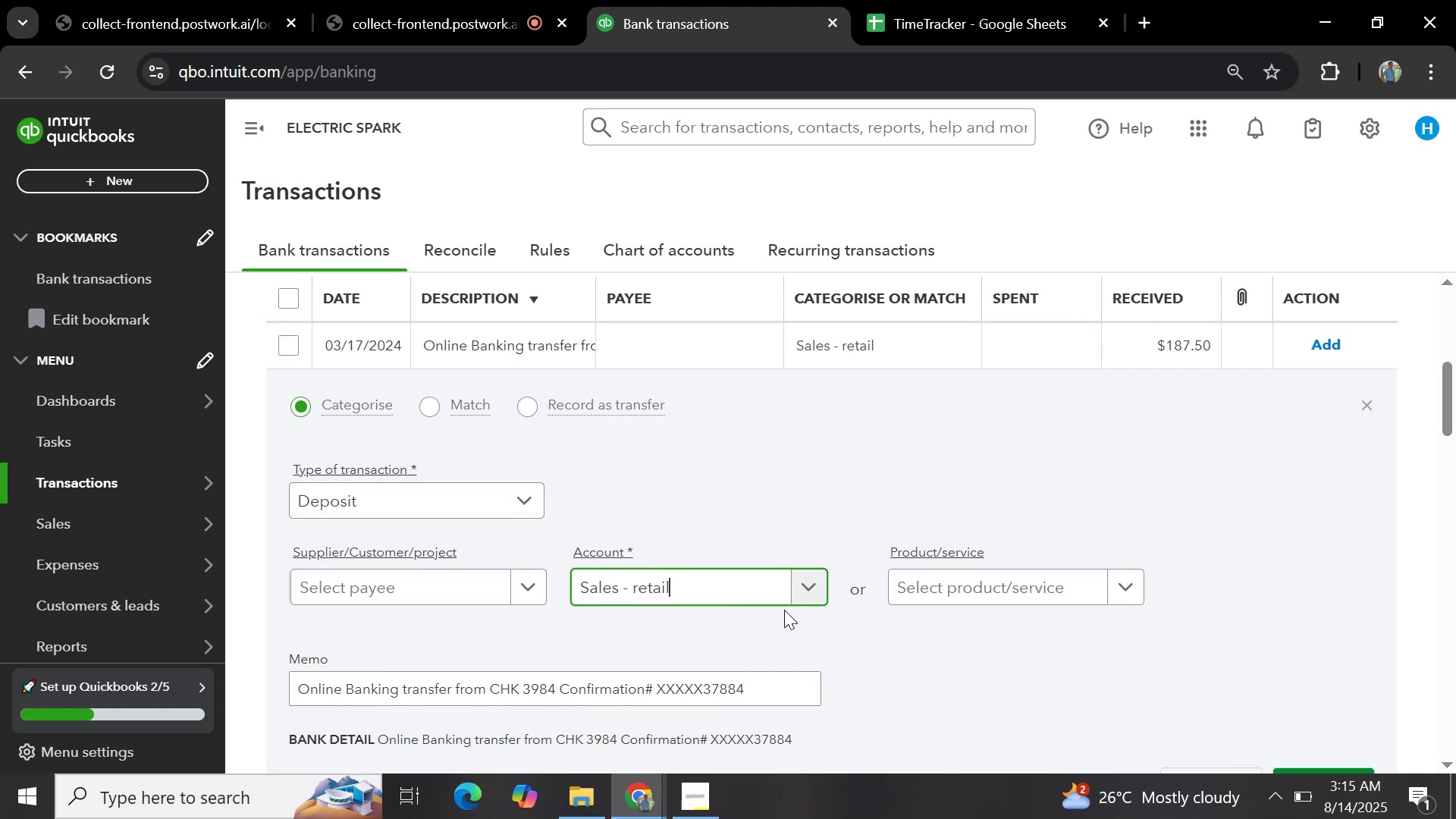 
scroll: coordinate [1139, 606], scroll_direction: down, amount: 2.0
 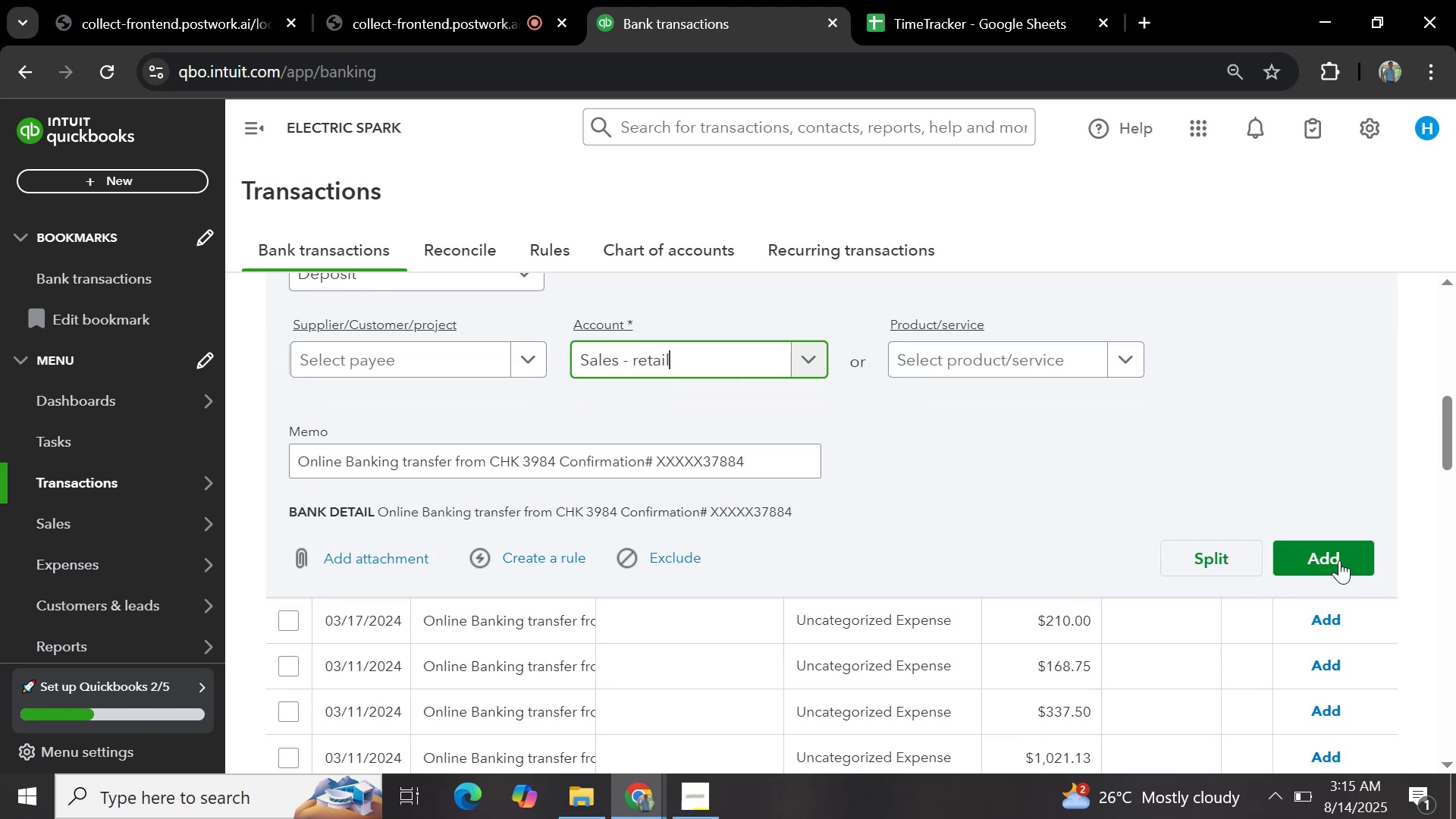 
left_click([1341, 550])
 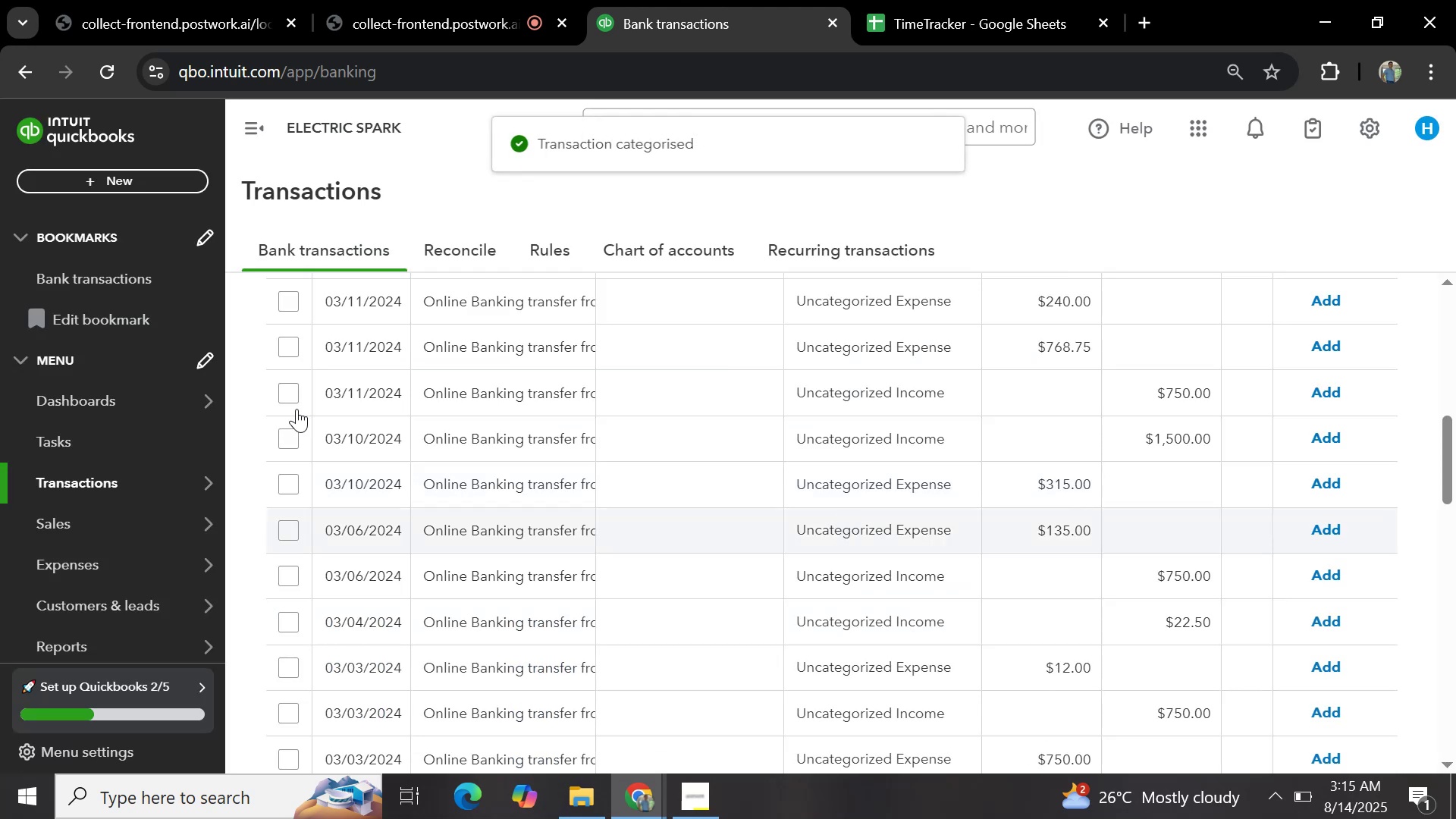 
scroll: coordinate [407, 463], scroll_direction: up, amount: 3.0
 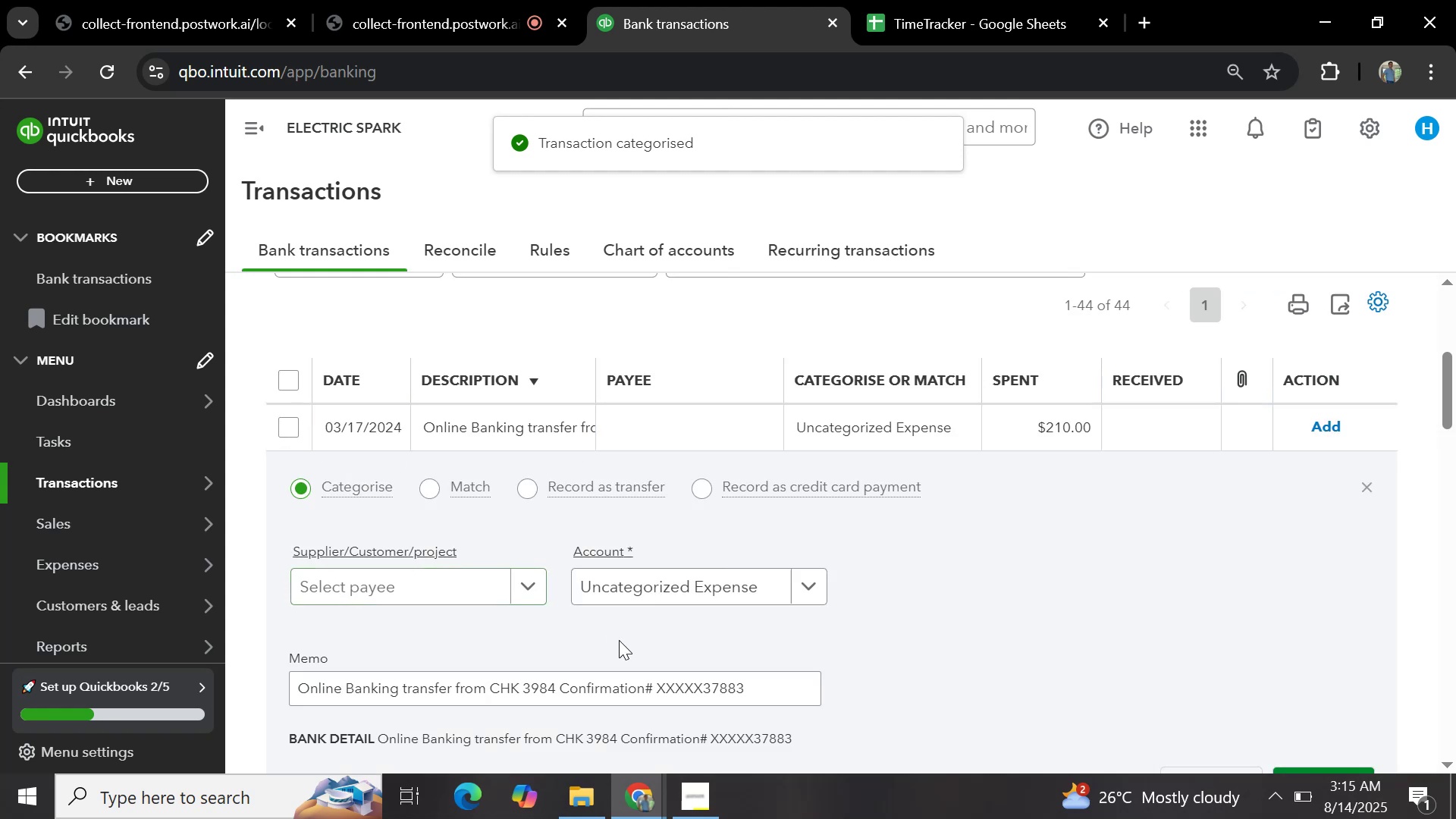 
scroll: coordinate [579, 575], scroll_direction: none, amount: 0.0
 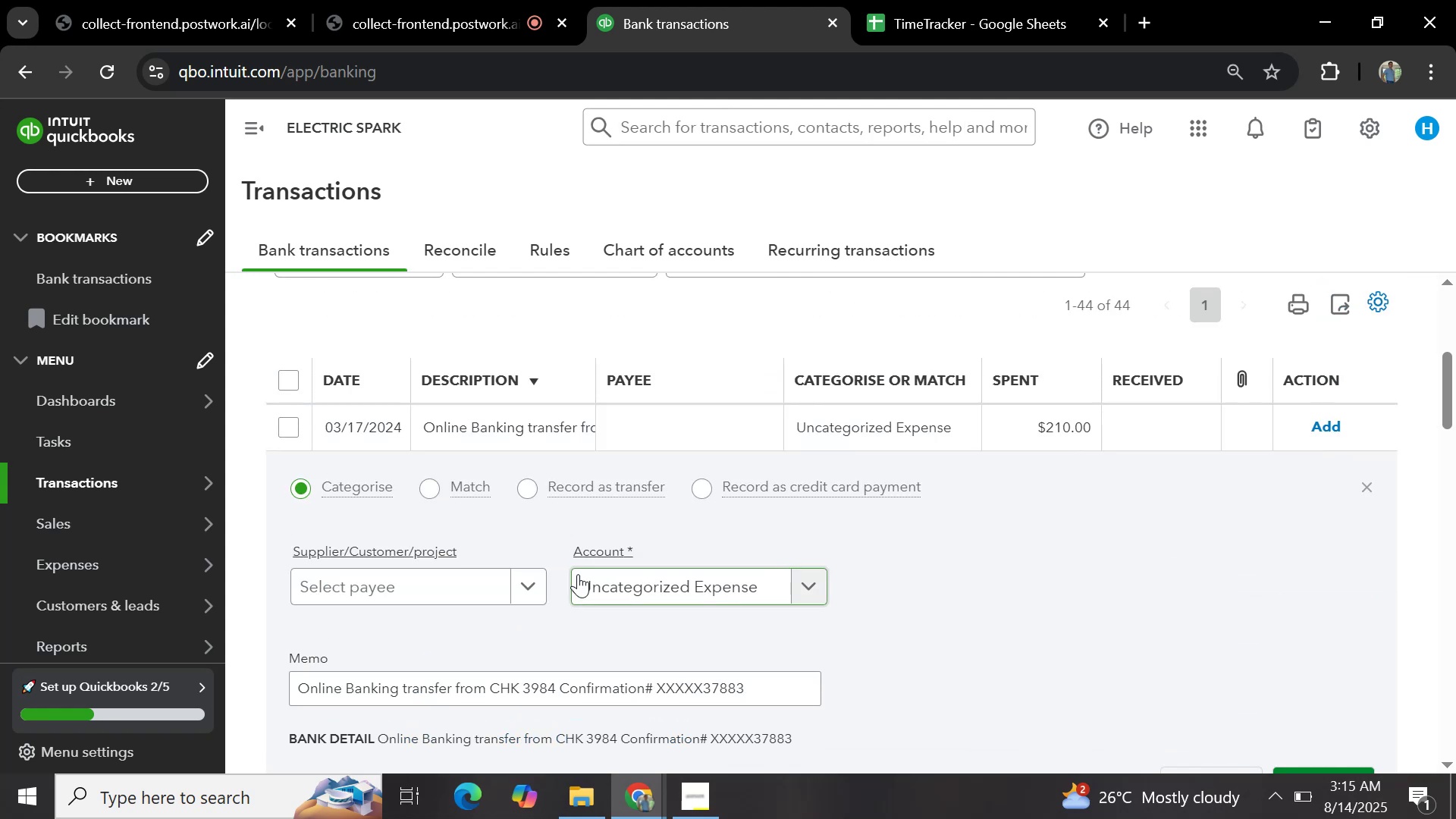 
scroll: coordinate [578, 574], scroll_direction: down, amount: 1.0
 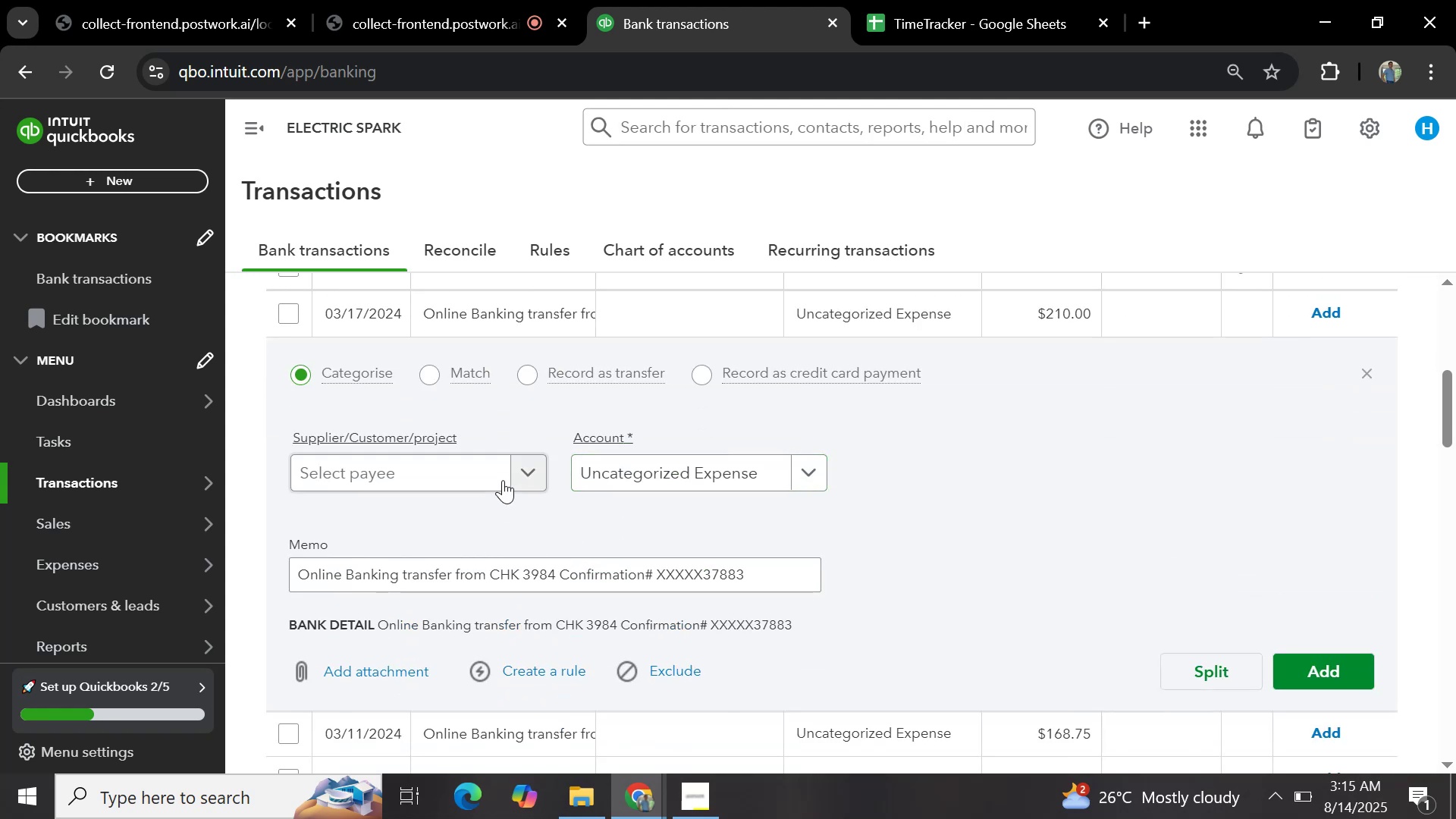 
left_click([525, 475])
 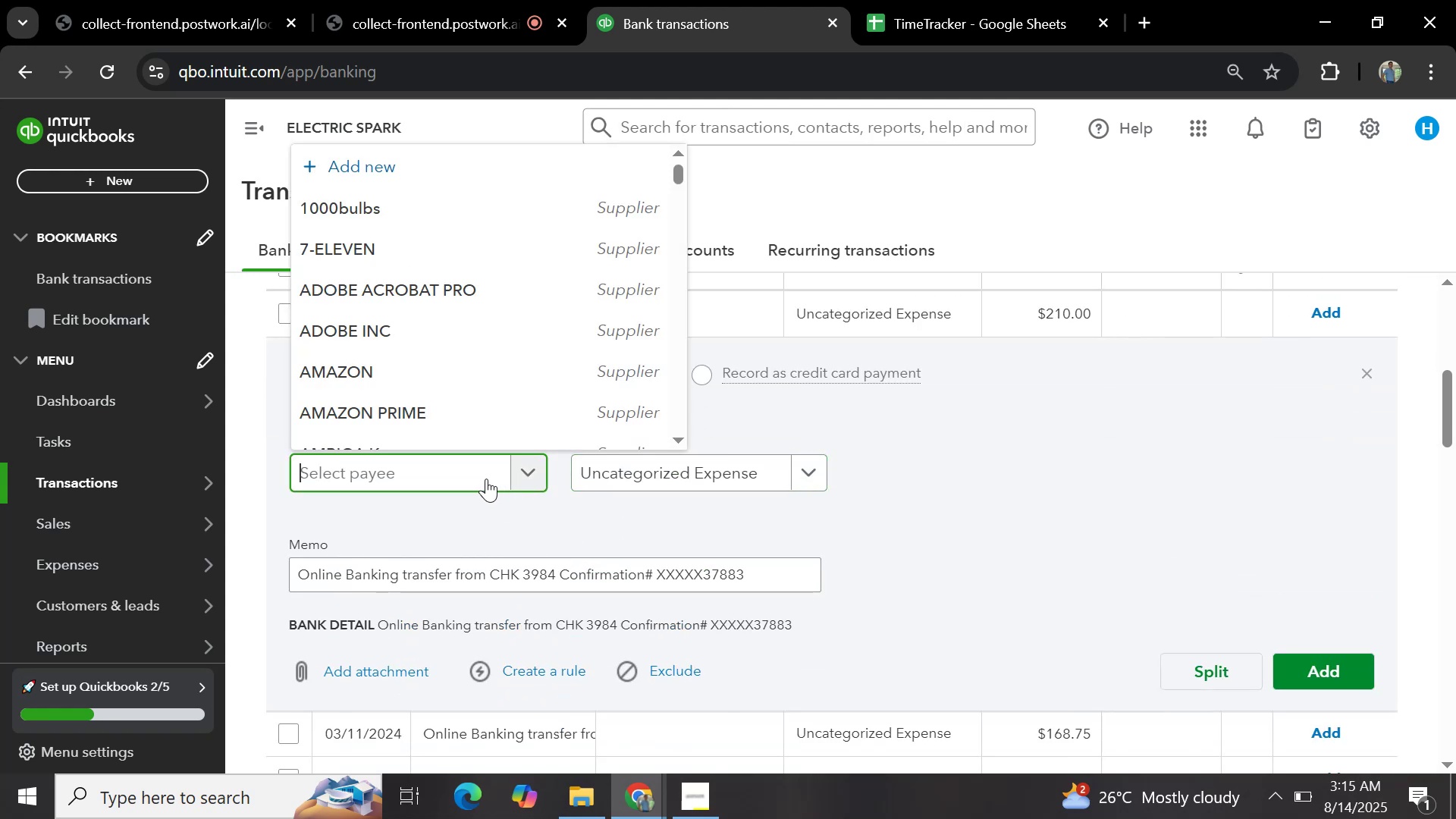 
key(Control+V)
 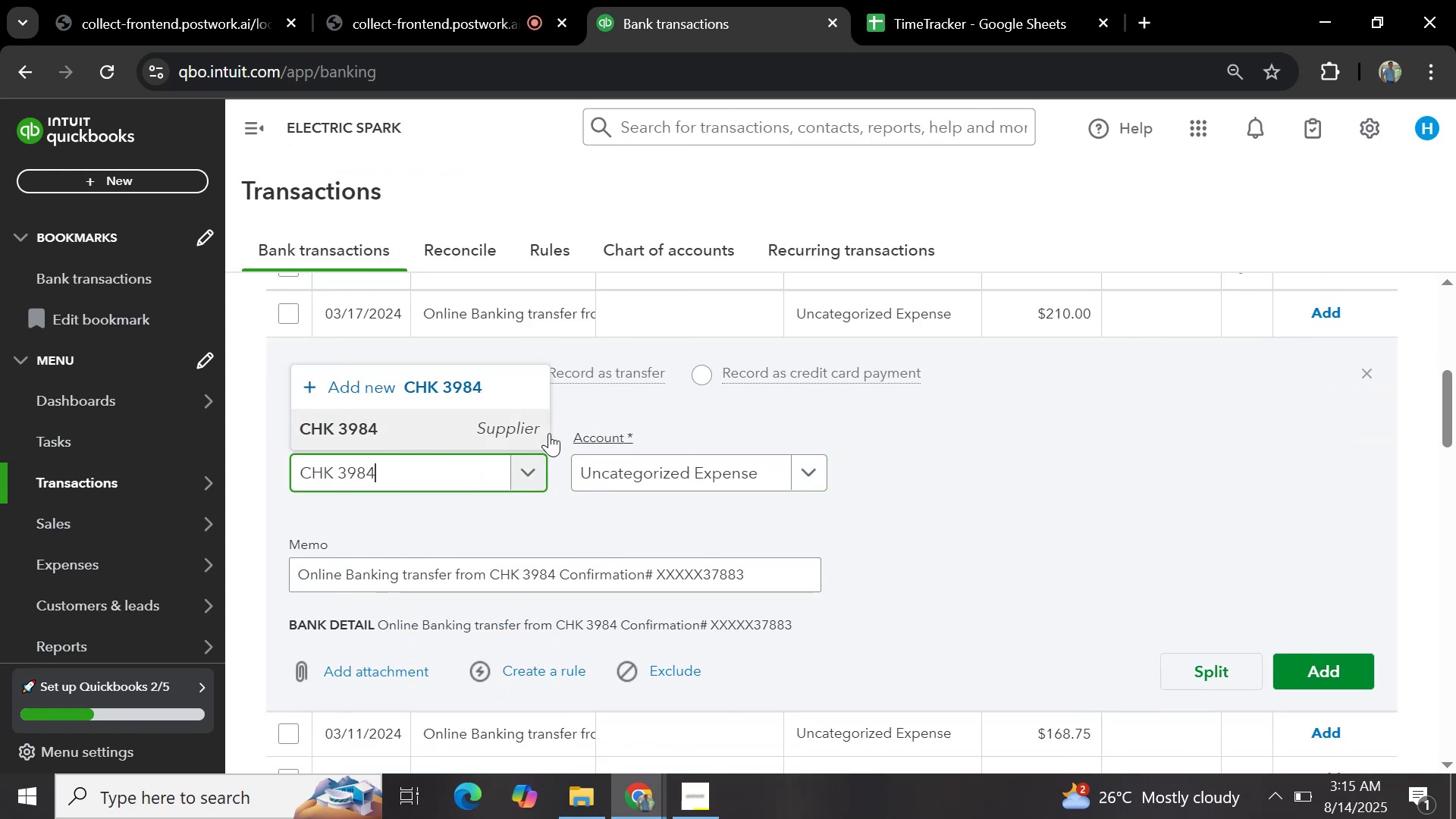 
double_click([680, 482])
 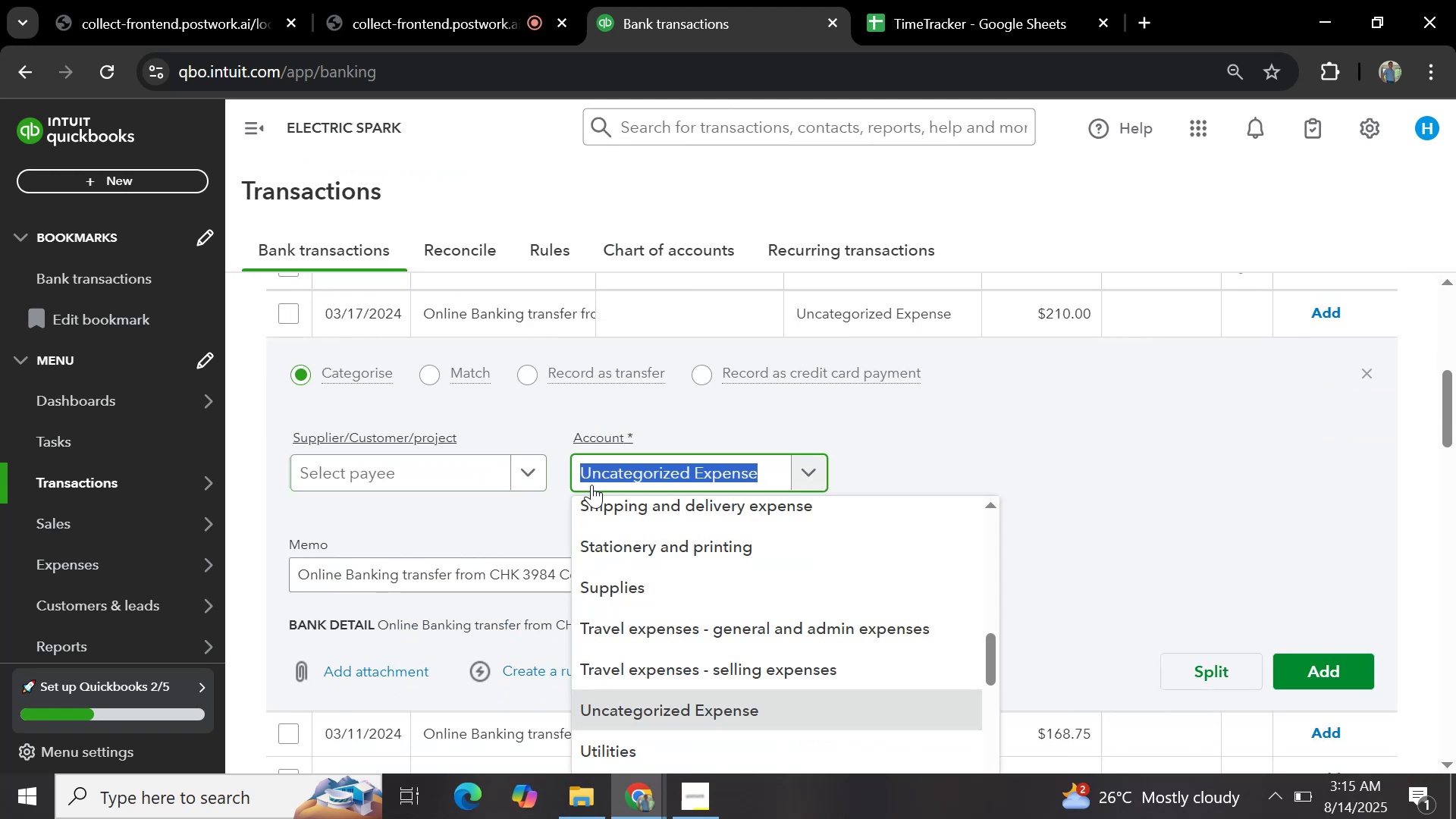 
left_click([479, 458])
 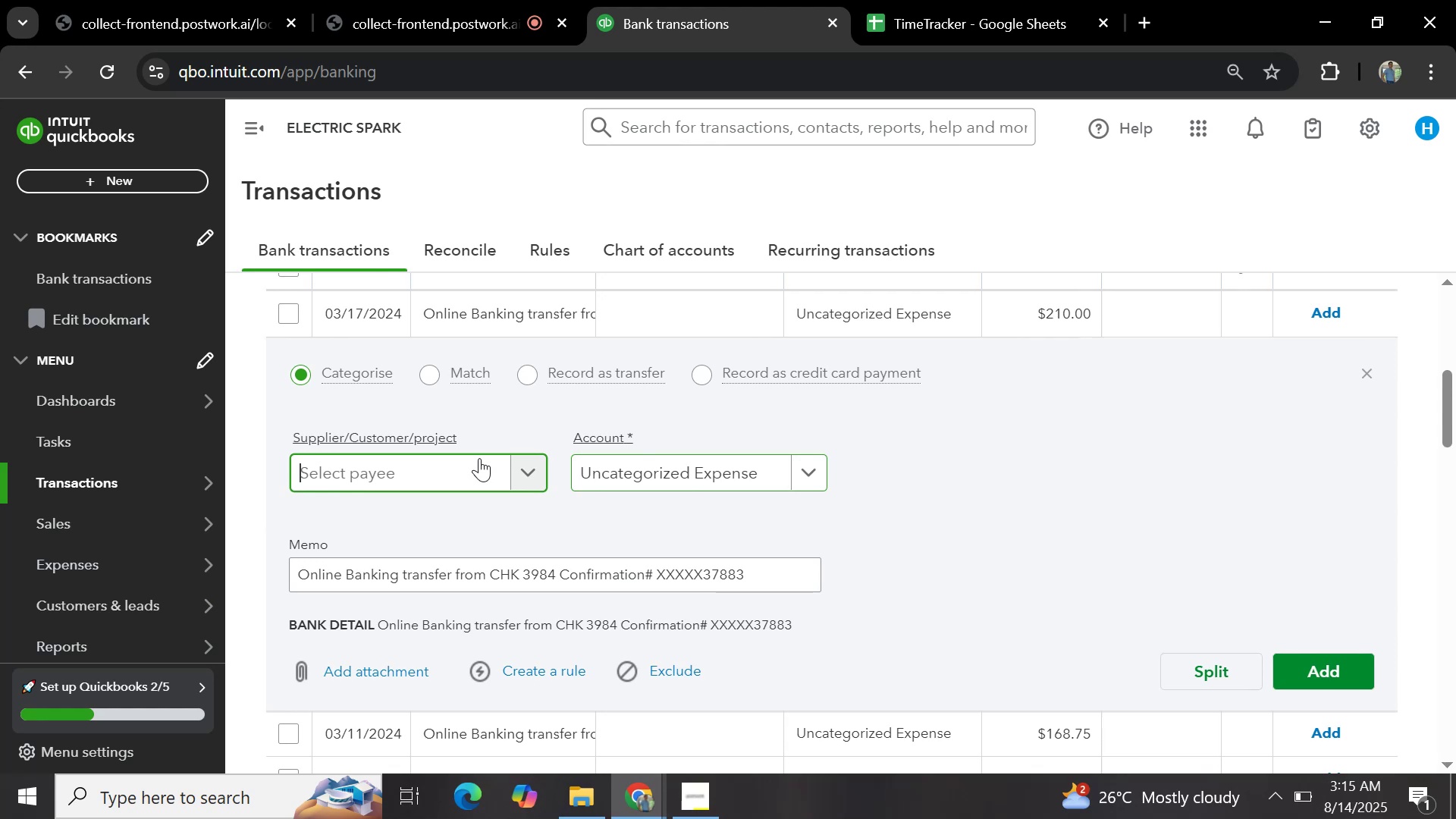 
key(Control+V)
 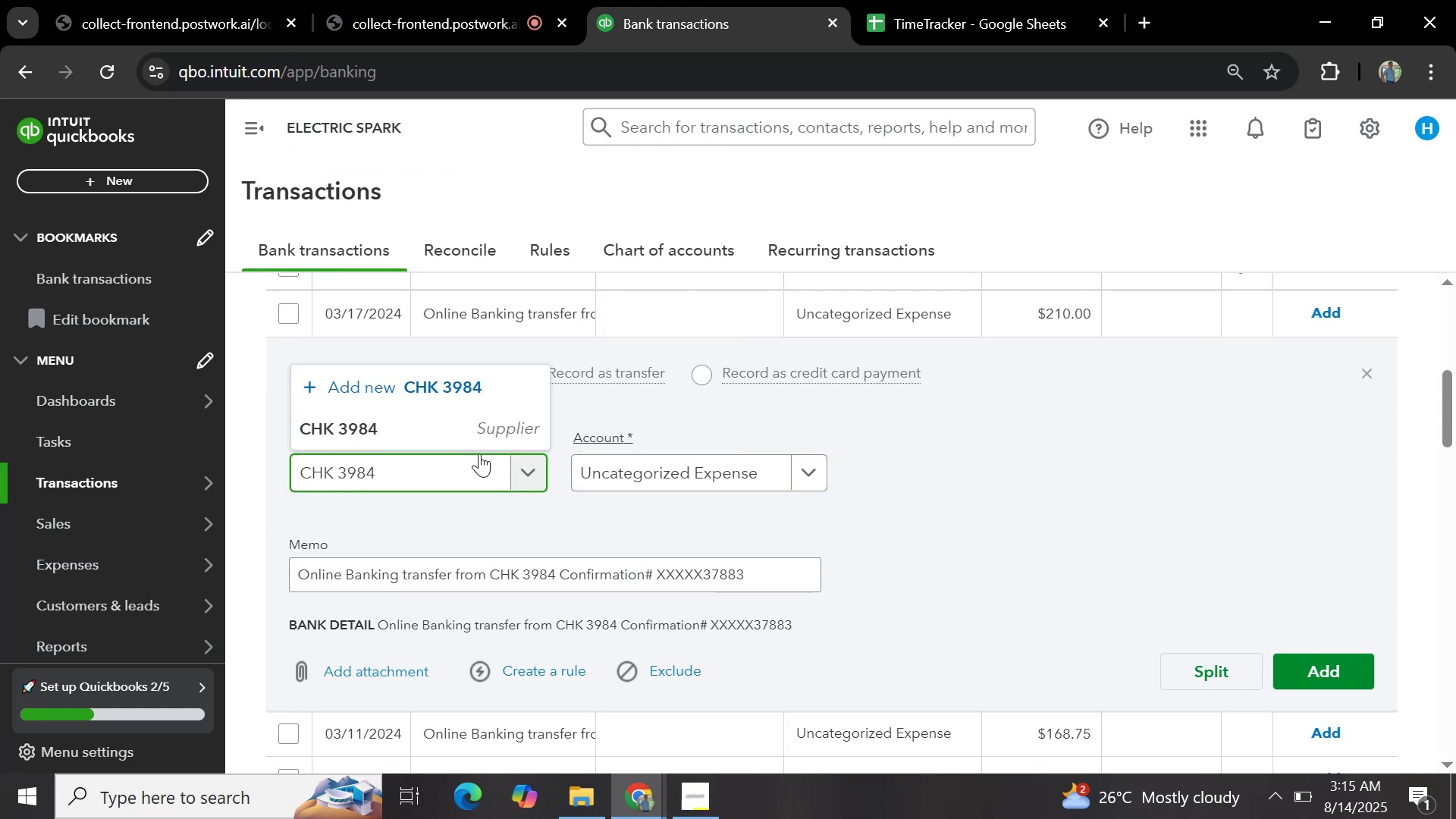 
left_click([489, 418])
 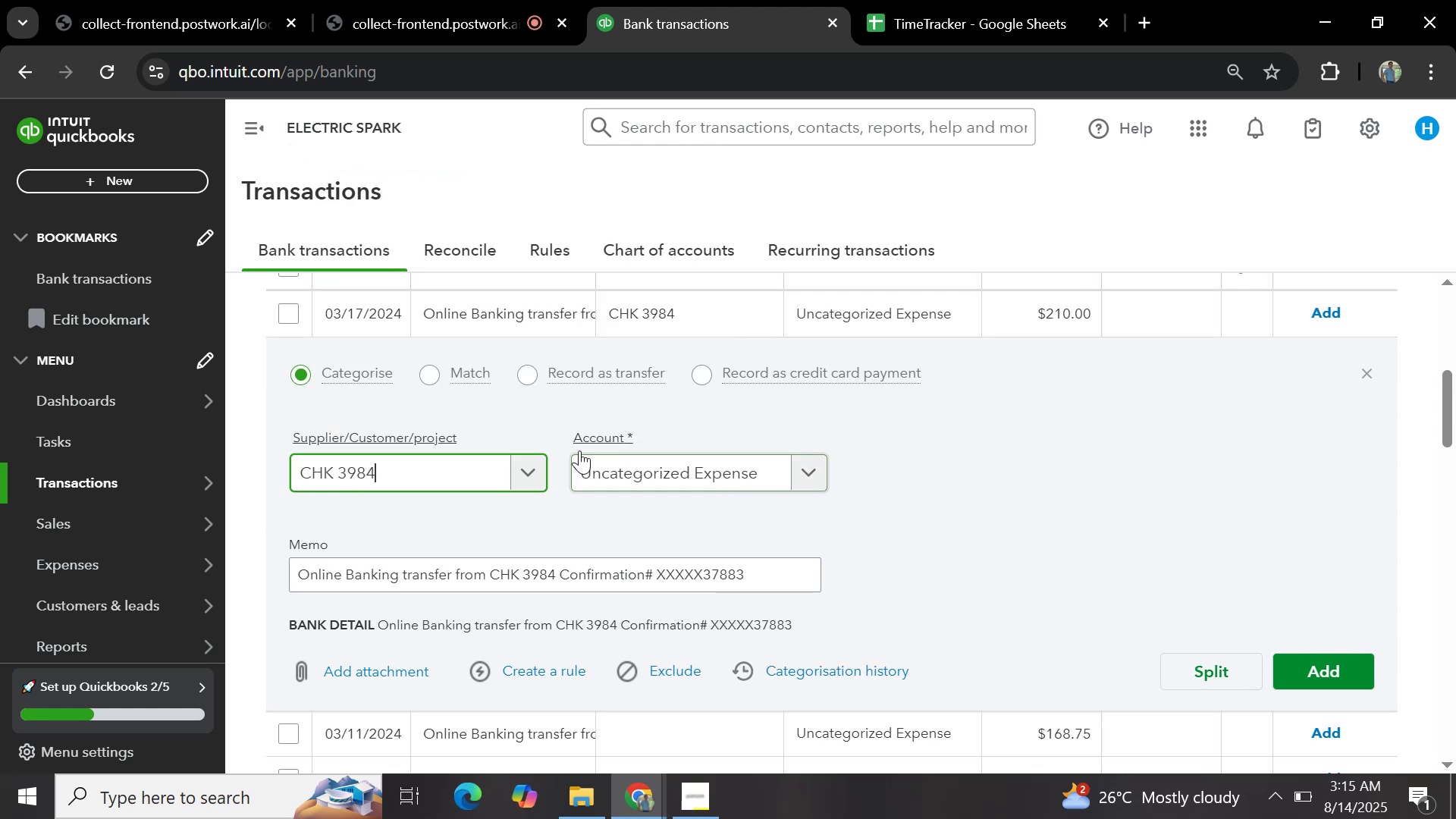 
left_click([602, 465])
 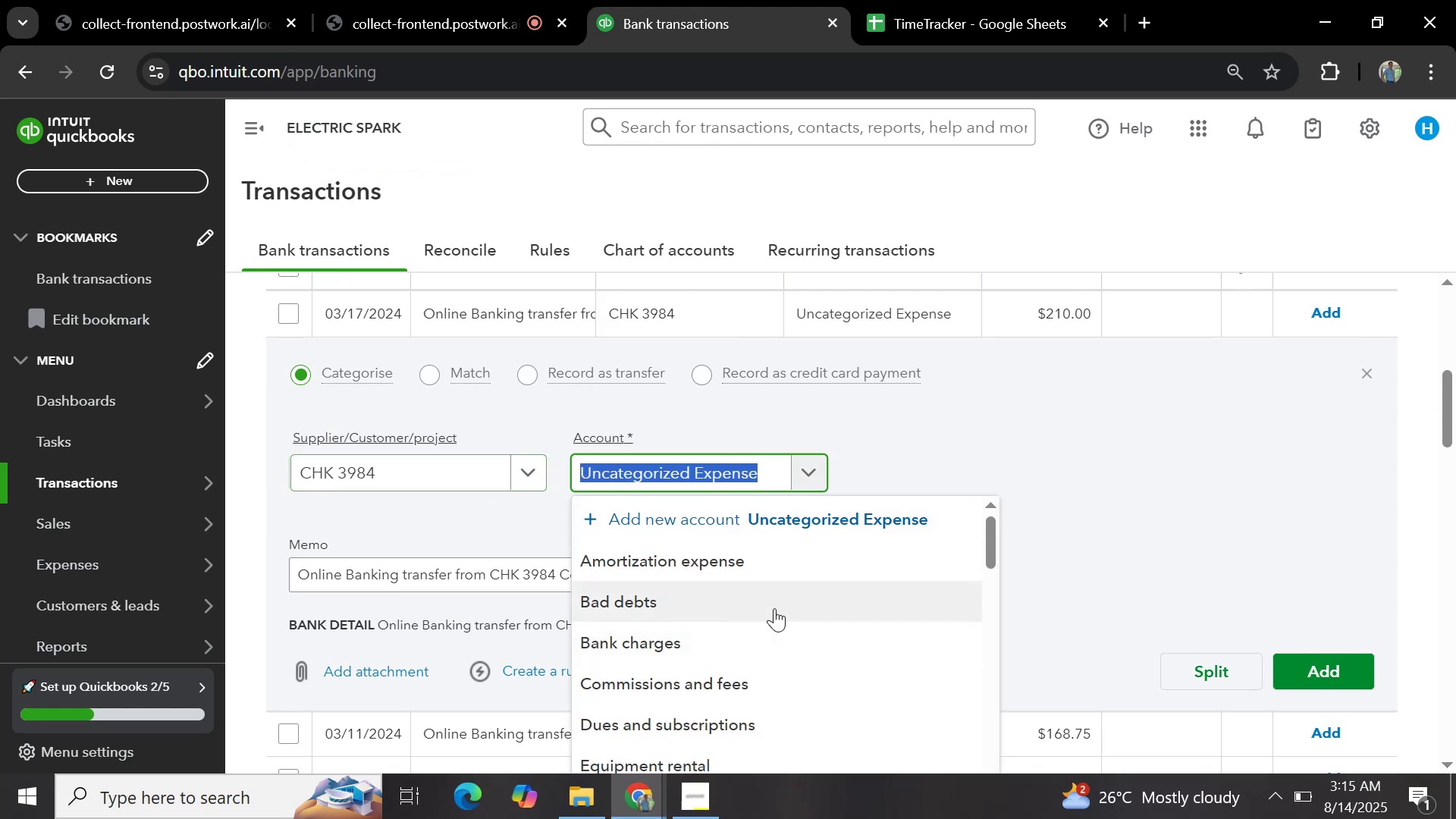 
type(gene)
 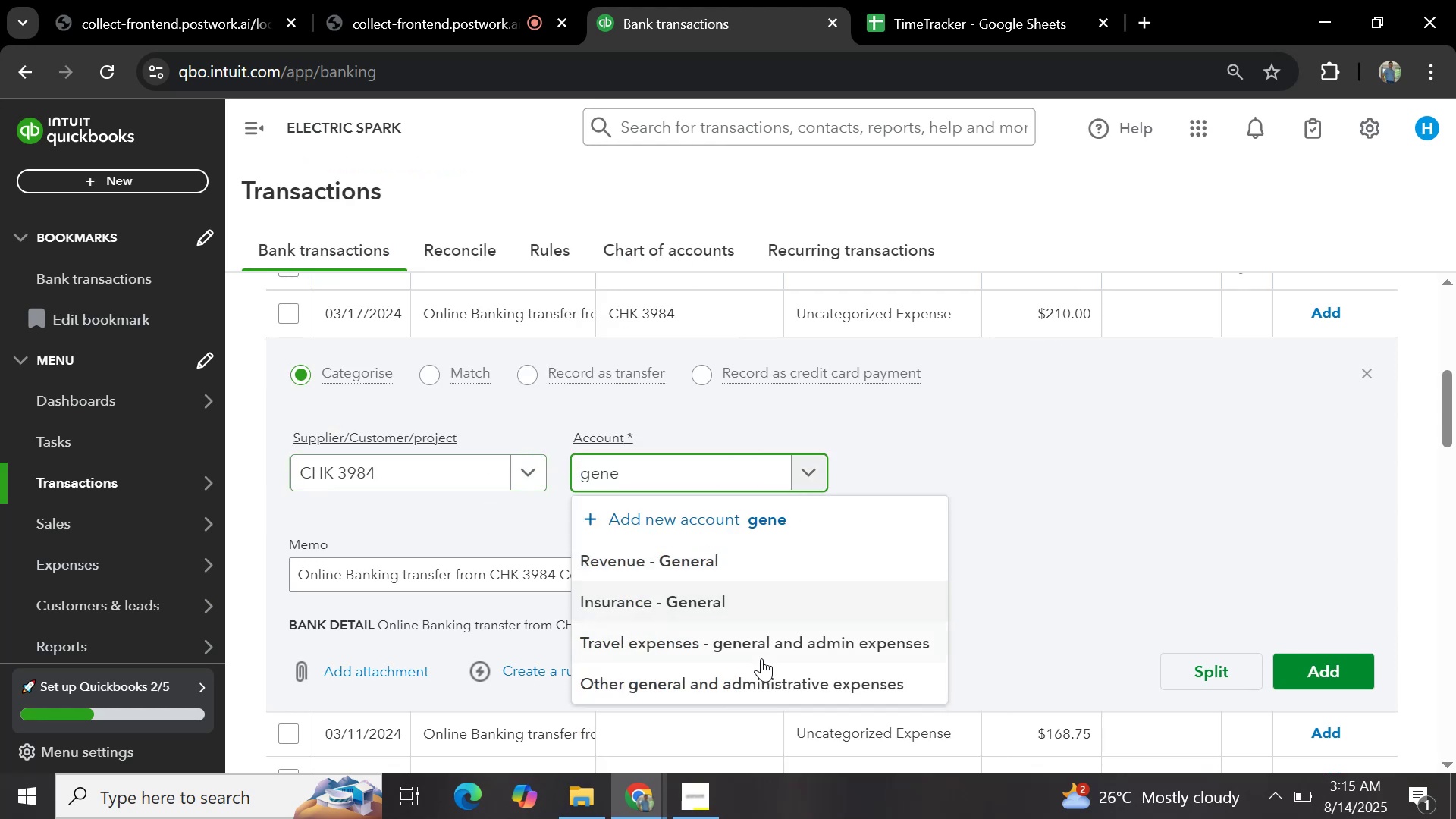 
left_click([768, 681])
 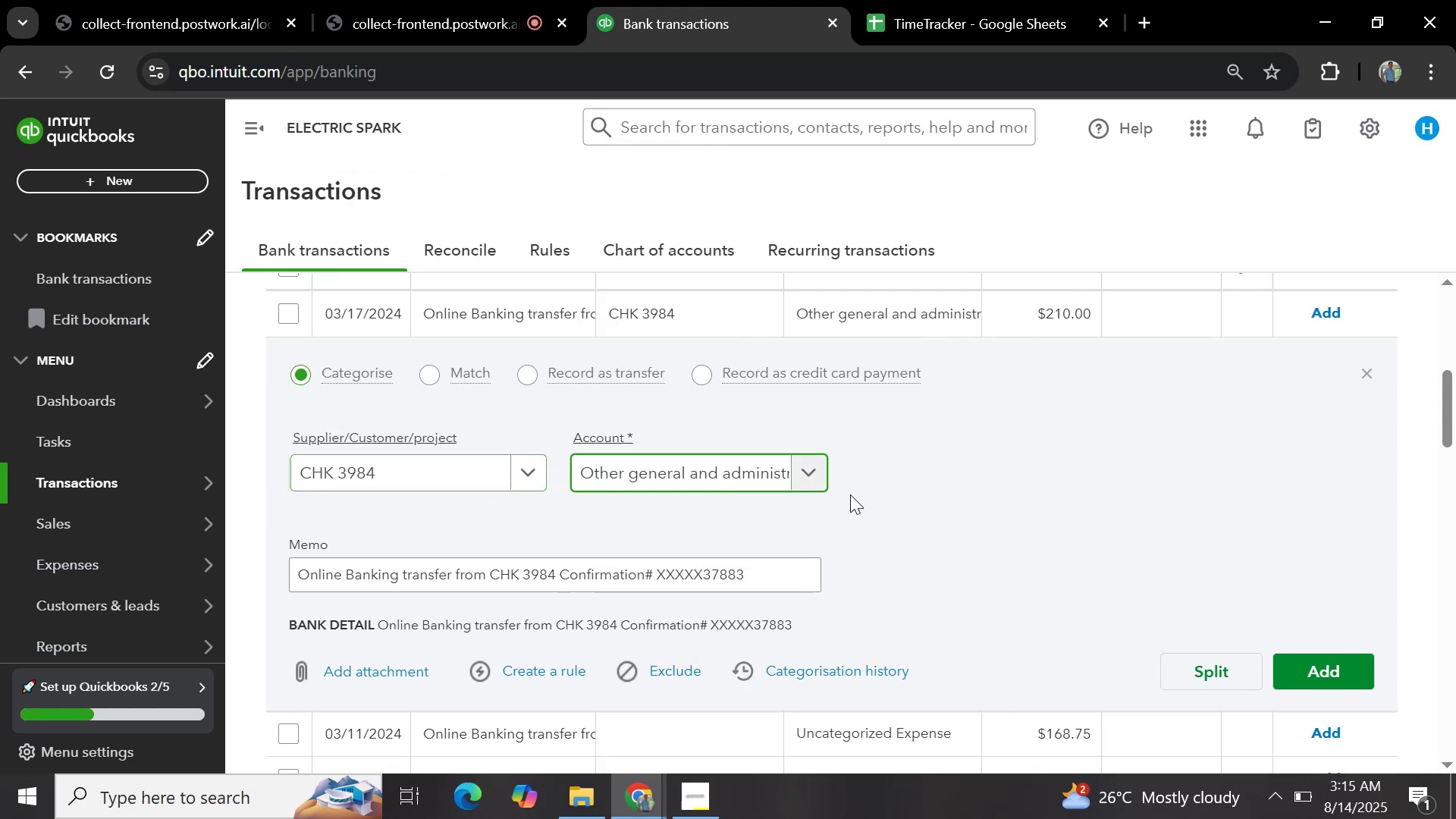 
left_click([853, 494])
 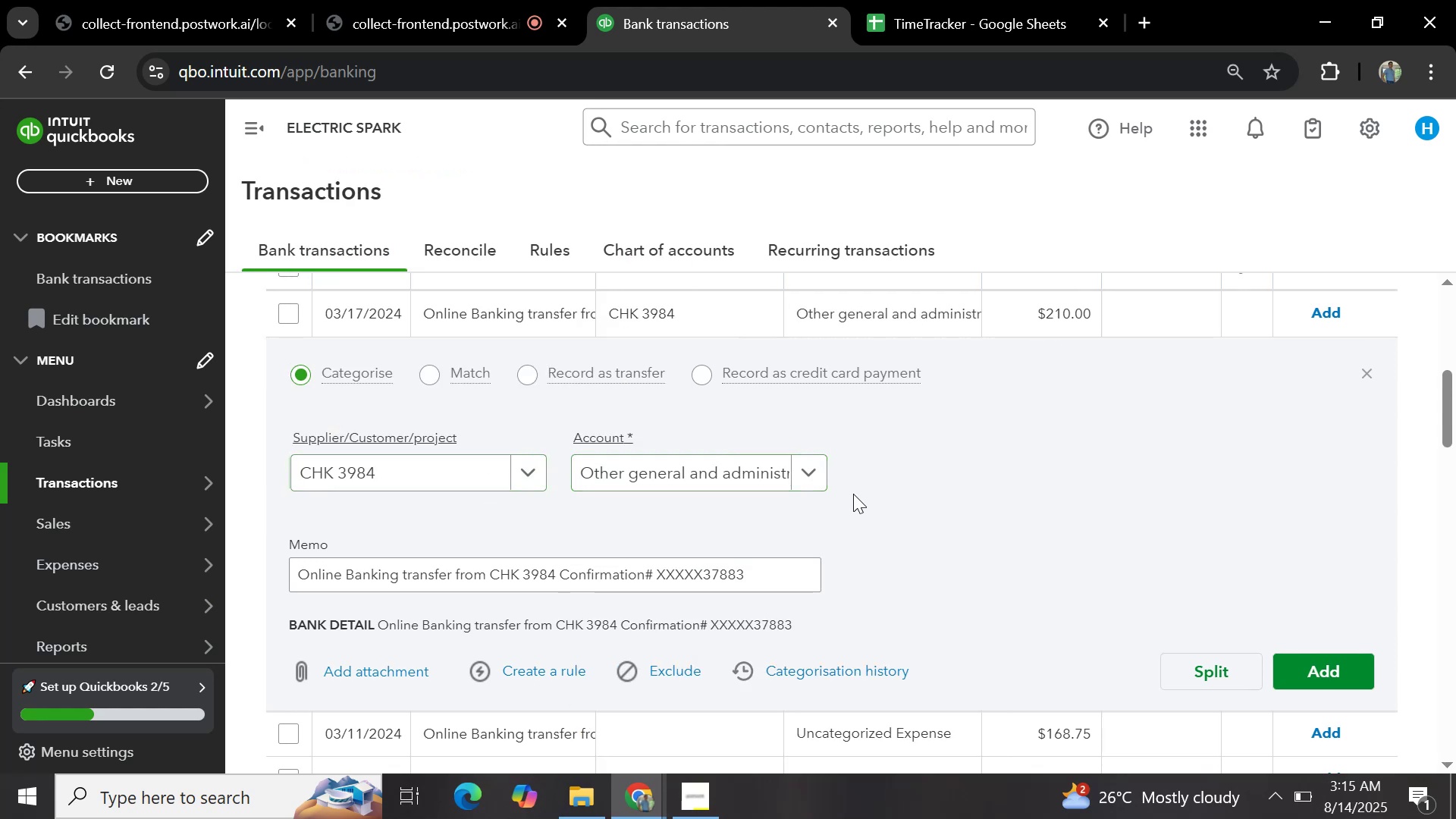 
scroll: coordinate [885, 581], scroll_direction: down, amount: 1.0
 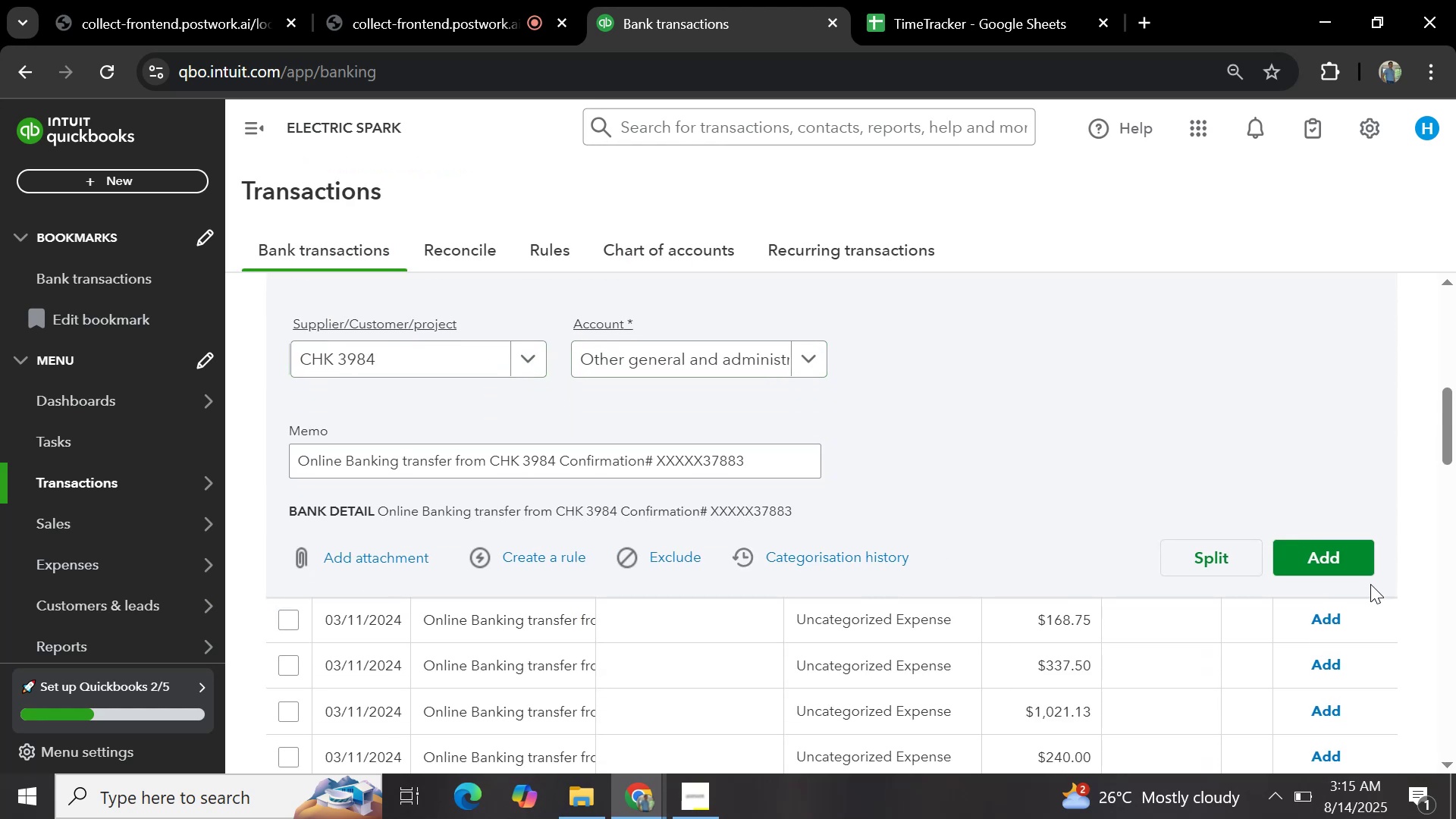 
left_click([1355, 562])
 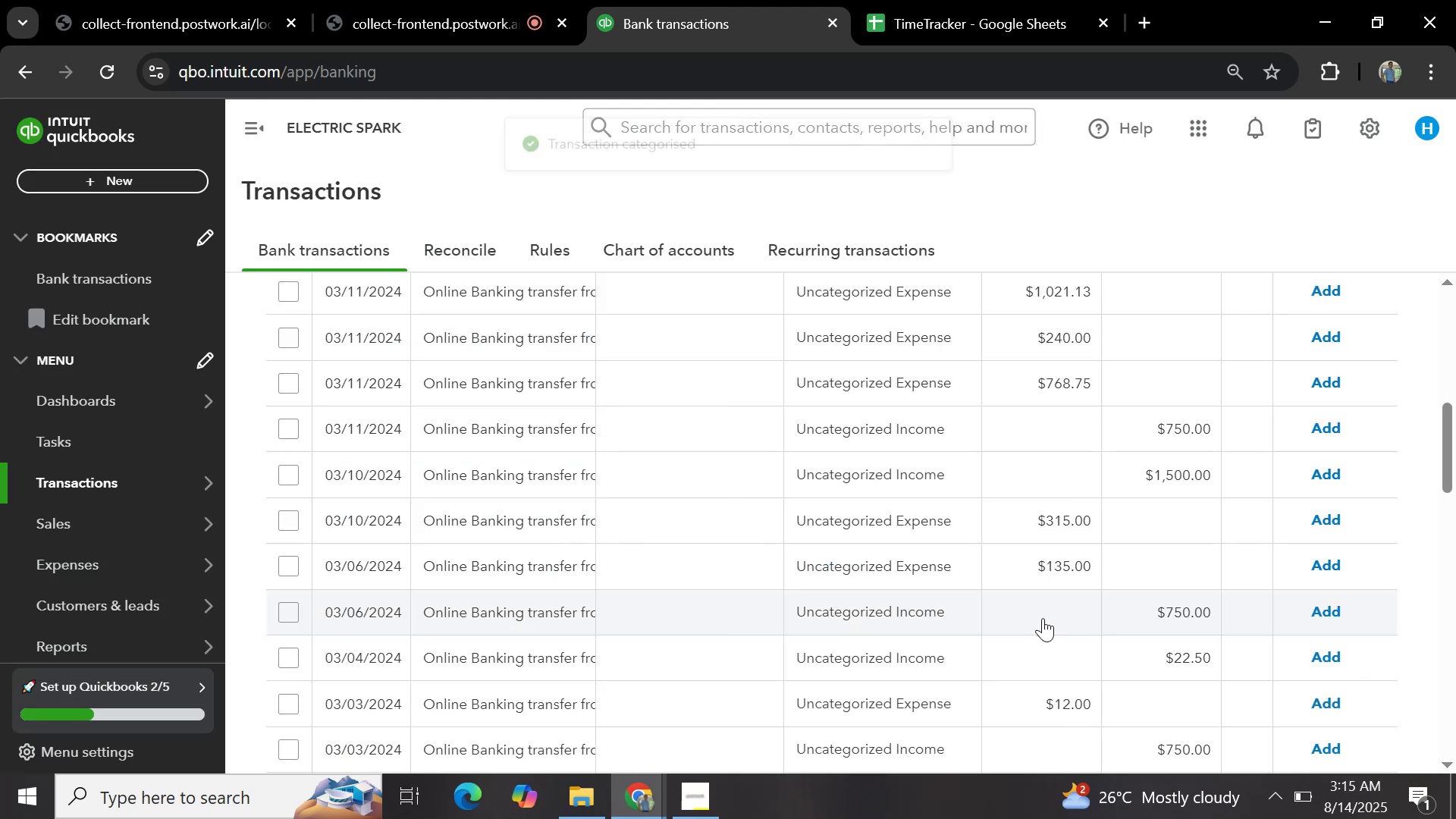 
scroll: coordinate [500, 397], scroll_direction: up, amount: 3.0
 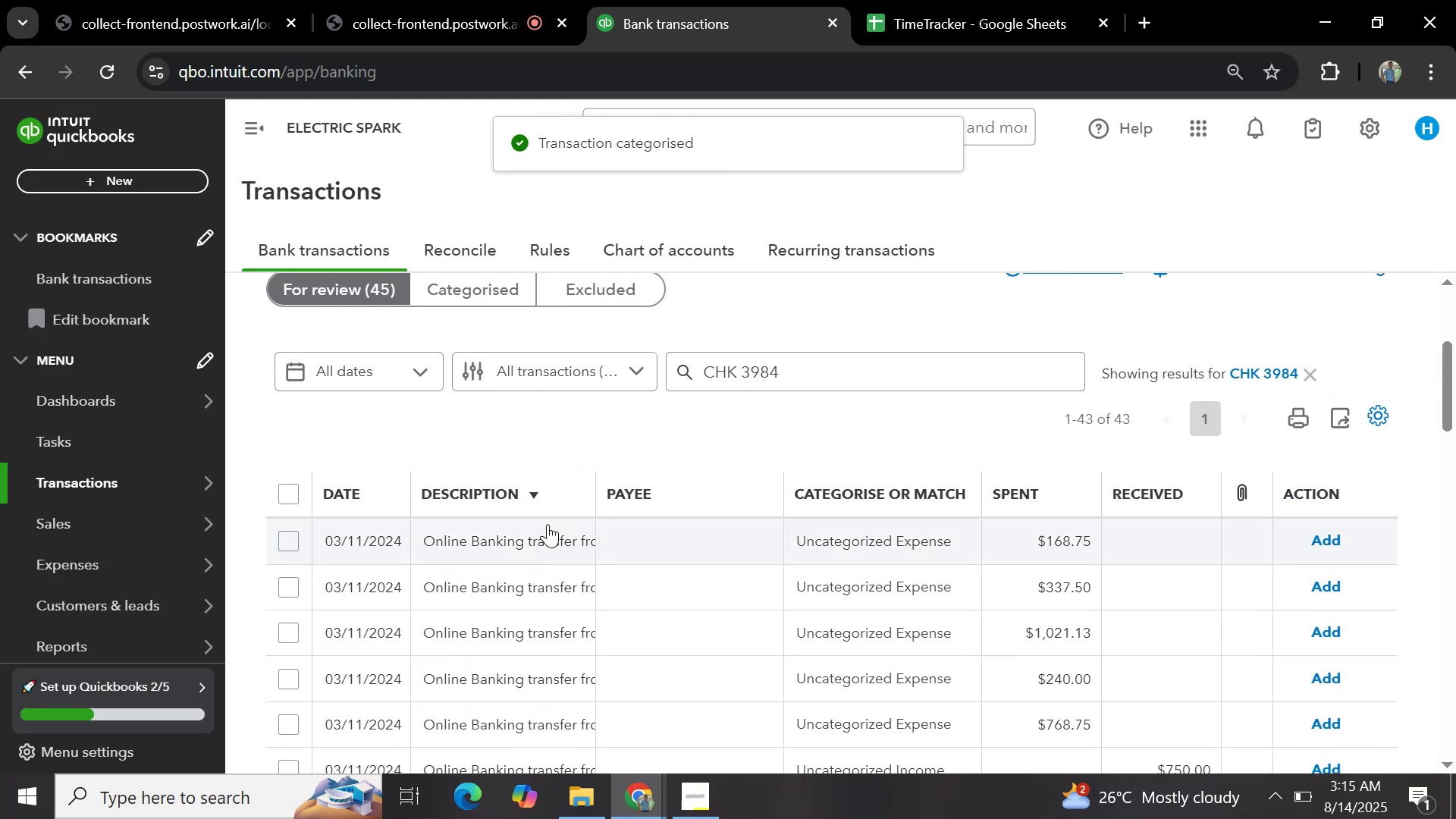 
left_click([548, 534])
 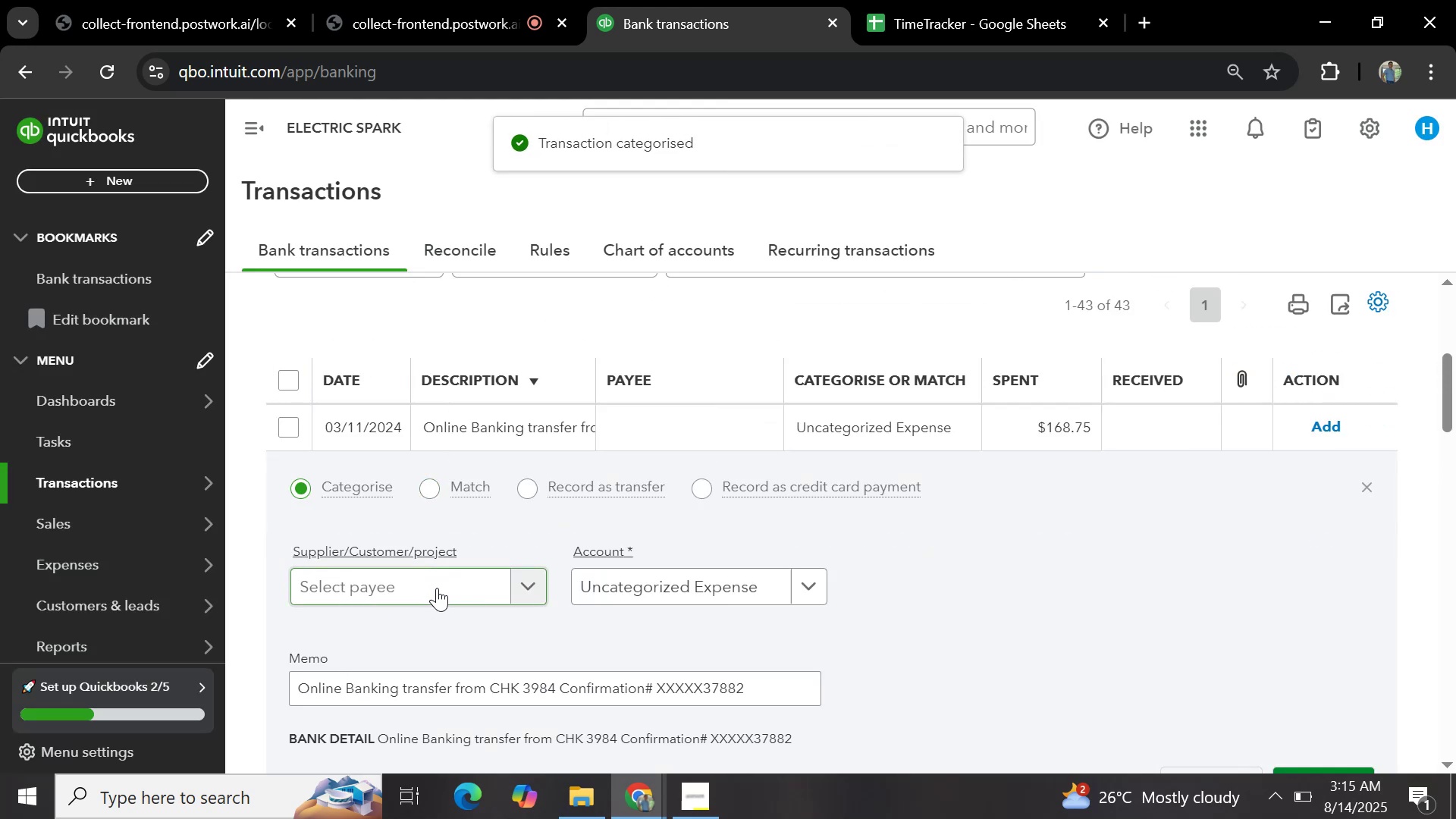 
key(Control+V)
 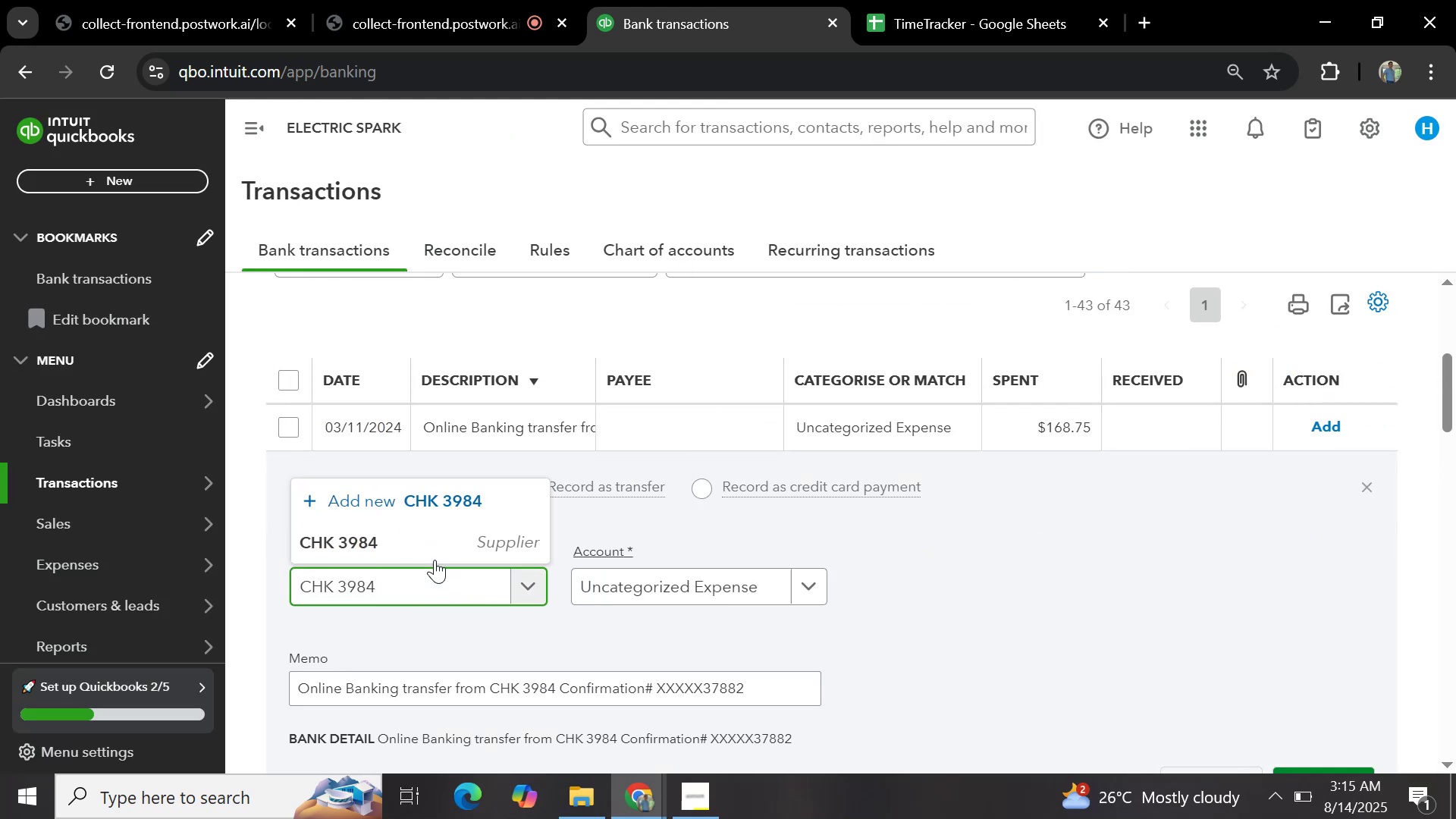 
left_click([431, 545])
 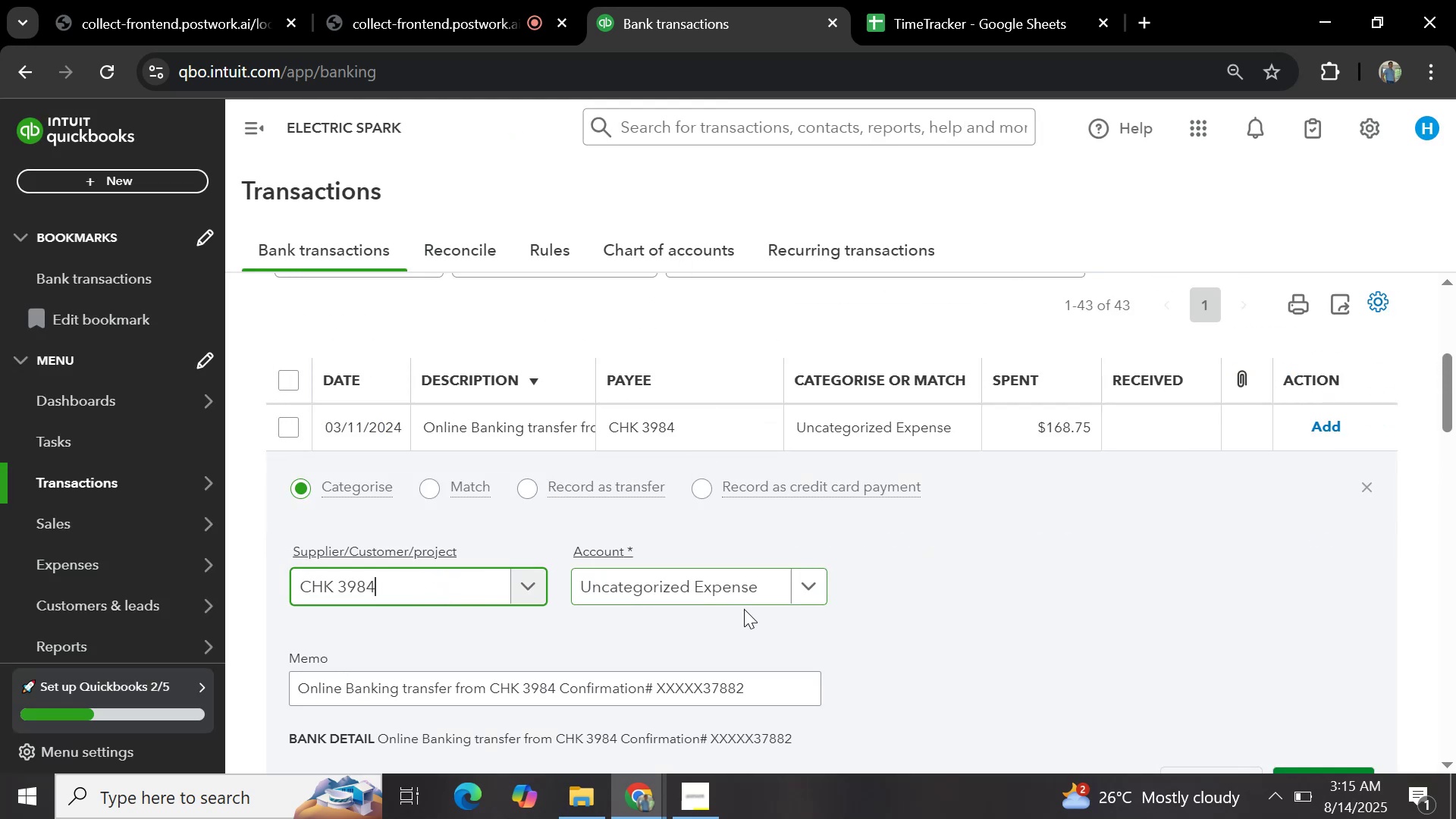 
left_click([744, 591])
 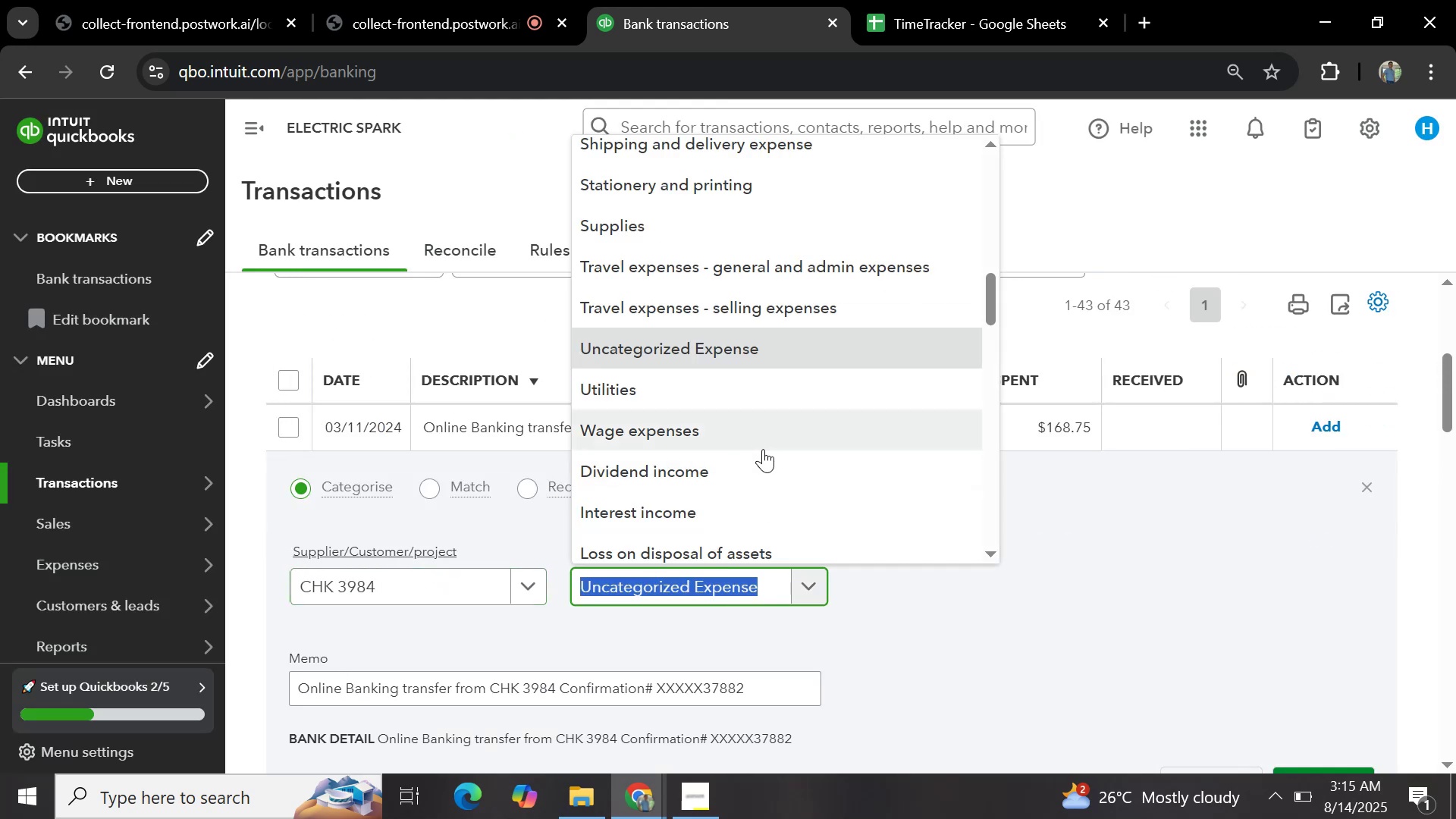 
type(ge)
 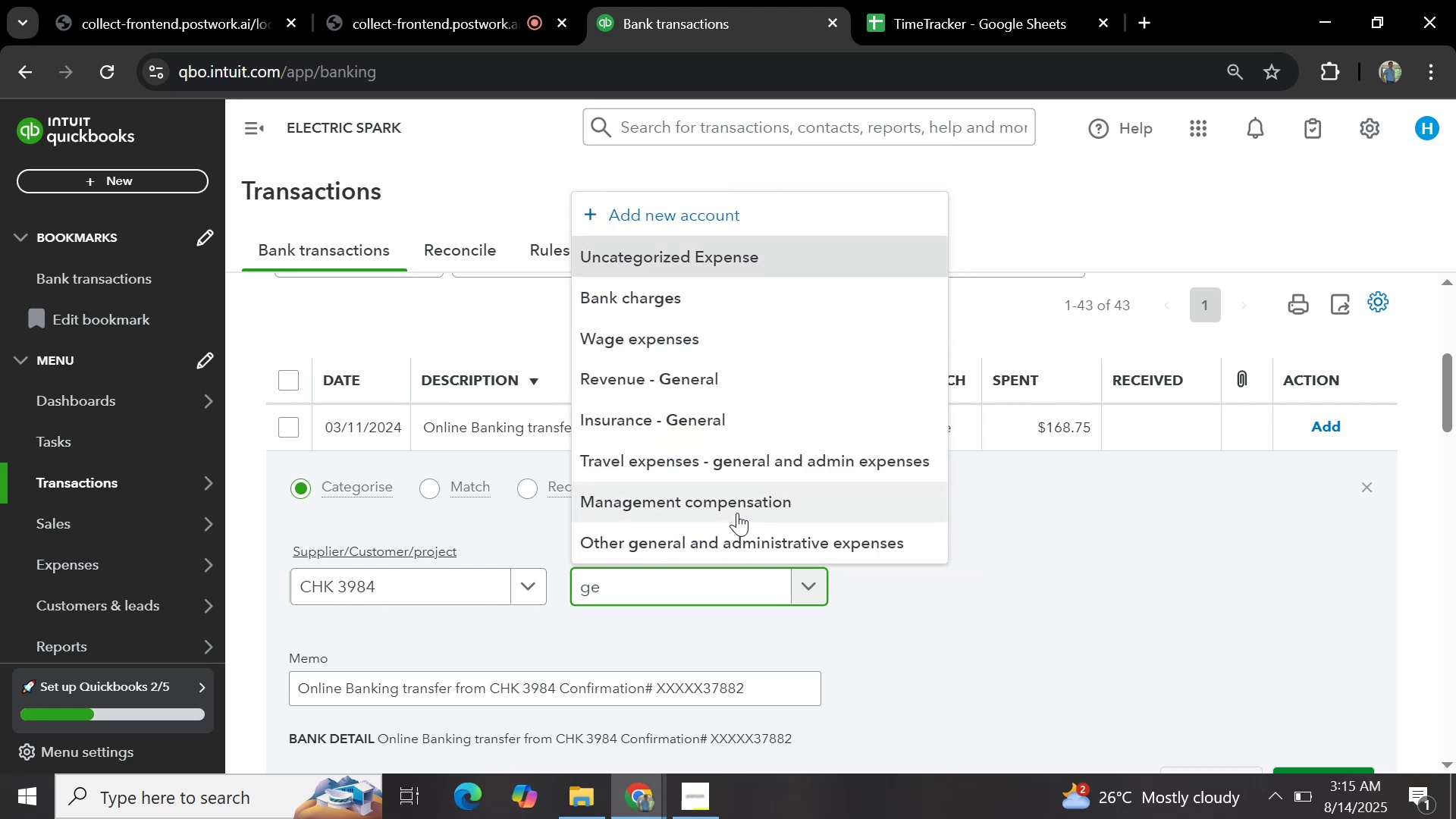 
left_click([734, 538])
 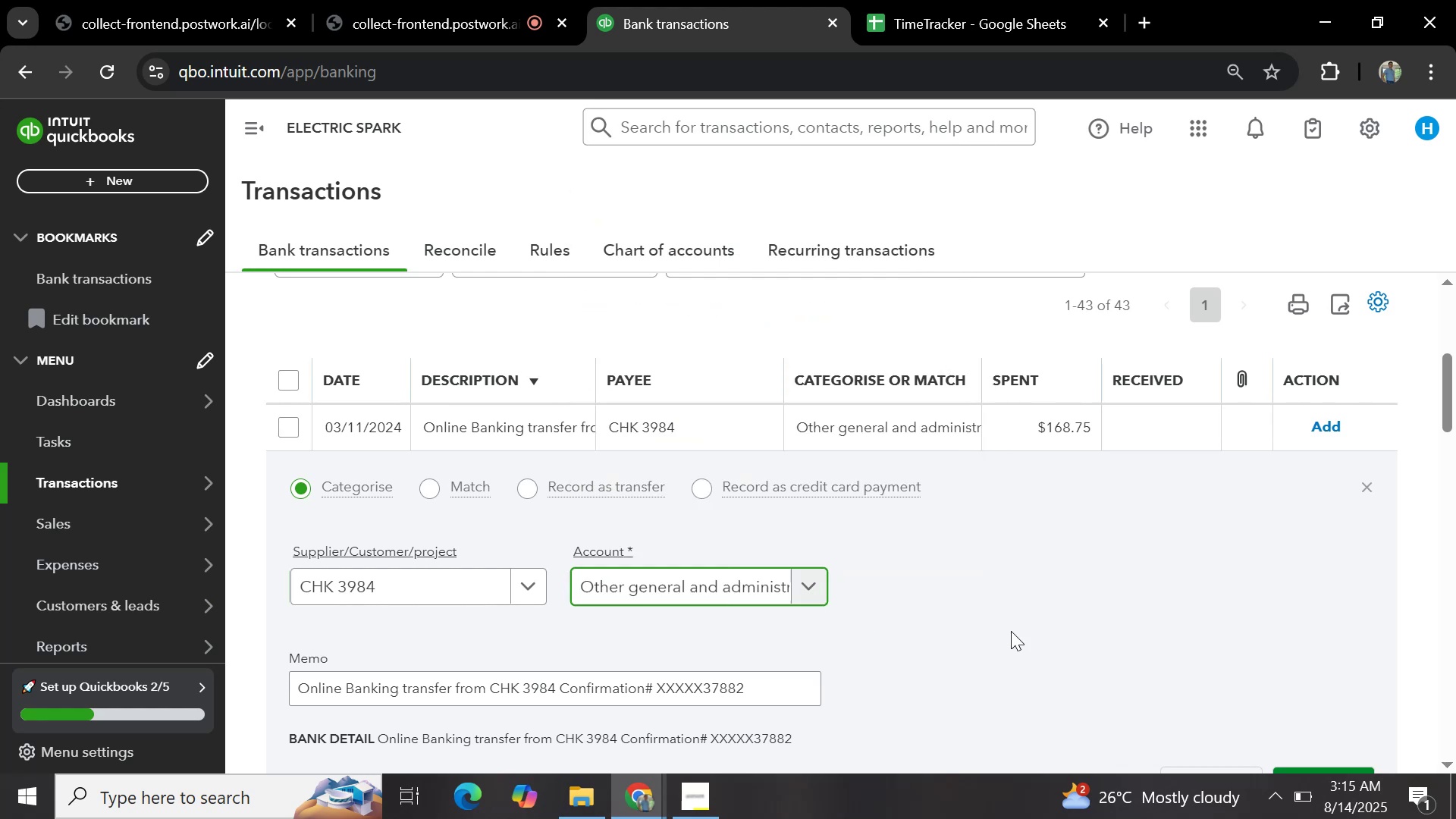 
scroll: coordinate [1081, 614], scroll_direction: down, amount: 2.0
 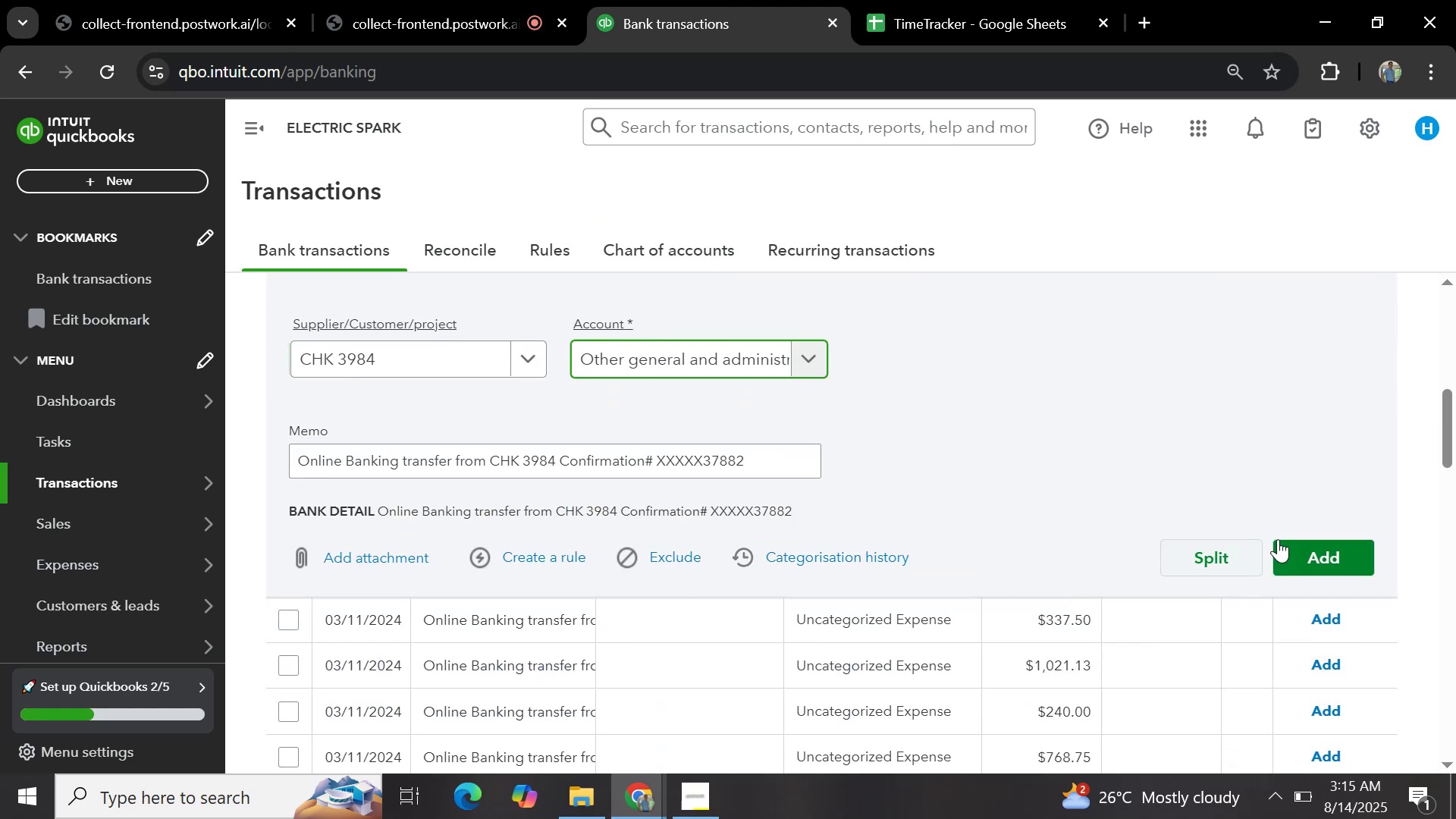 
left_click([1291, 546])
 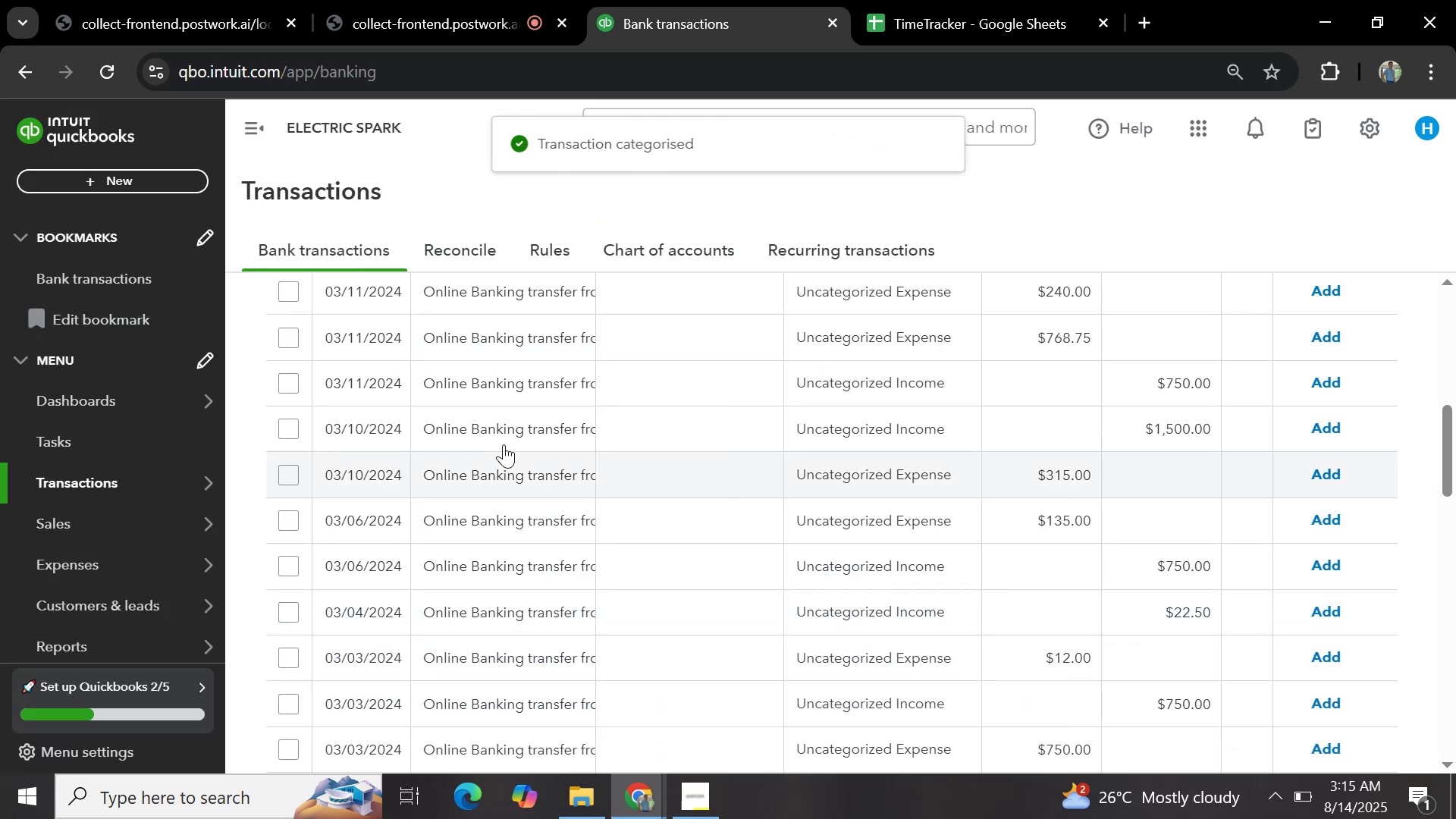 
left_click([518, 302])
 